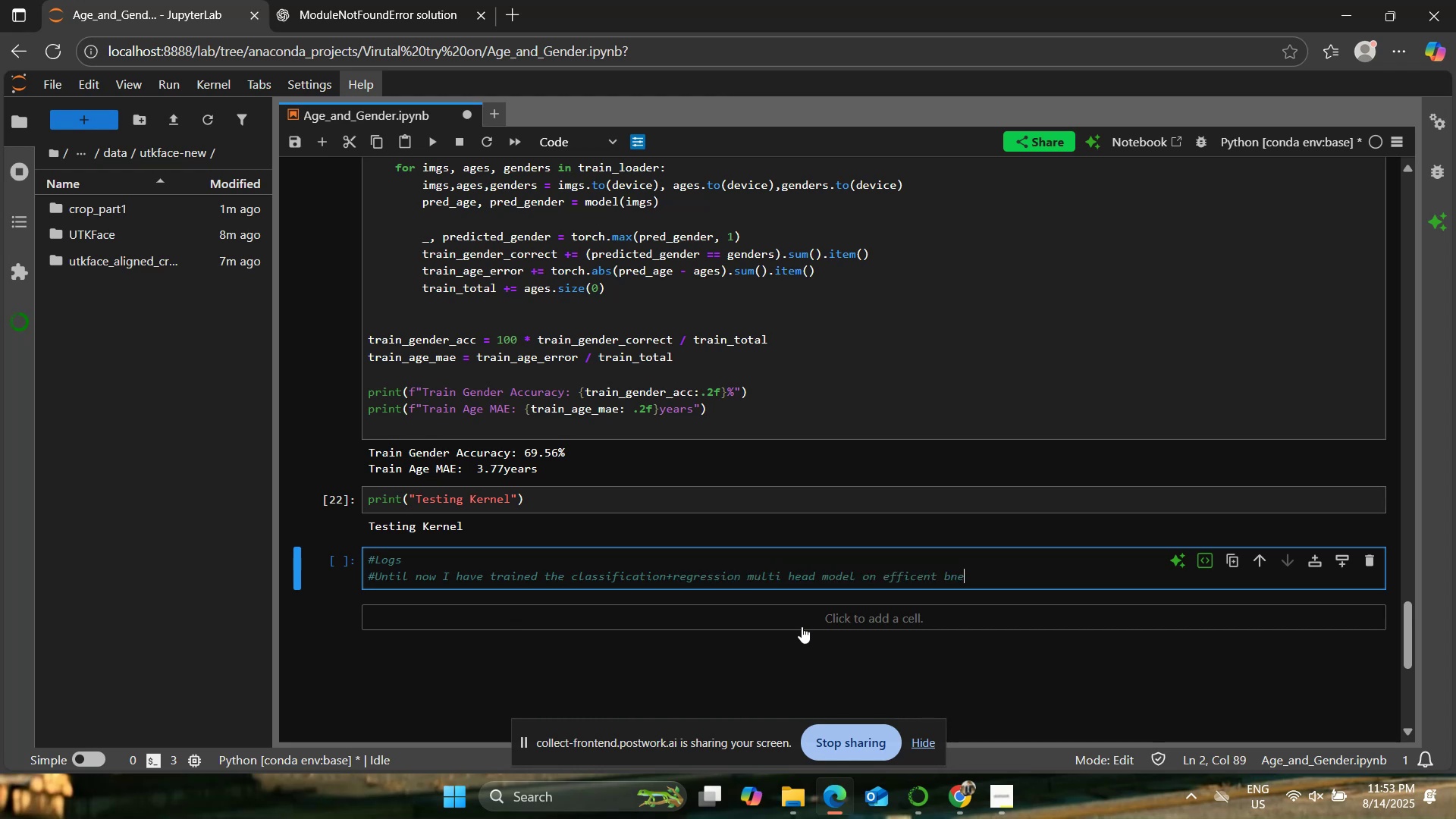 
scroll: coordinate [1001, 675], scroll_direction: up, amount: 17.0
 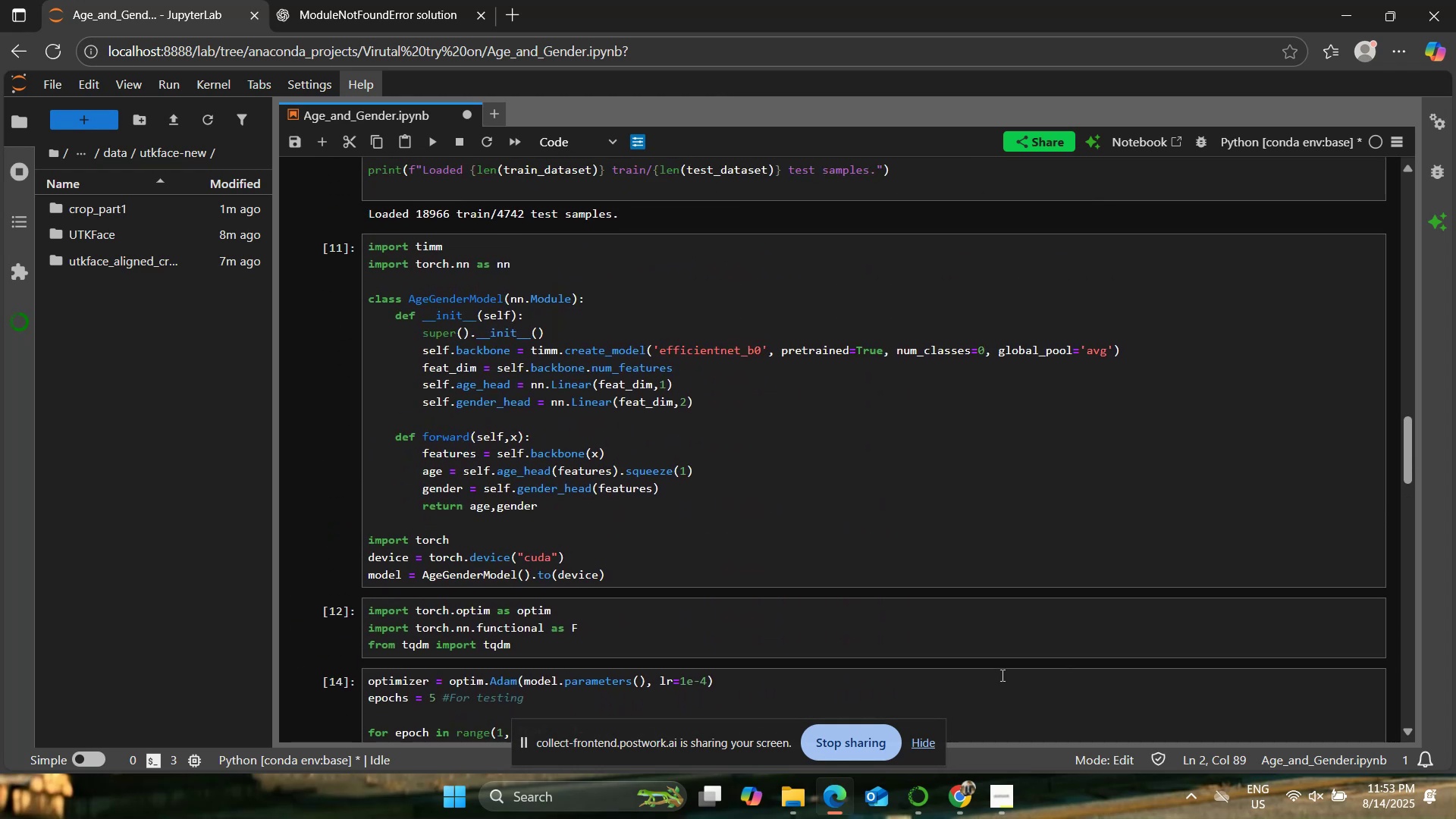 
scroll: coordinate [1001, 674], scroll_direction: down, amount: 17.0
 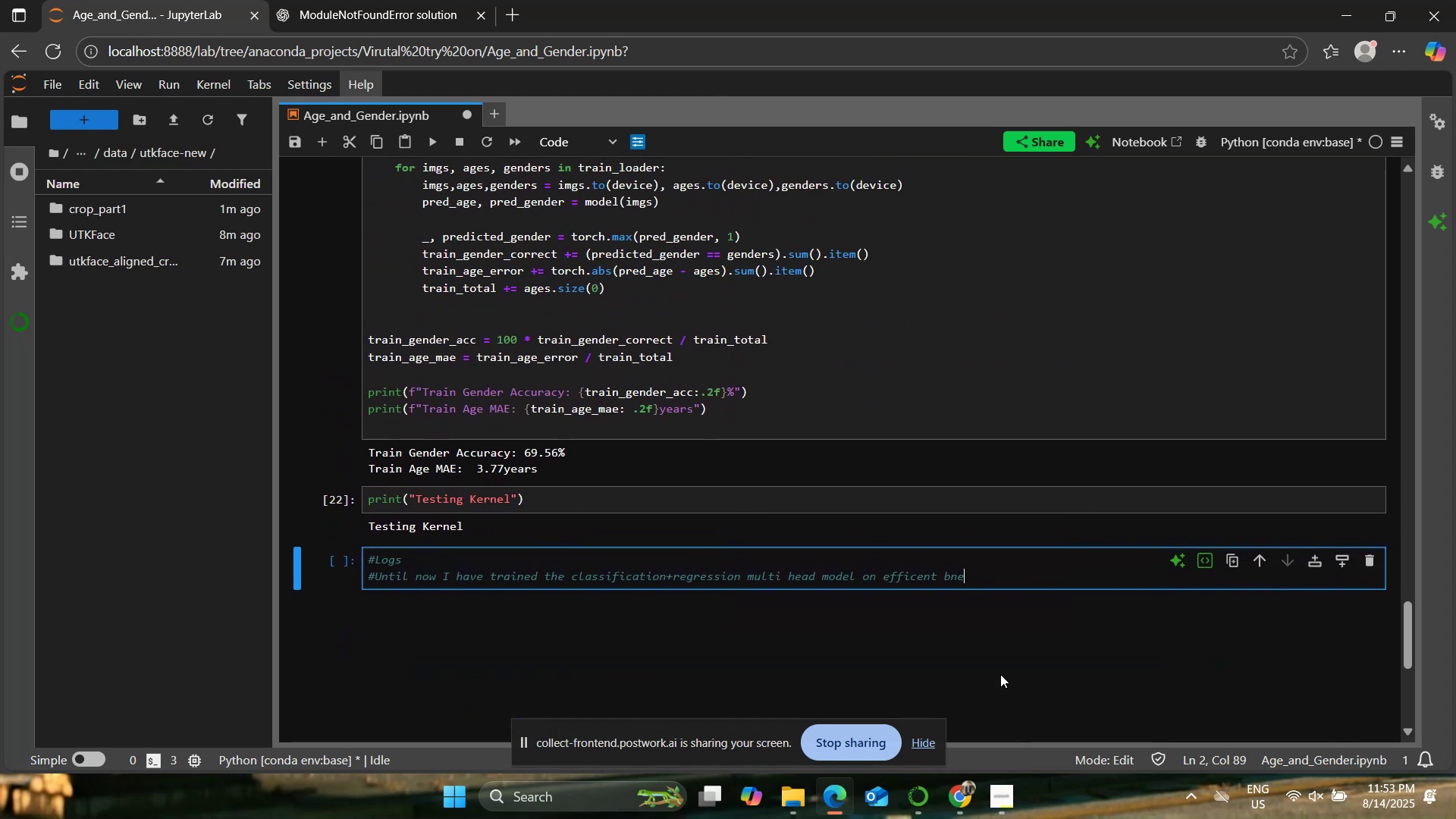 
key(Backspace)
key(Backspace)
key(Backspace)
key(Backspace)
type(_net_b0 ,, )
key(Backspace)
key(Backspace)
type( )
 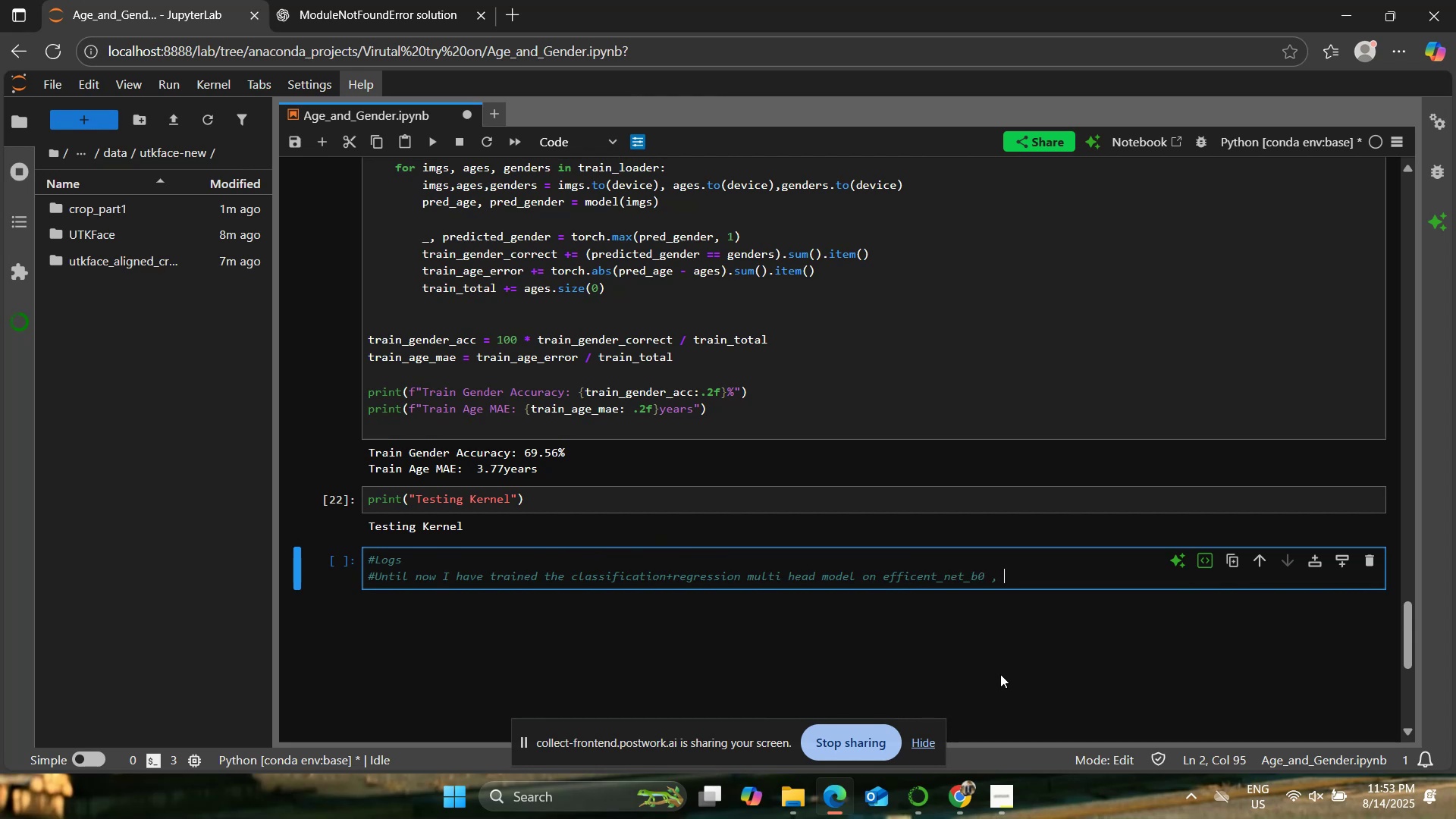 
wait(120.55)
 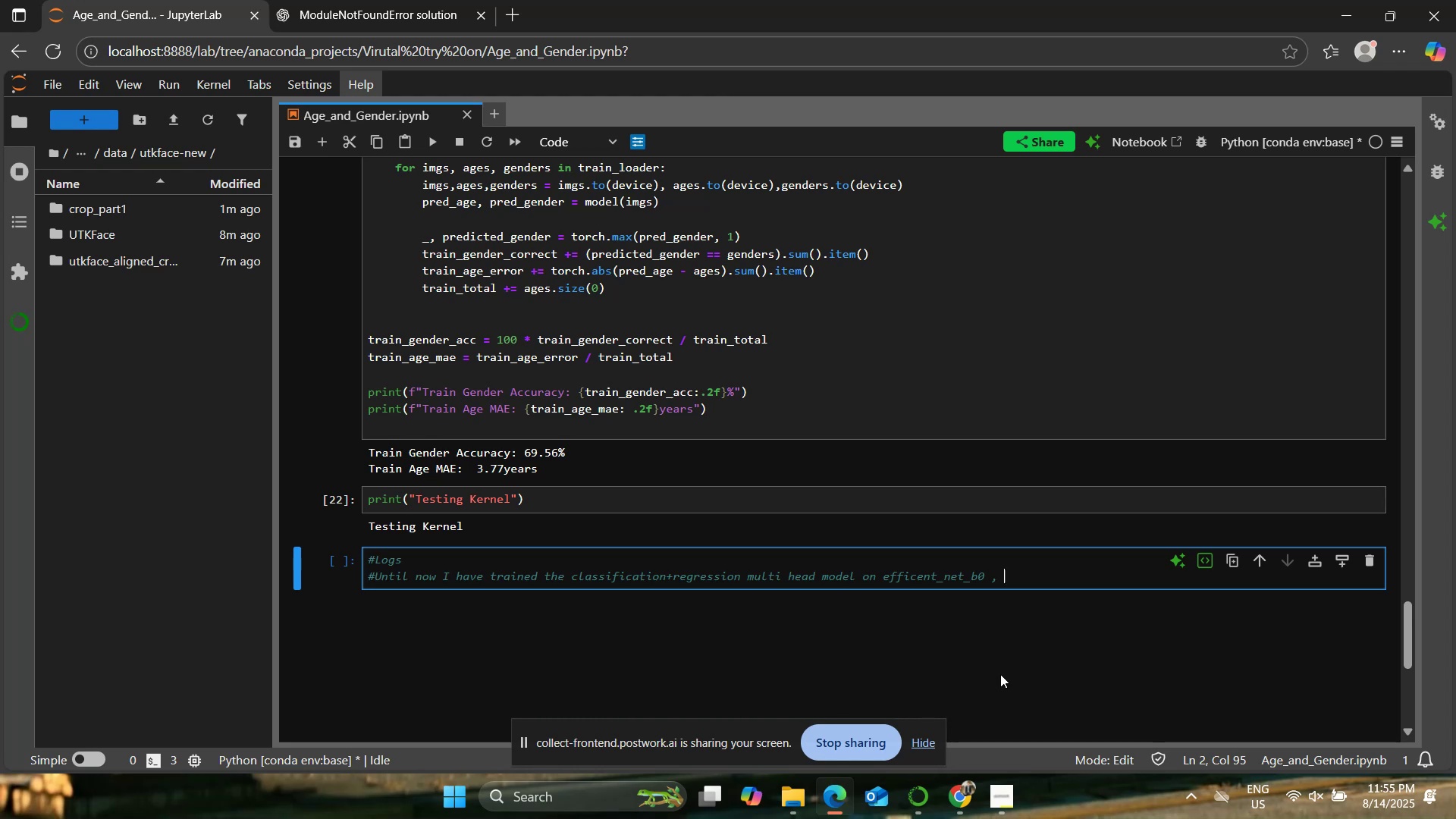 
left_click([804, 428])
 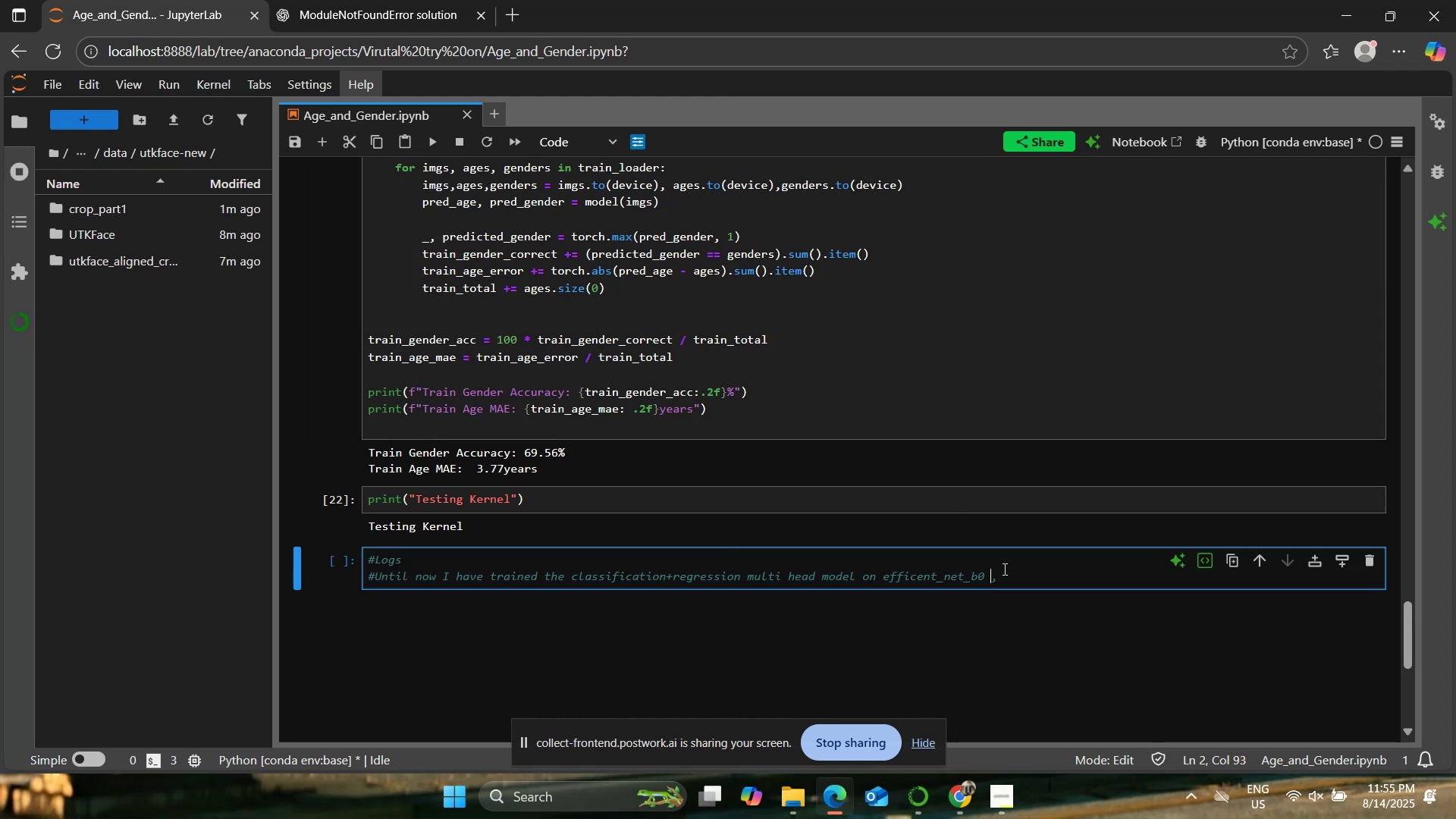 
left_click([1021, 573])
 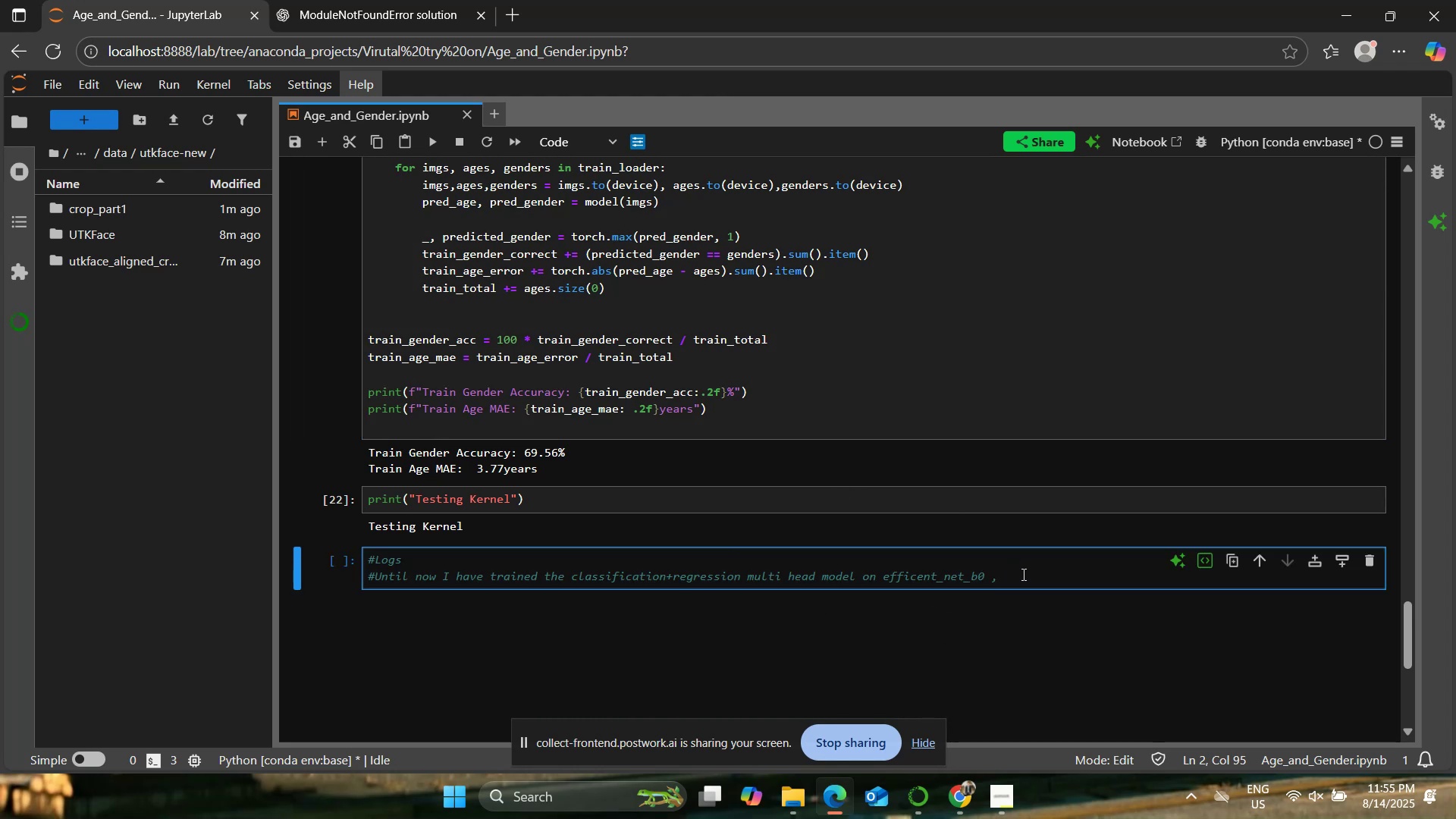 
type(bu)
 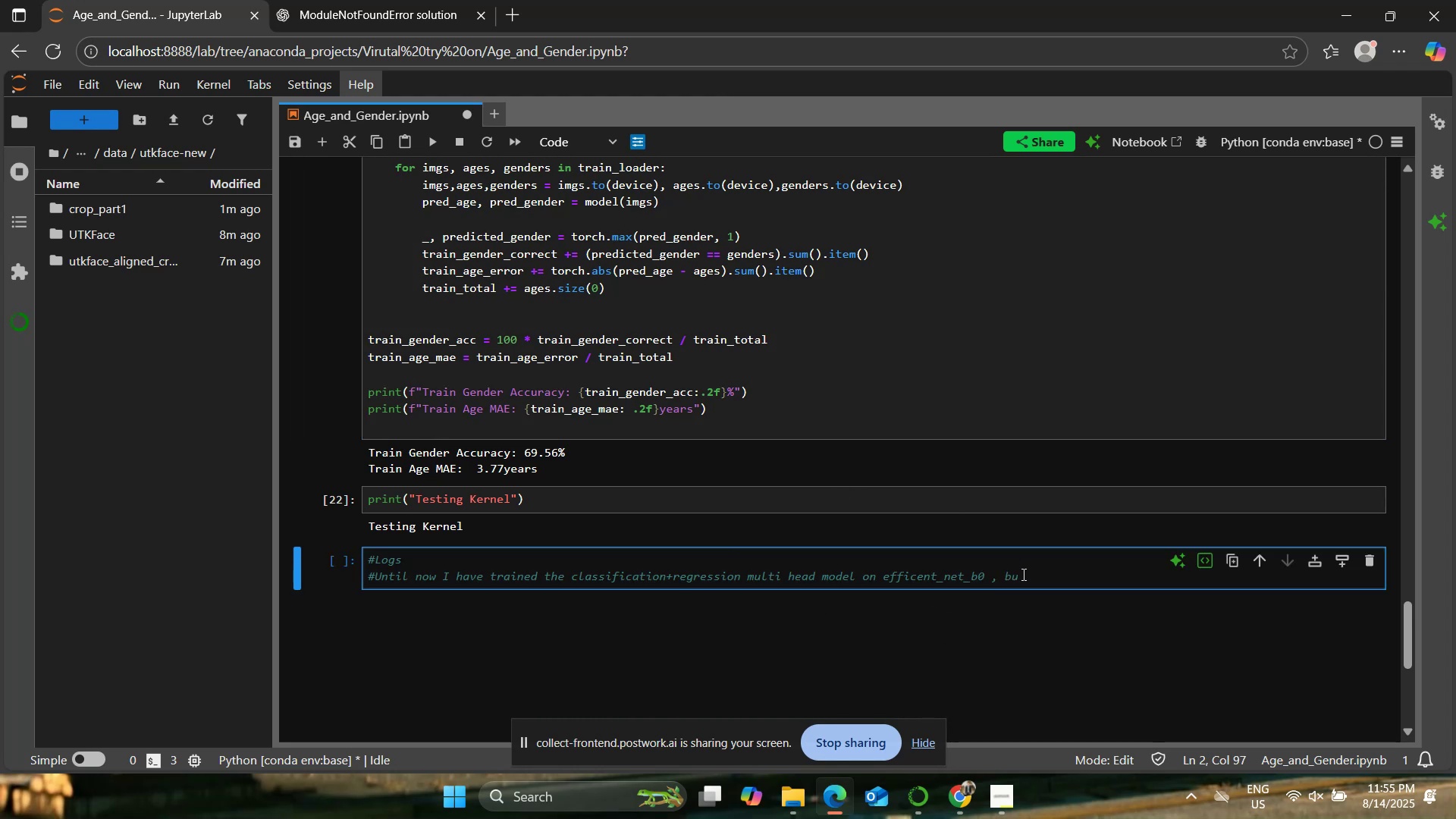 
key(Backspace)
key(Backspace)
type(considering the first epoch the training and testing accuracy are only /5)
key(Backspace)
key(Backspace)
type(0/)
key(Backspace)
type(.5% of, which means the system is not overfitting )
 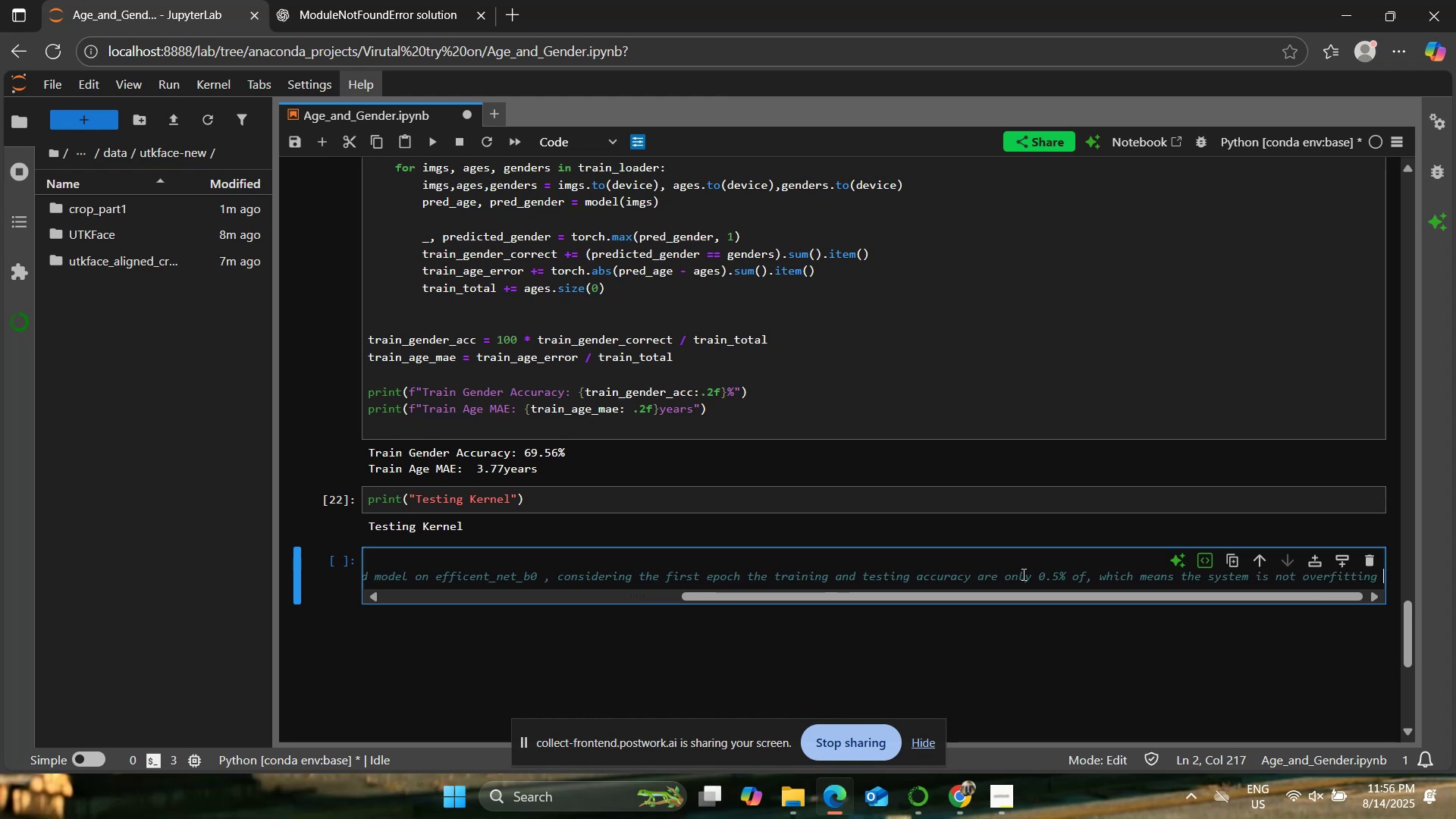 
wait(7.89)
 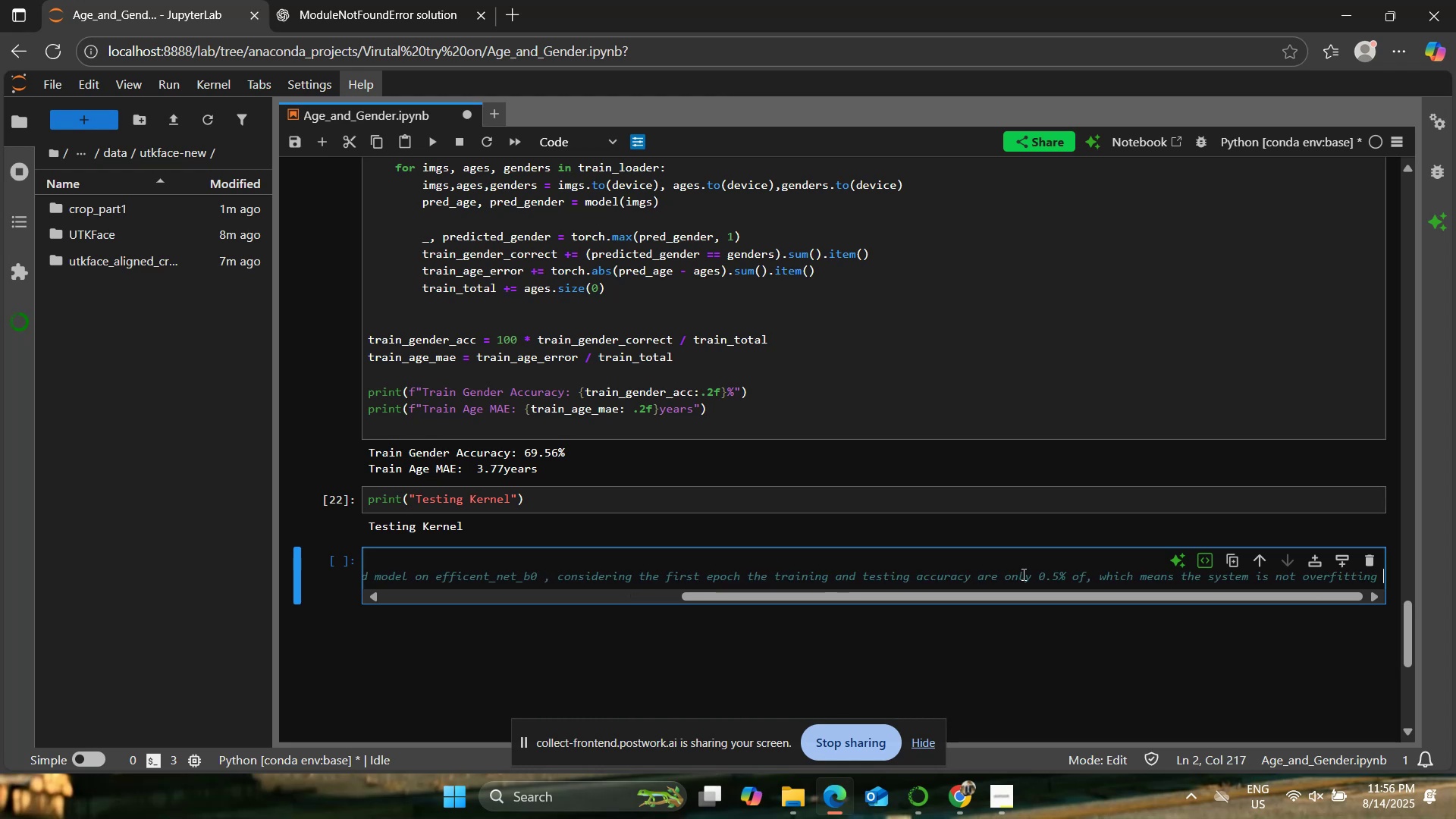 
key(Enter)
 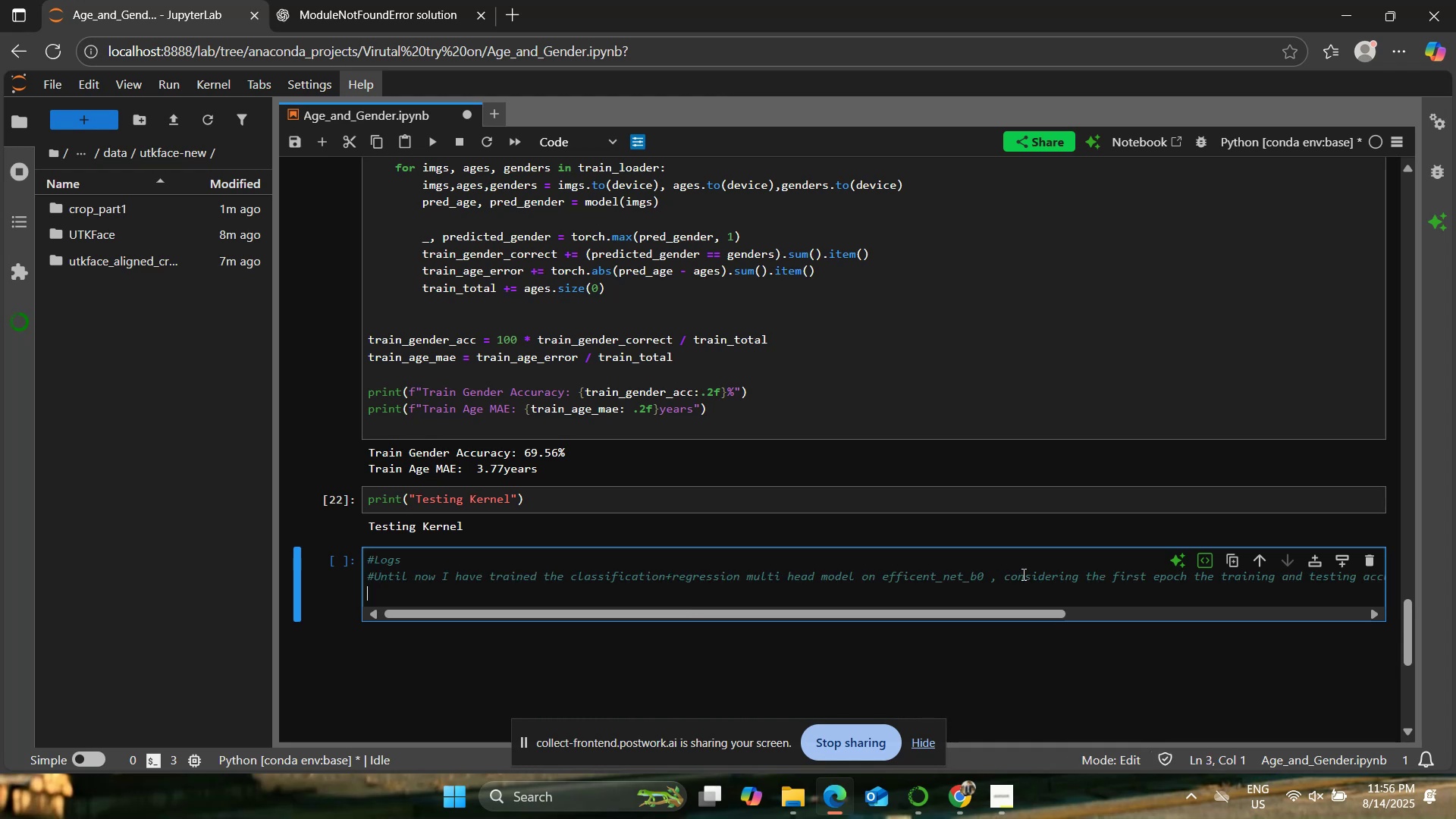 
type(#now for the next steps we have to figure out the right hyper parameters t )
key(Backspace)
type(o get the accuracy boost the accuracy to 90 +)
 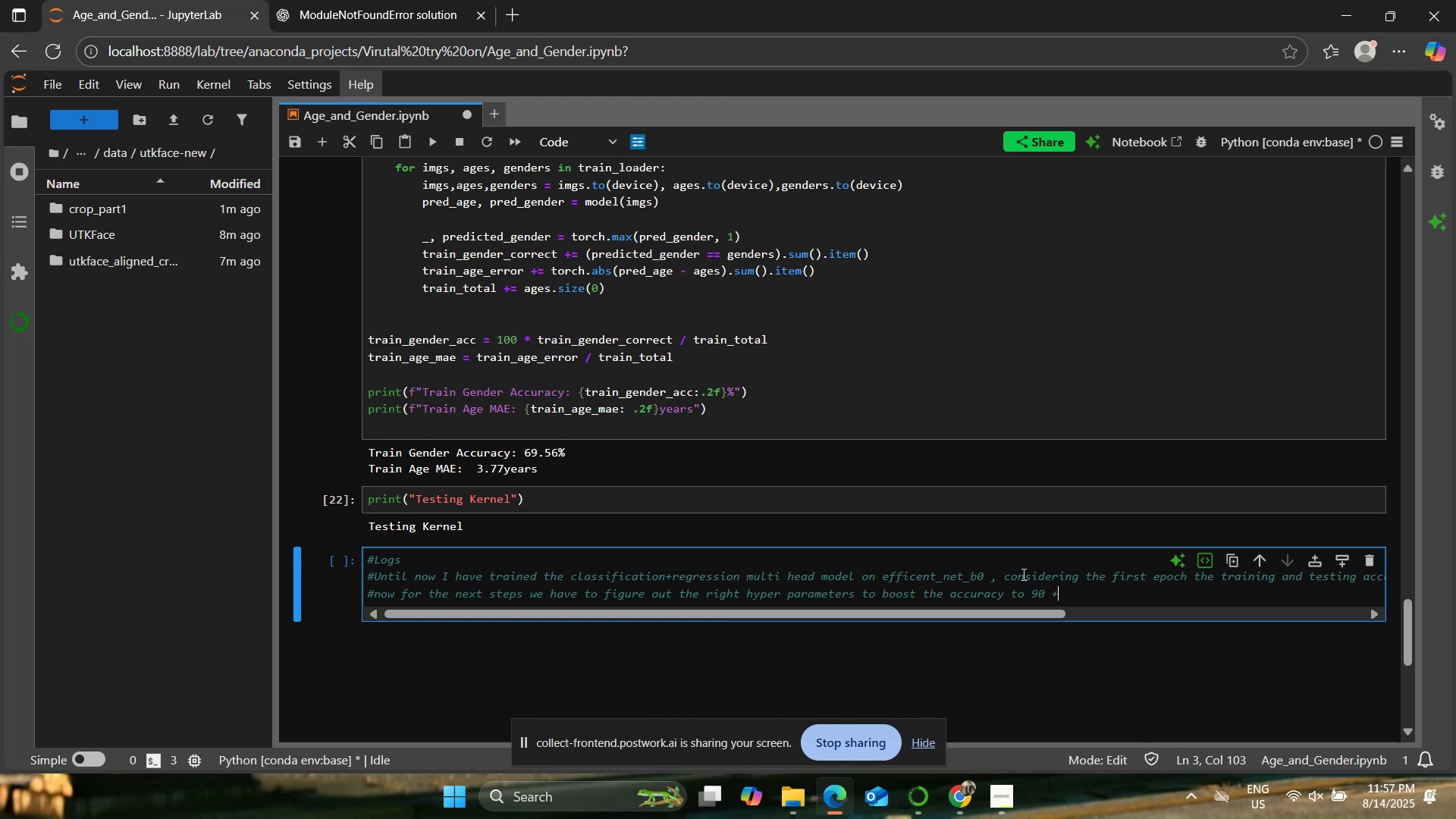 
wait(71.1)
 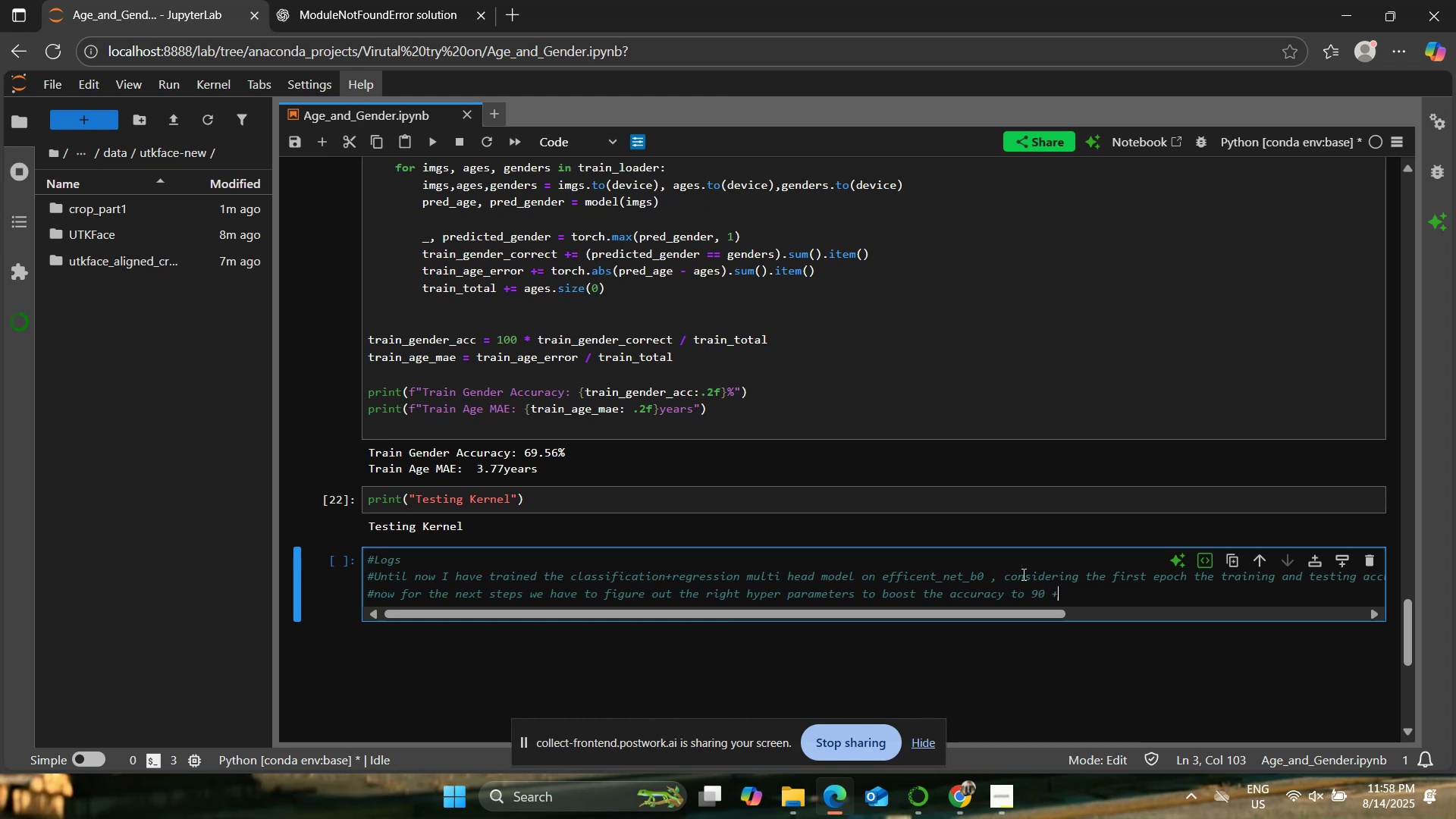 
type(, )
key(Backspace)
key(Backspace)
type( possible steps that we can take?)
key(Backspace)
type(?)
 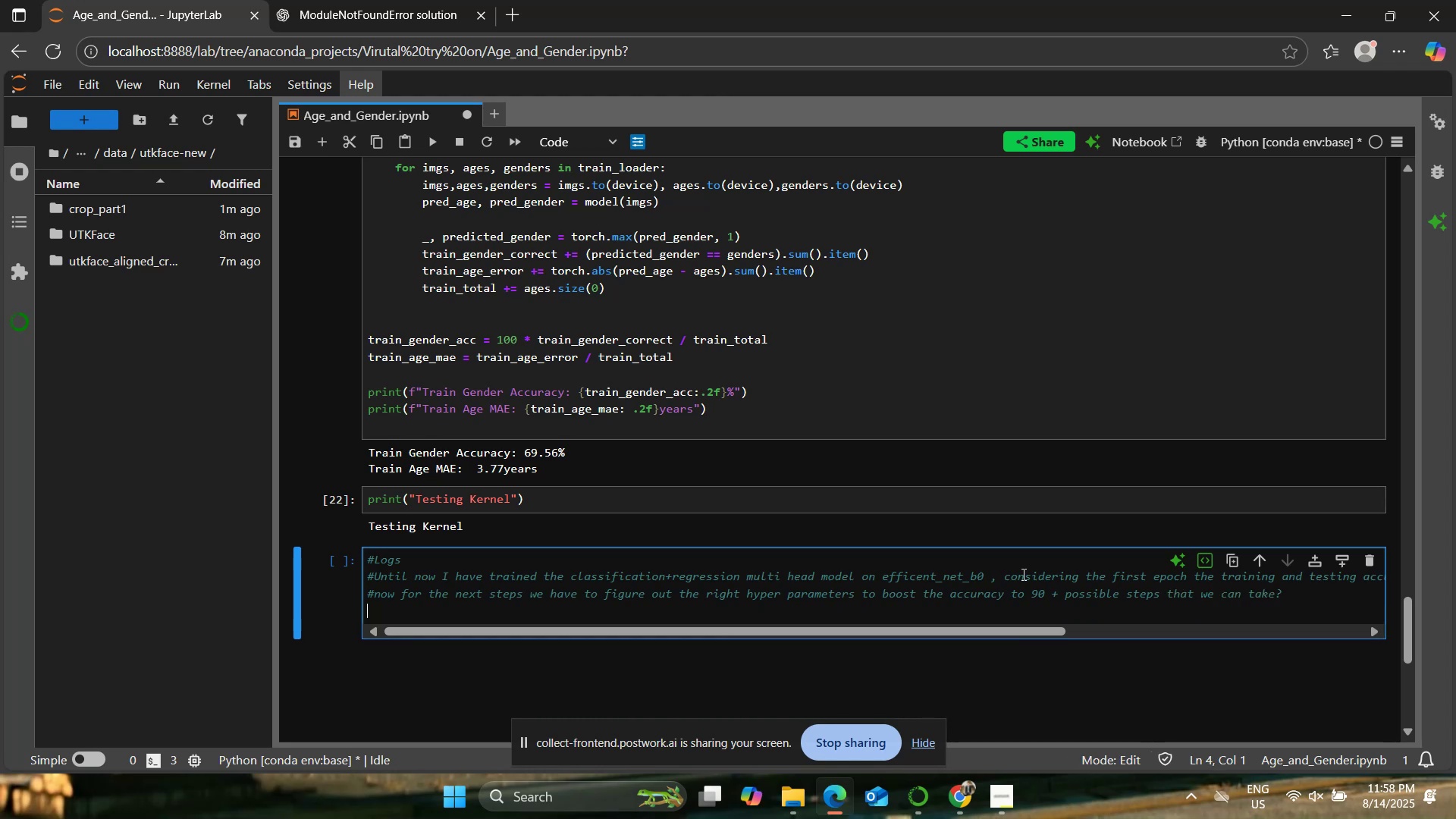 
 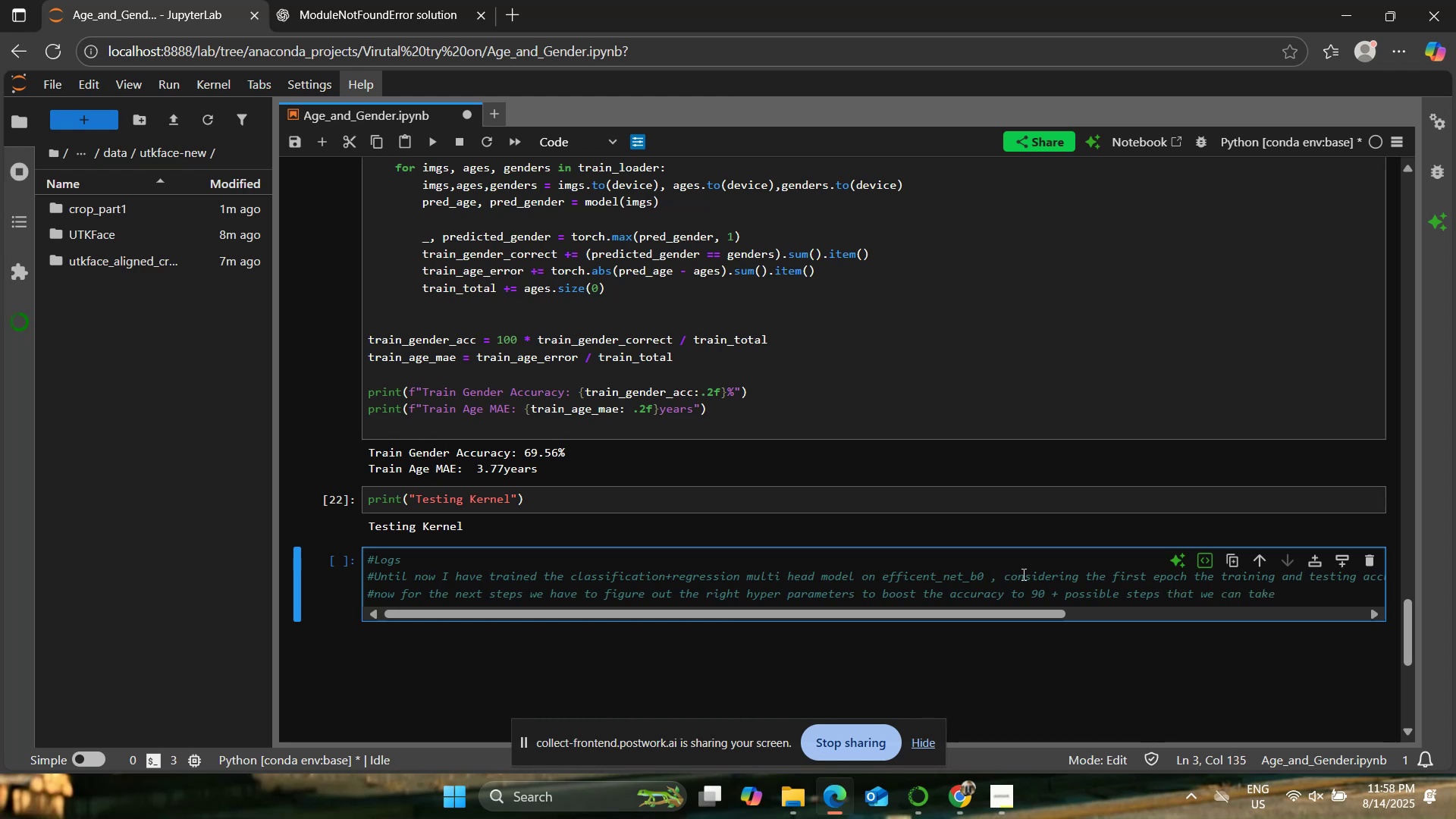 
key(Enter)
 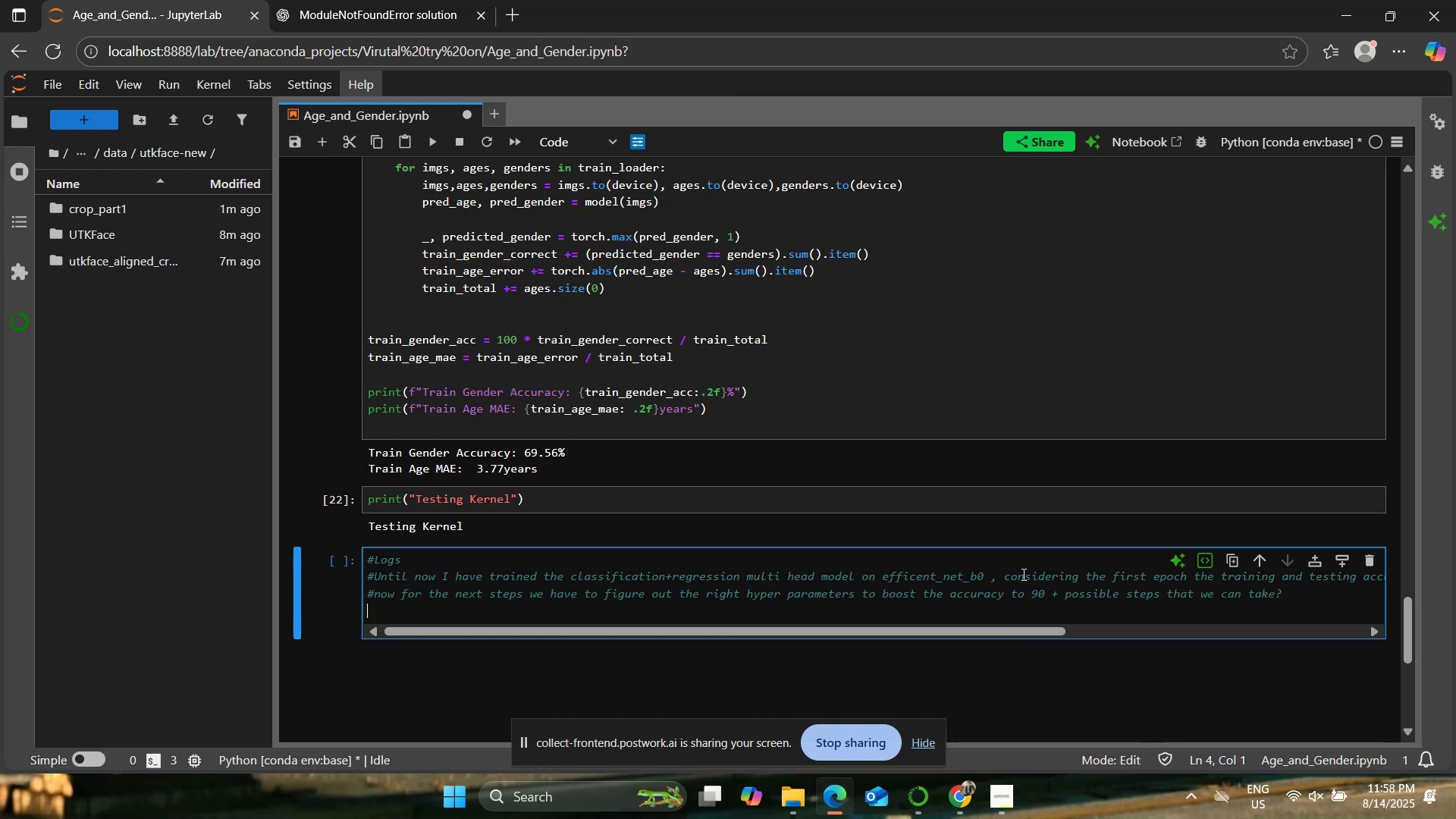 
key(Shift+3)
 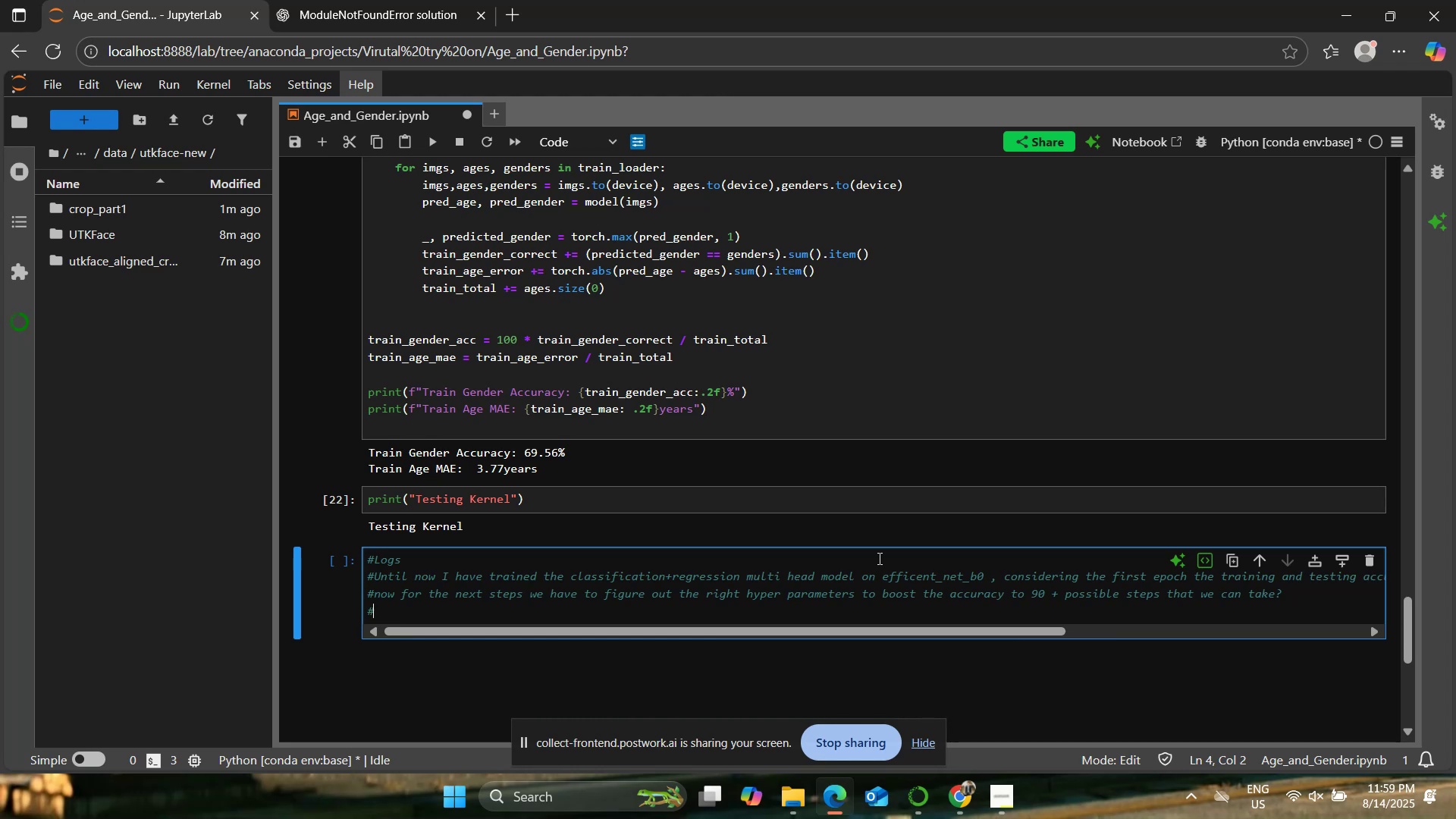 
wait(22.13)
 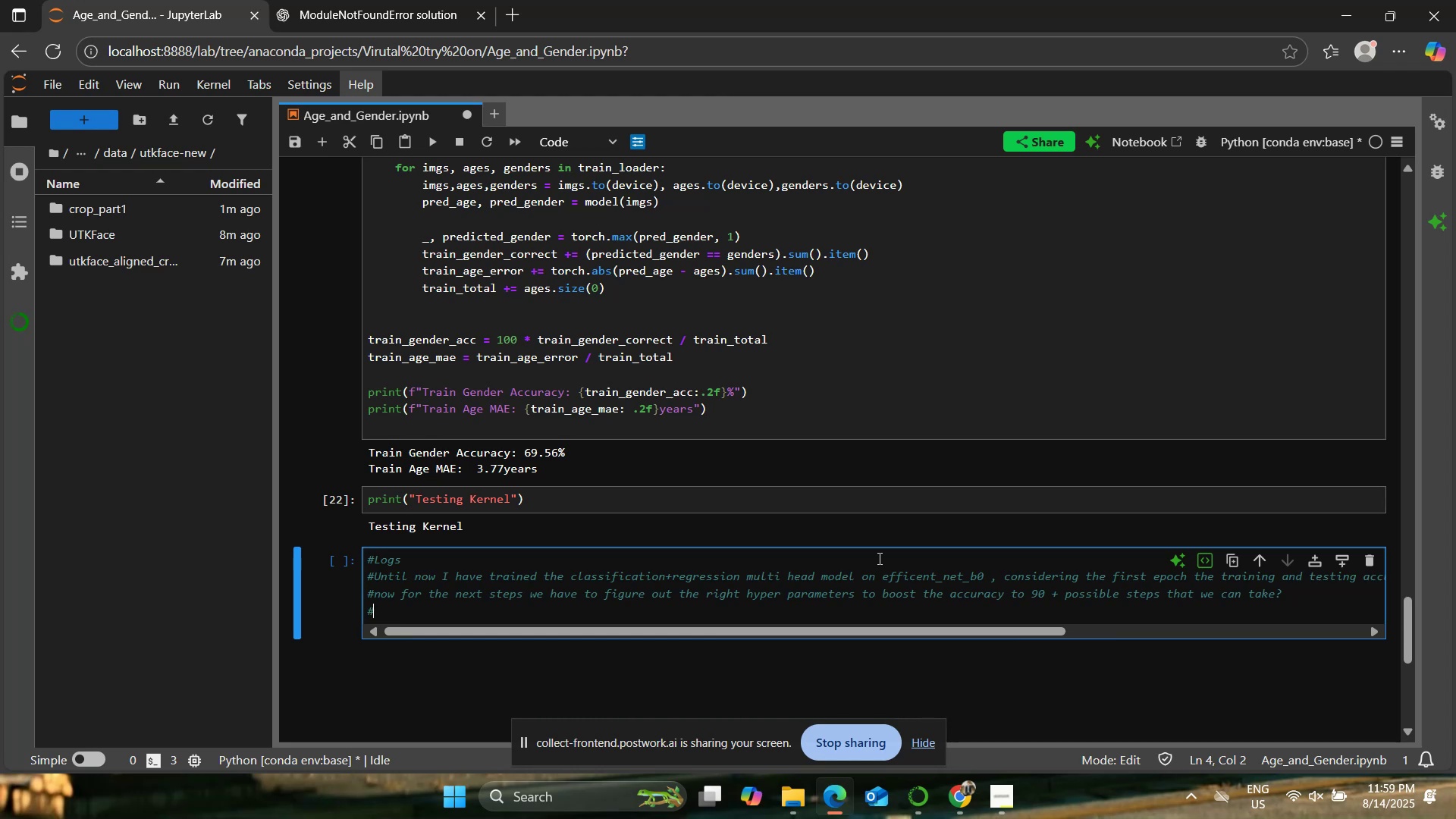 
type(Possible Steps: )
 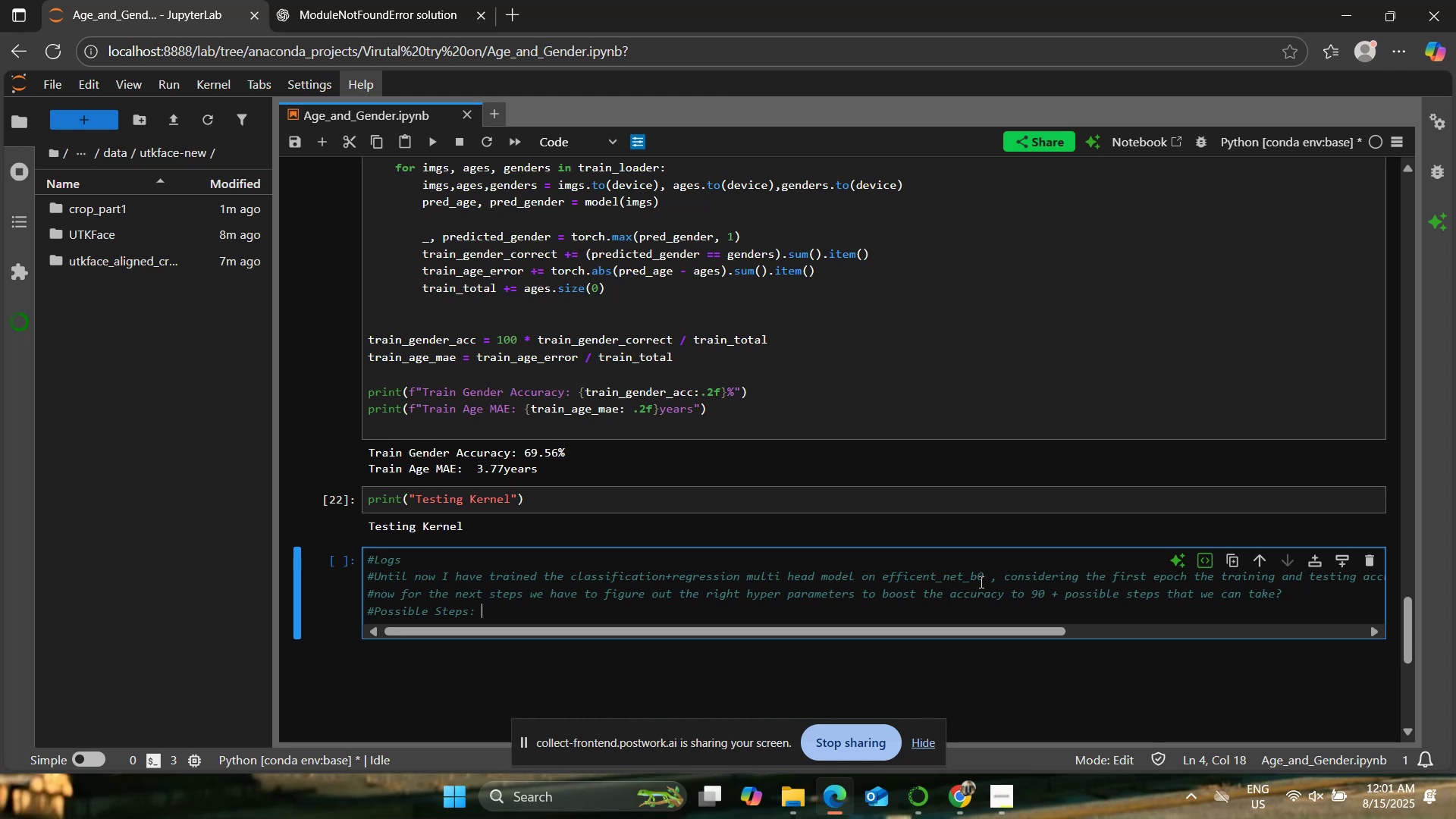 
wait(120.73)
 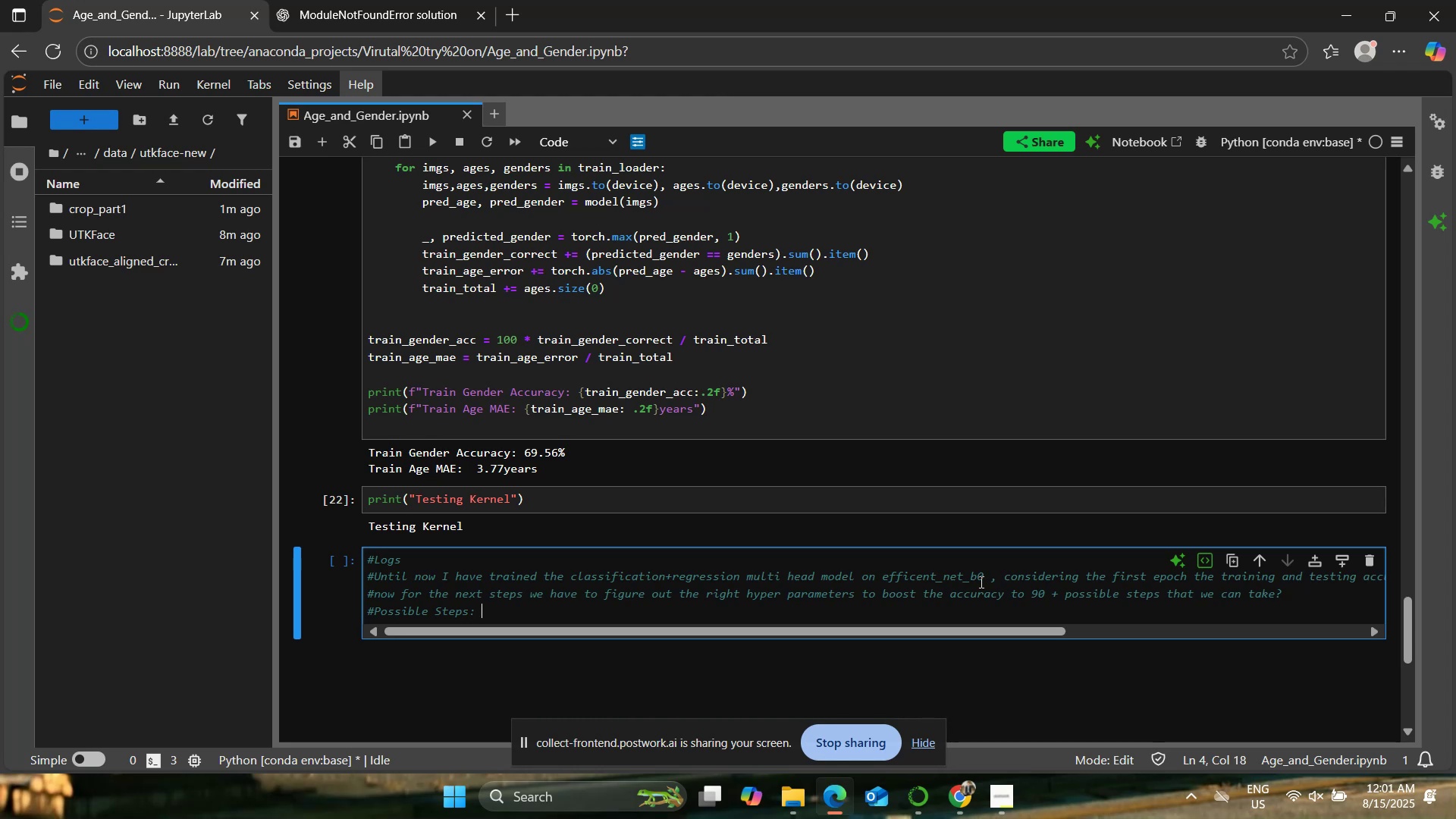 
type(Tune hyper parameters ( )
key(Backspace)
 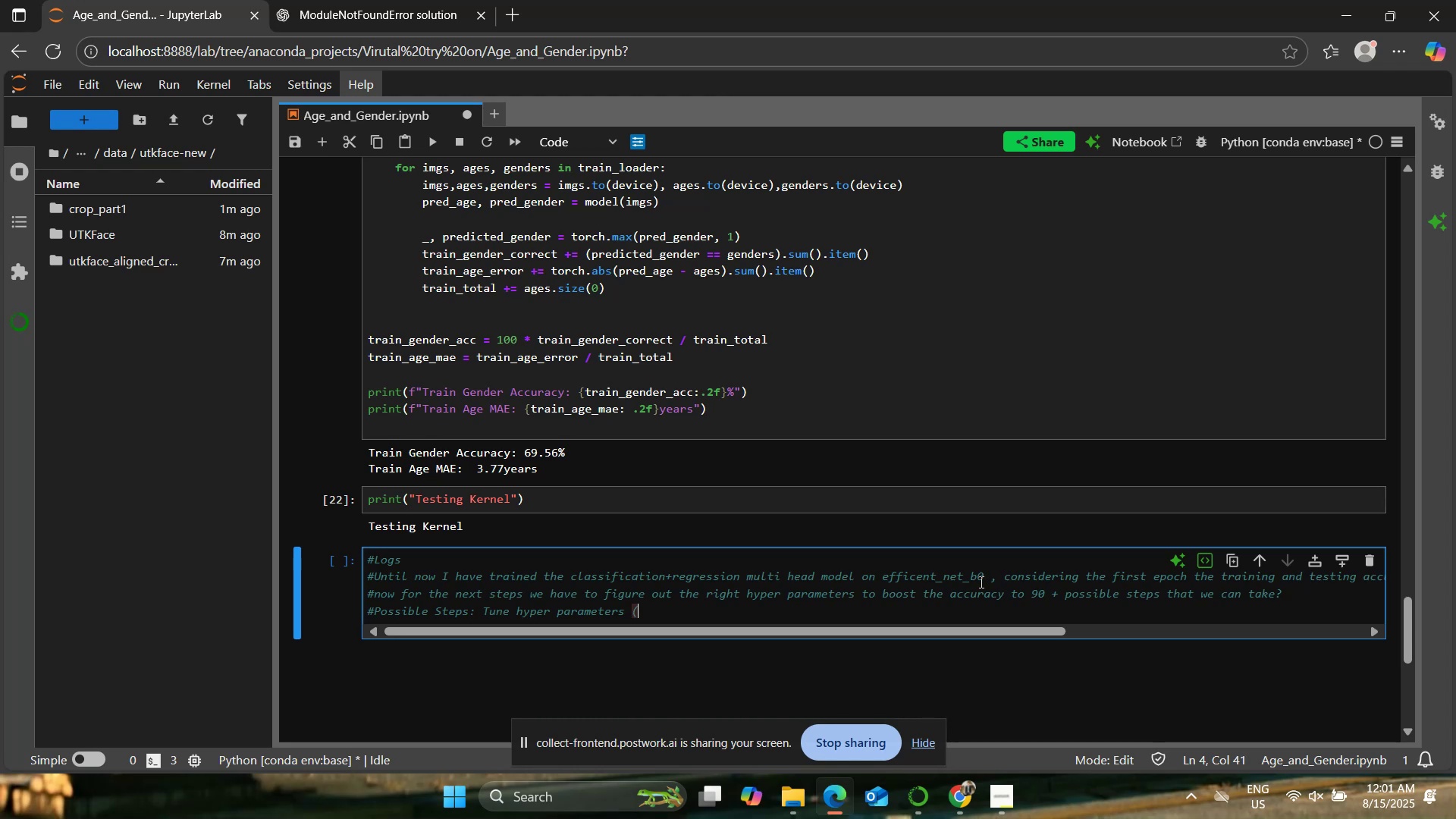 
type(batch_size etc))
 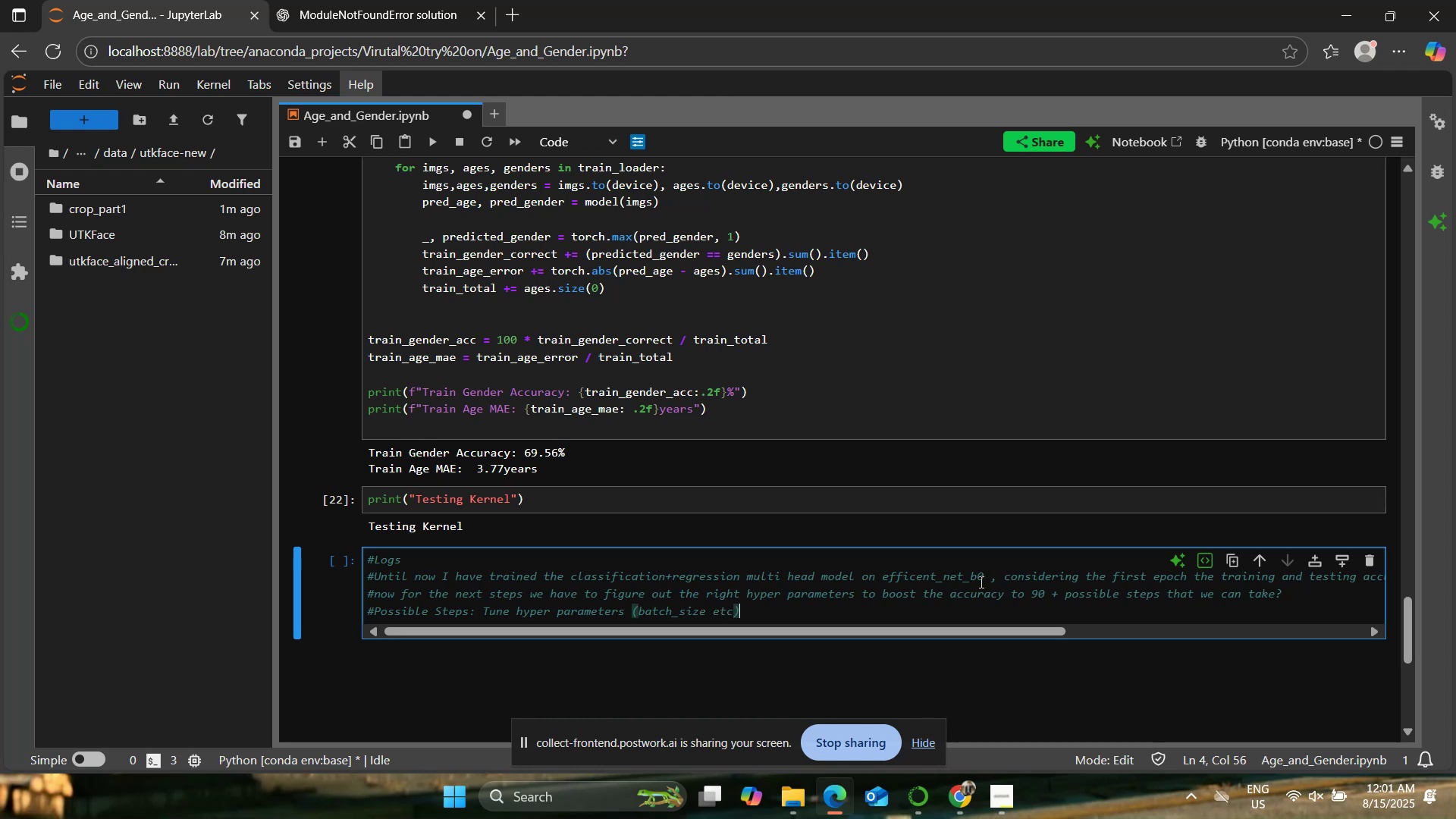 
scroll: coordinate [692, 535], scroll_direction: up, amount: 14.0
 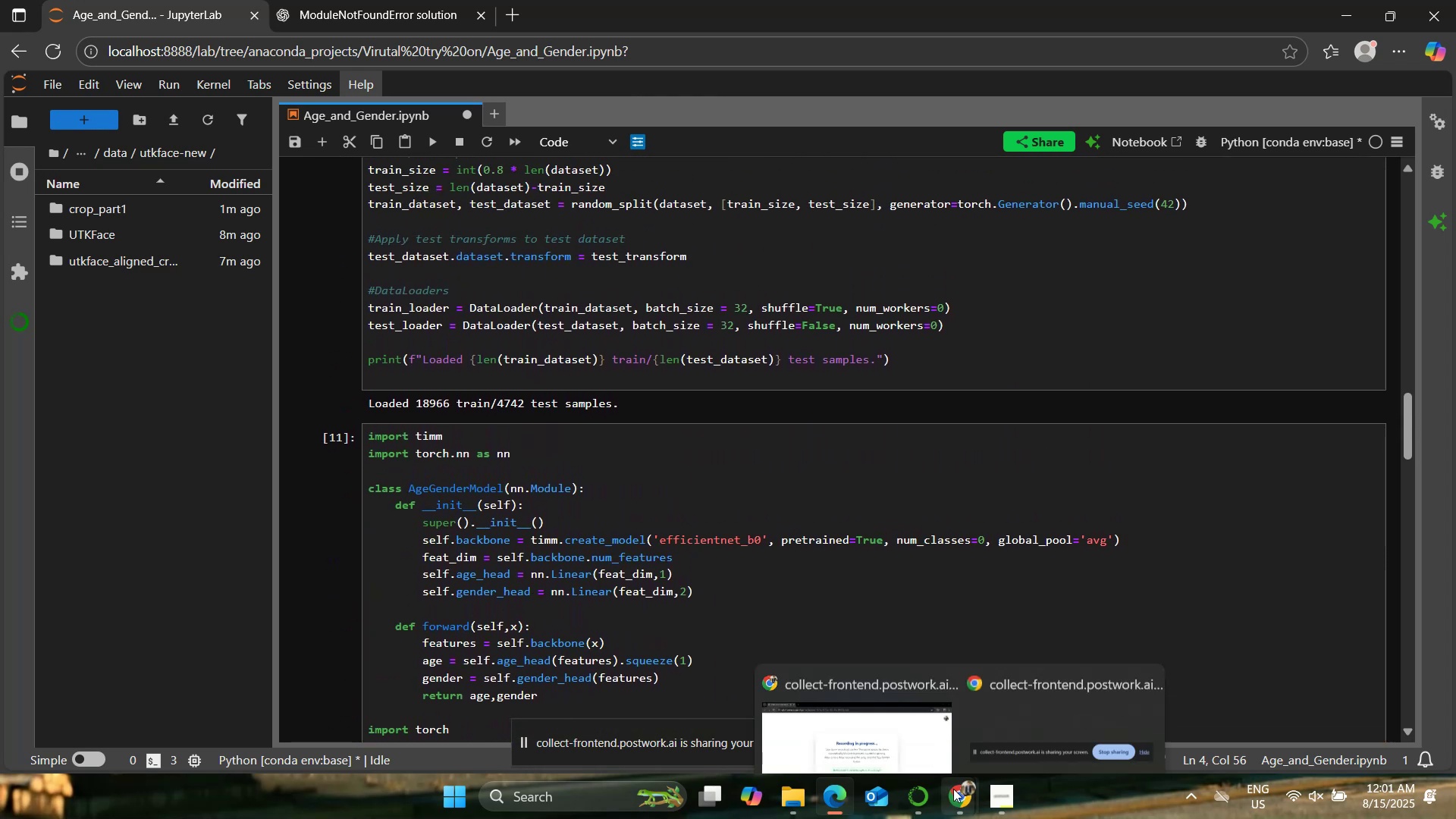 
left_click([908, 705])
 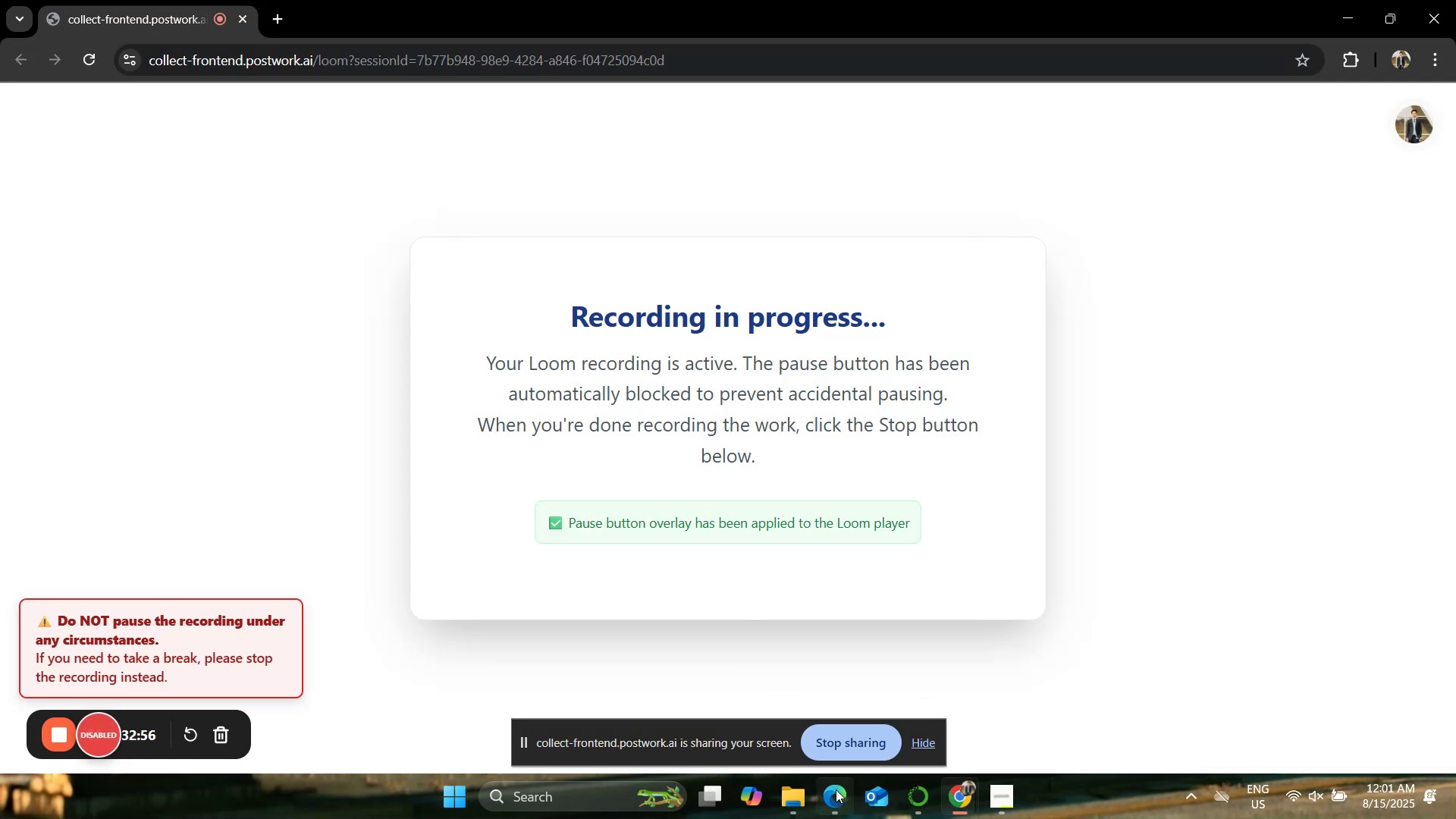 
left_click([836, 789])
 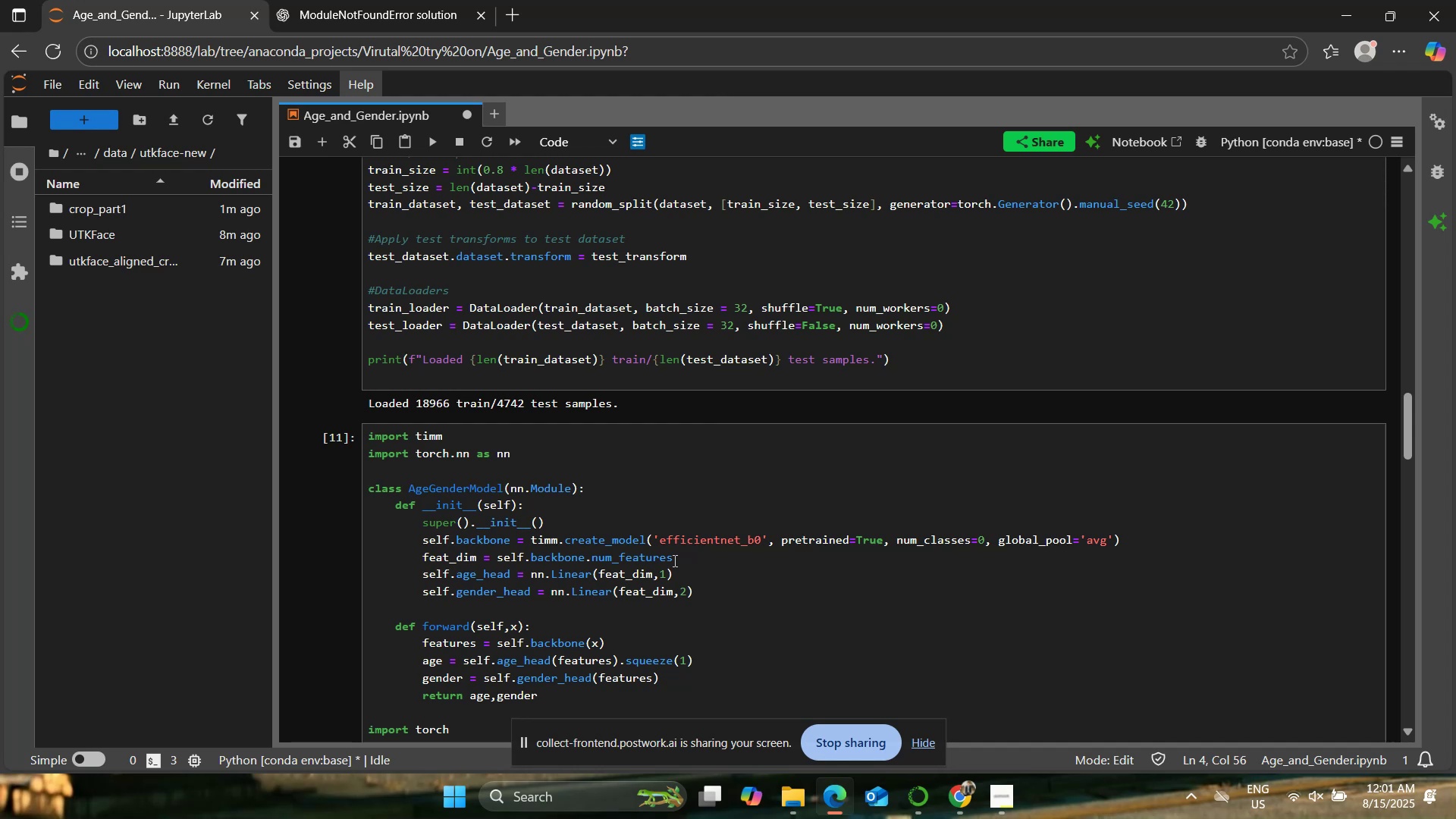 
wait(5.99)
 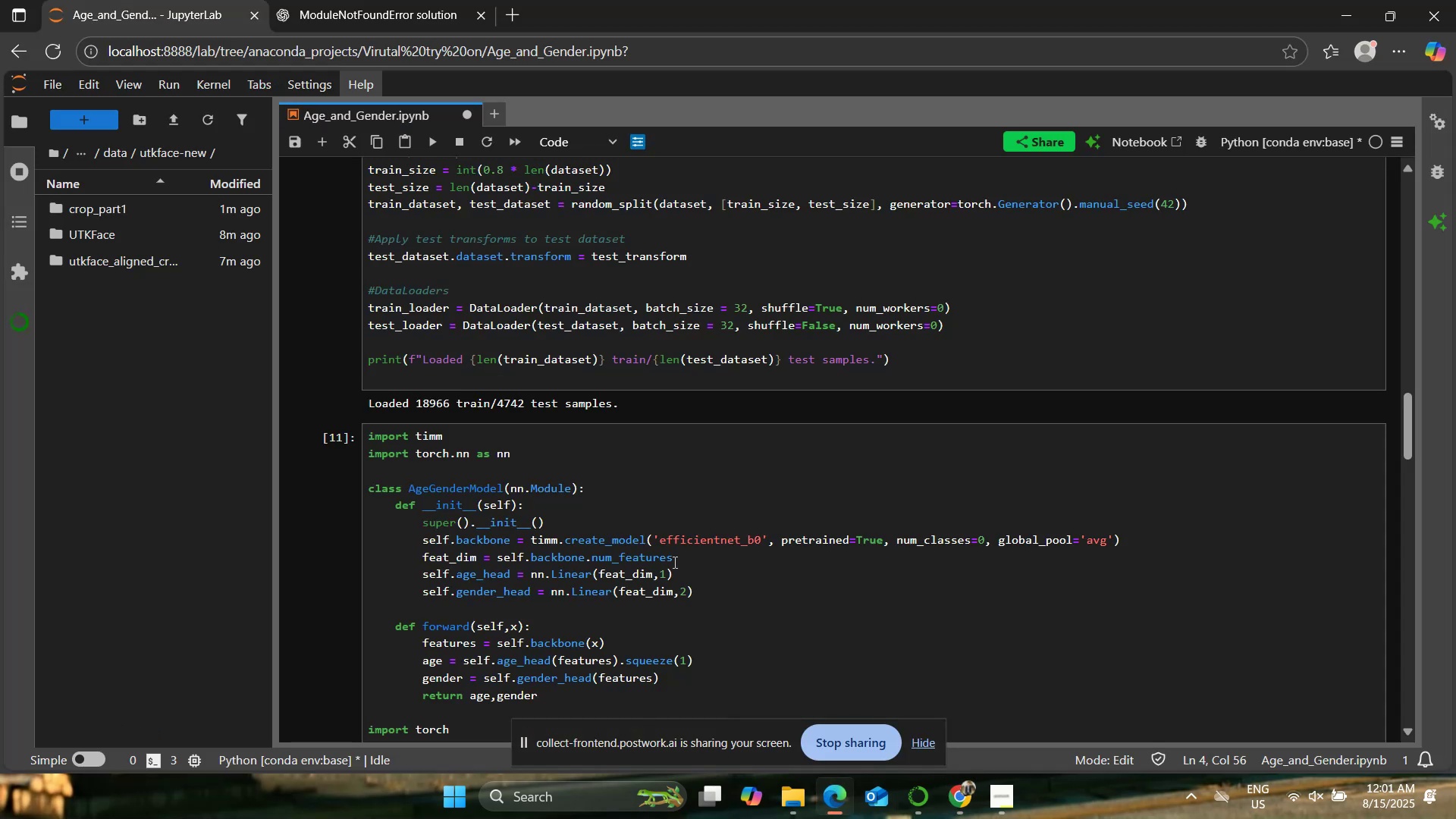 
scroll: coordinate [673, 560], scroll_direction: up, amount: 3.0
 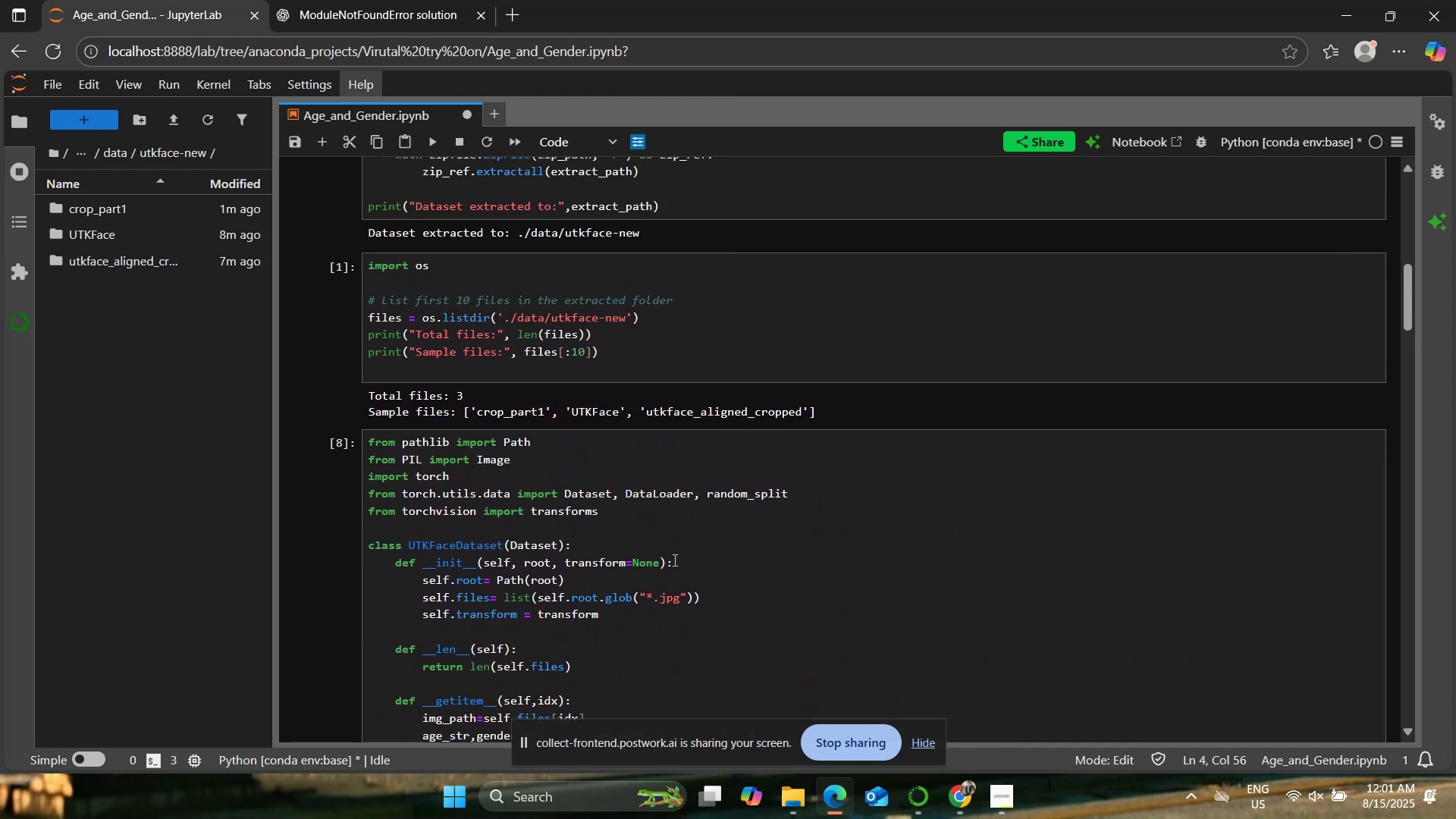 
scroll: coordinate [673, 560], scroll_direction: down, amount: 2.0
 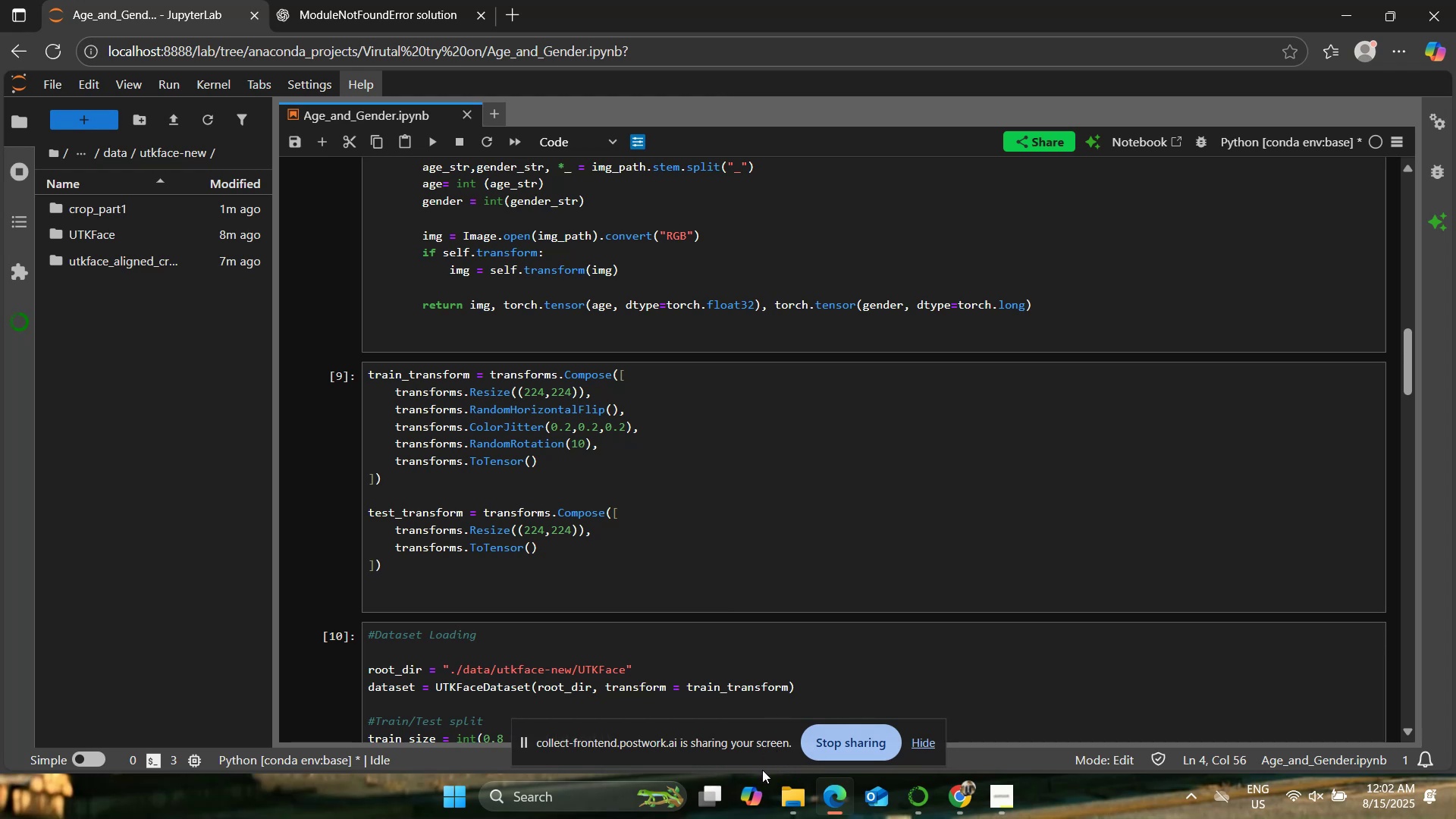 
wait(6.74)
 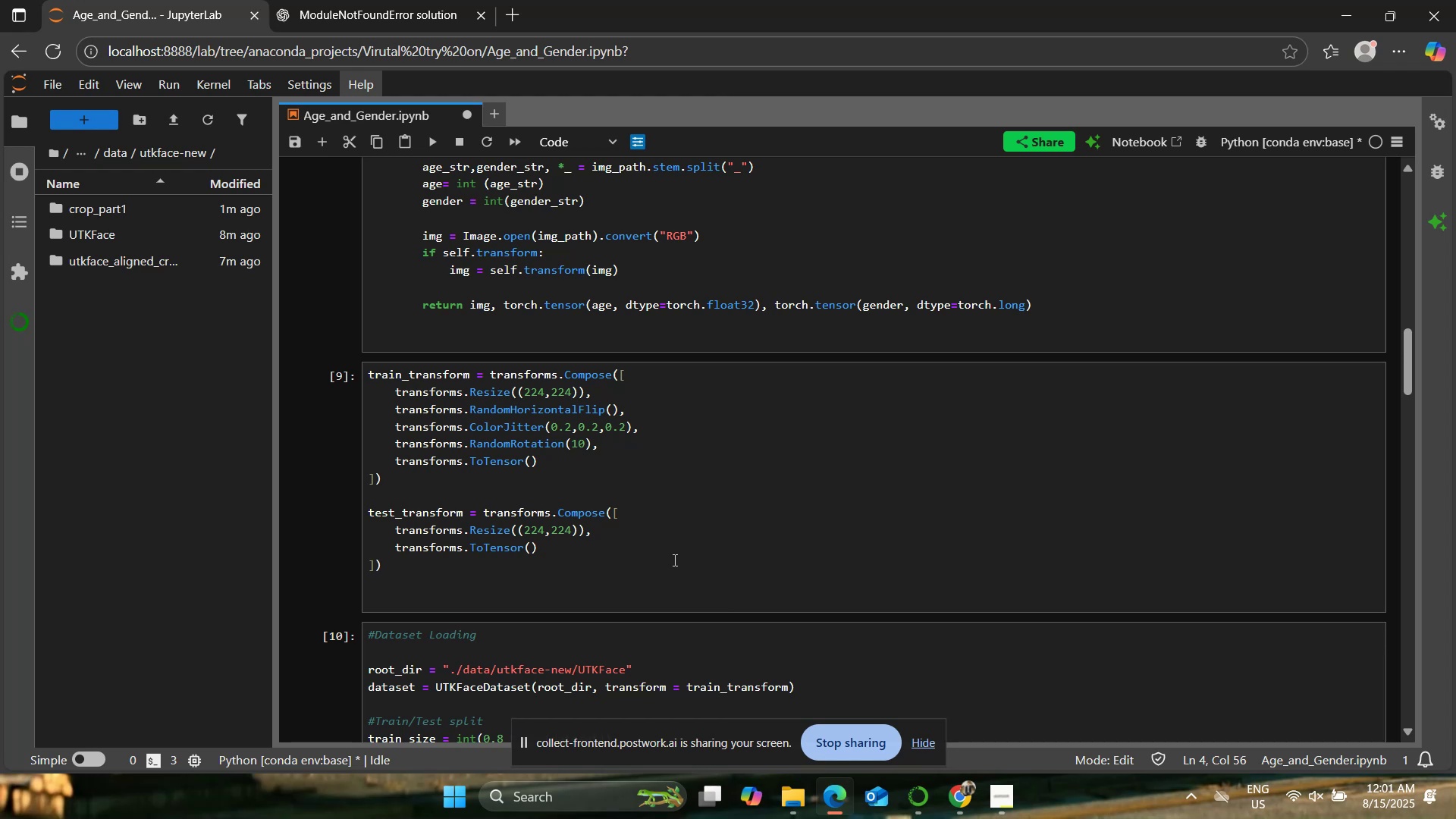 
left_click([783, 803])
 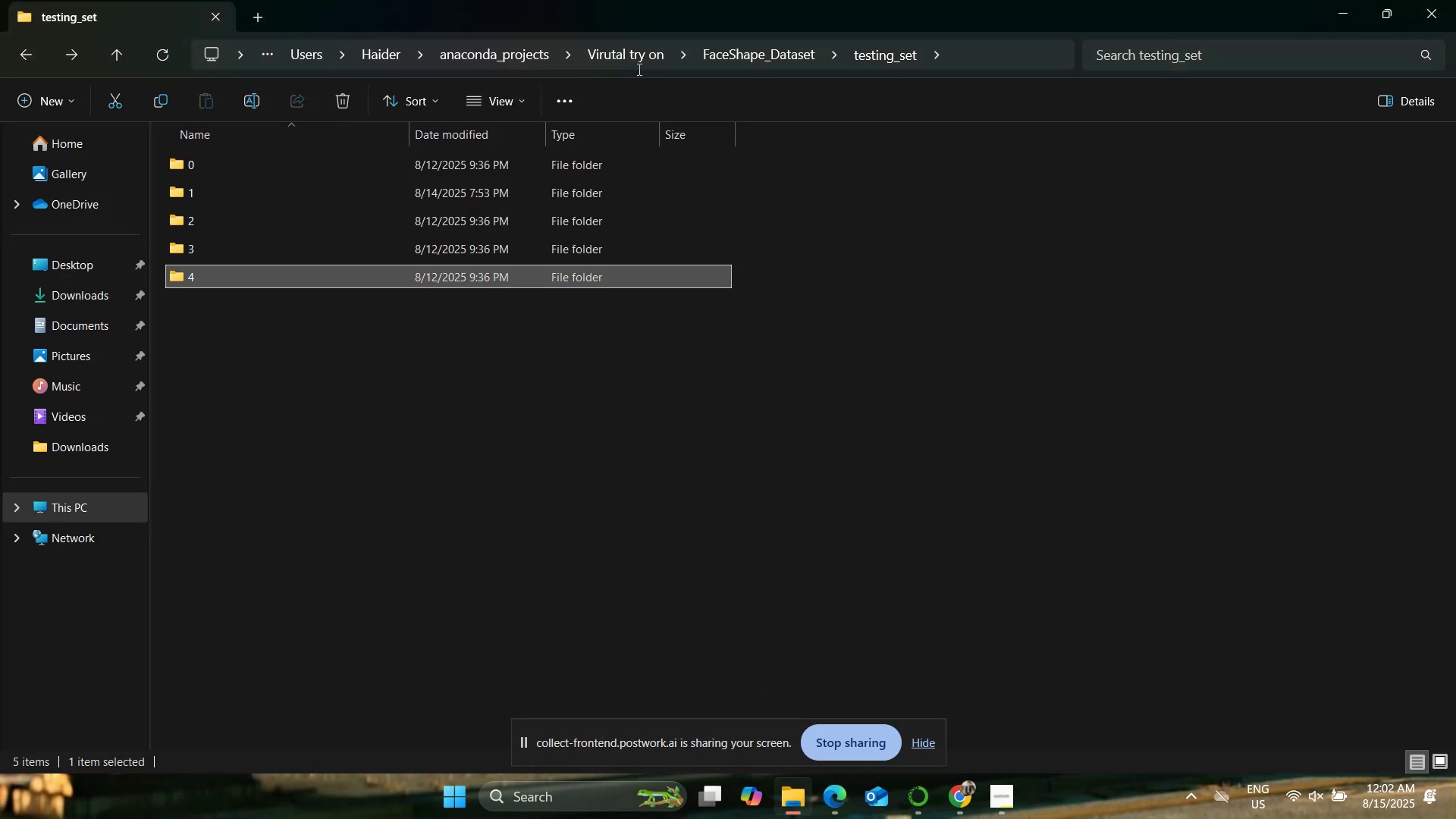 
left_click([633, 61])
 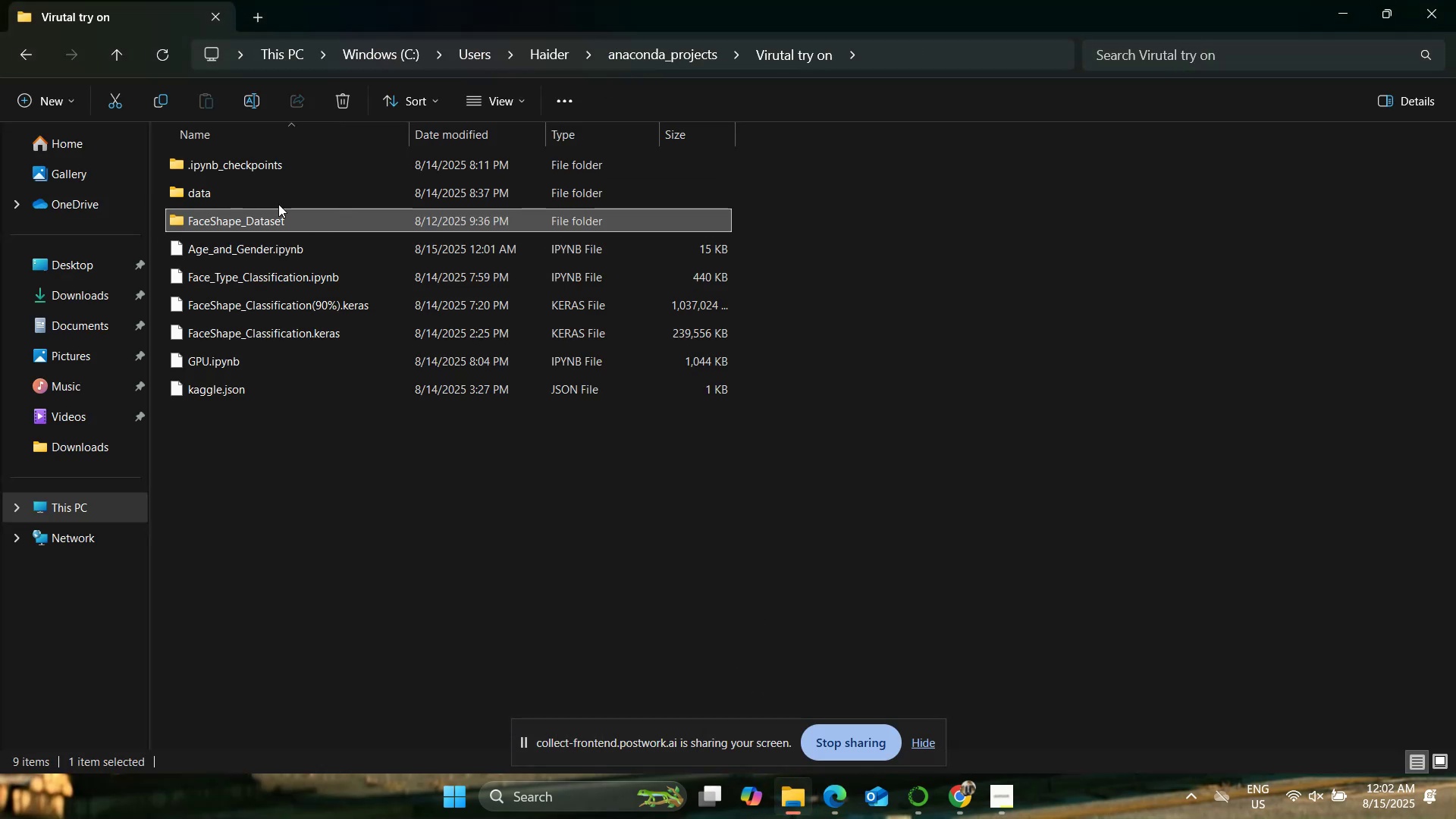 
double_click([271, 187])
 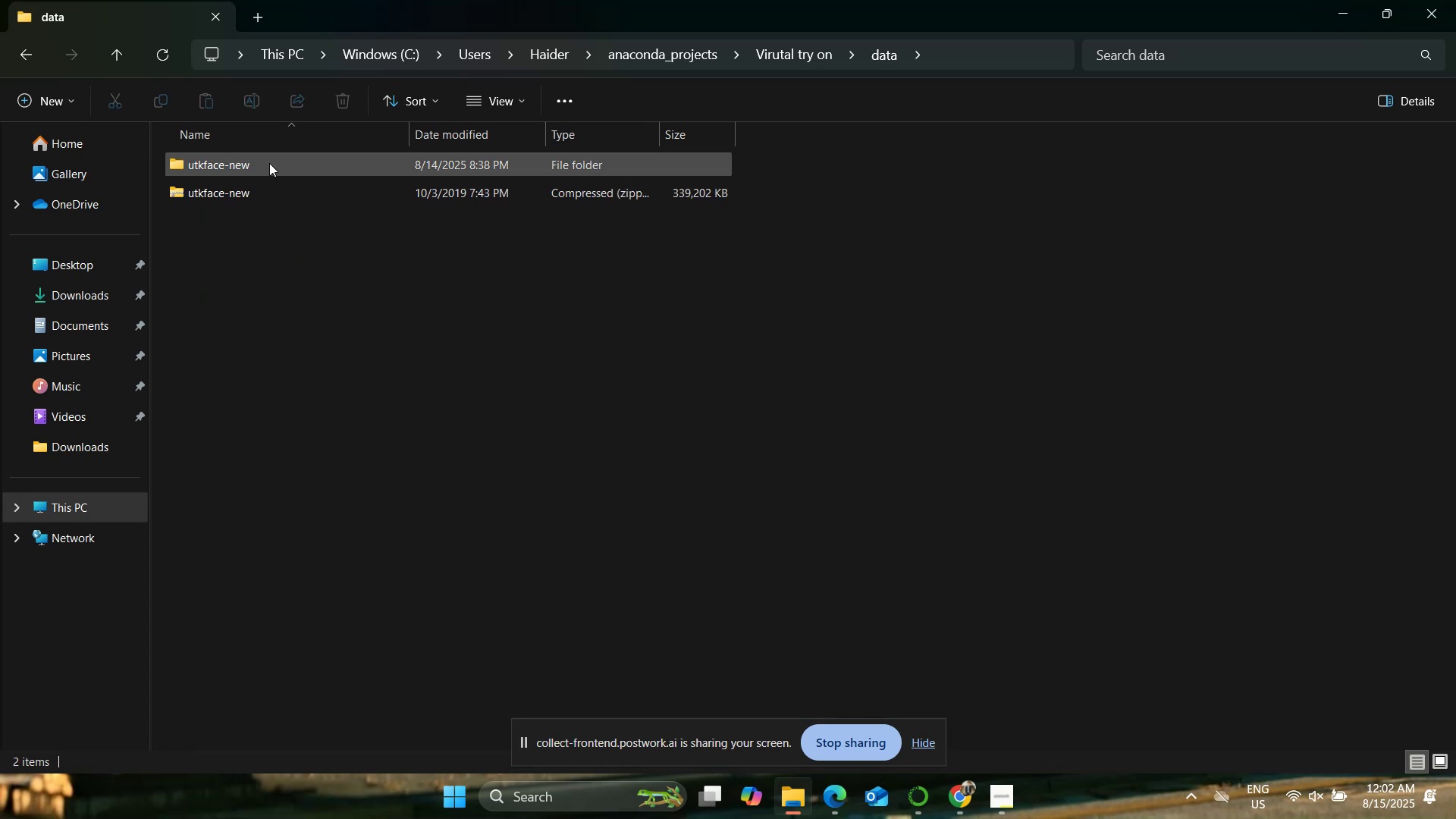 
double_click([270, 163])
 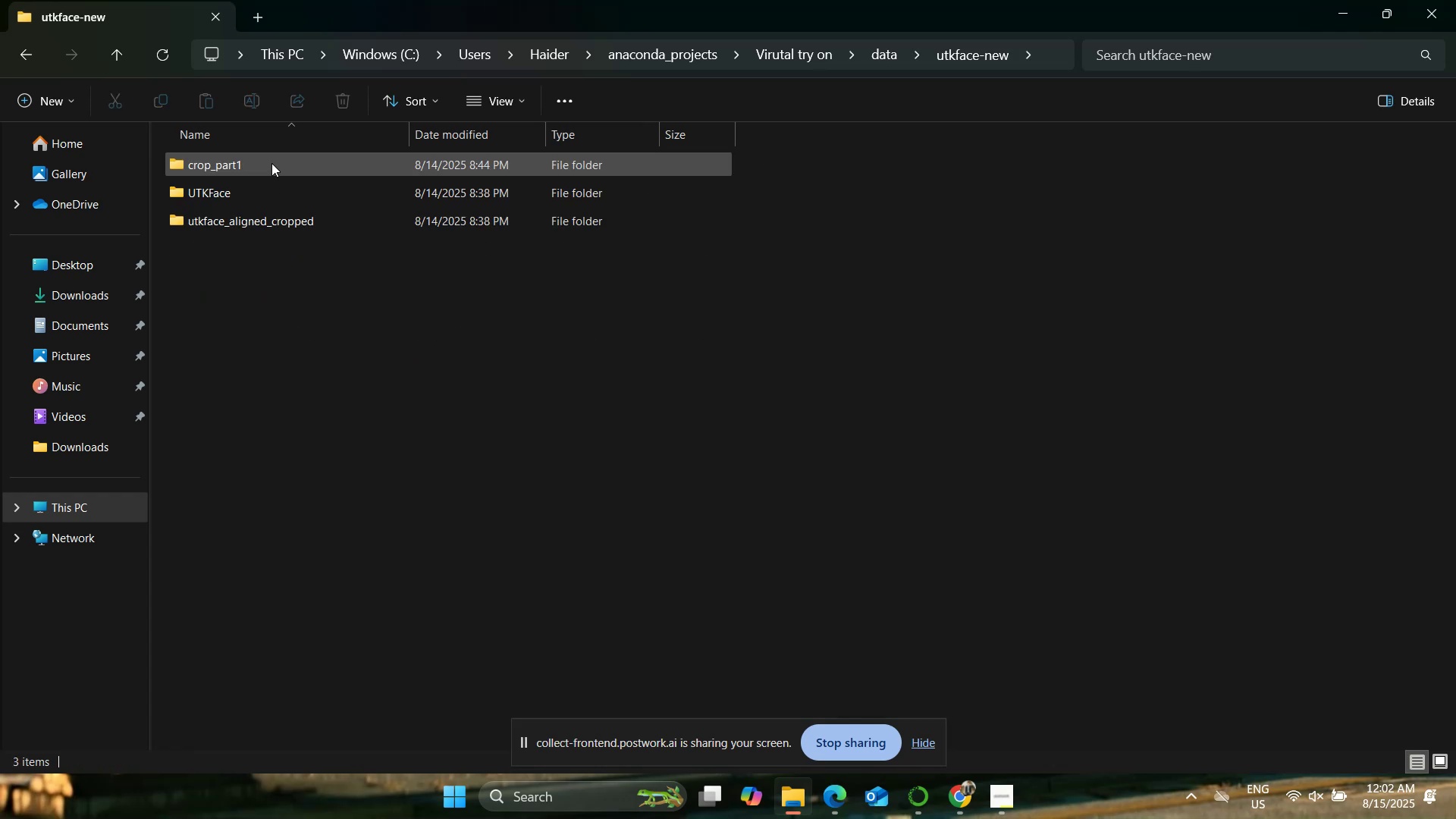 
double_click([271, 163])
 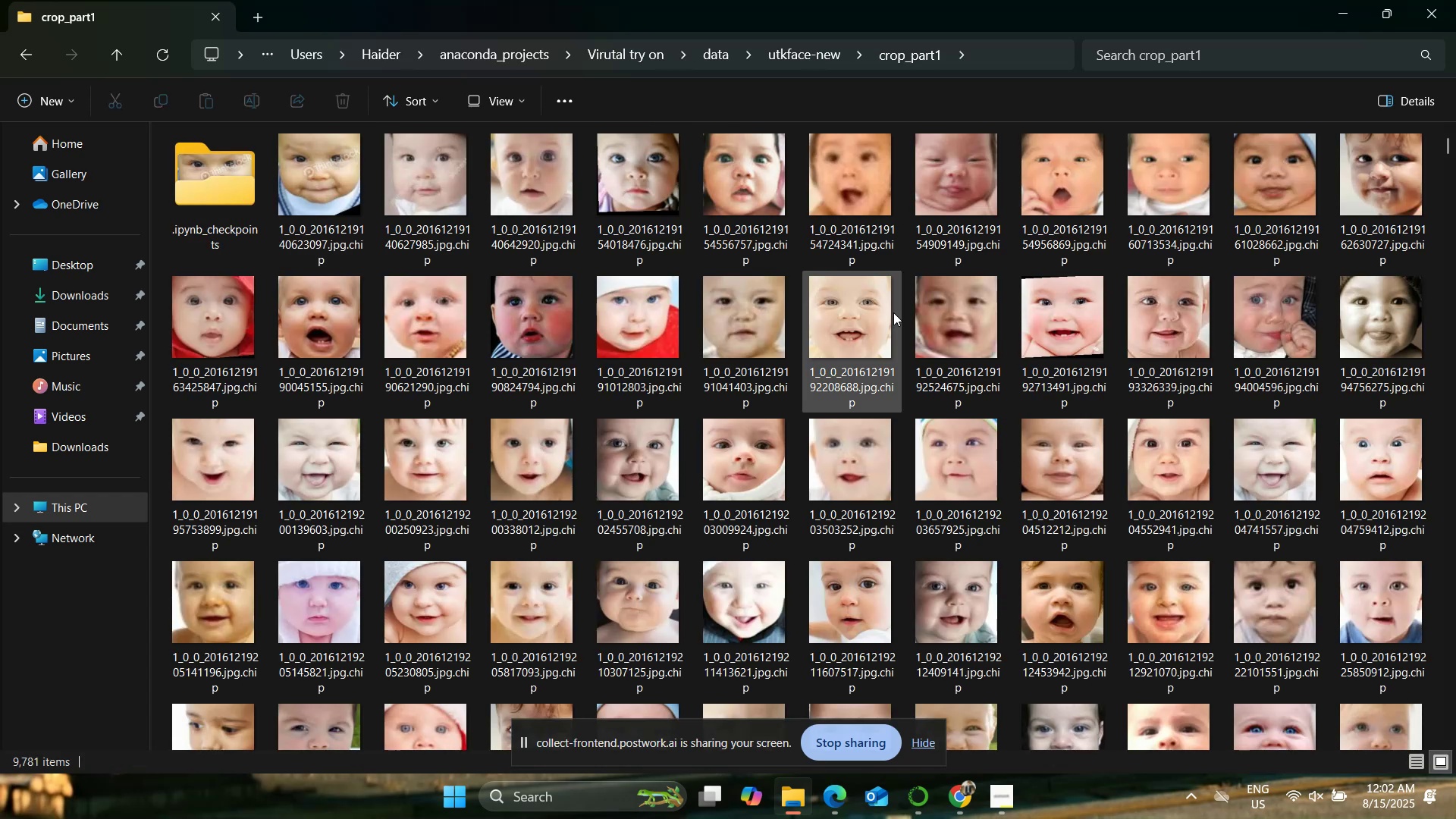 
left_click([31, 57])
 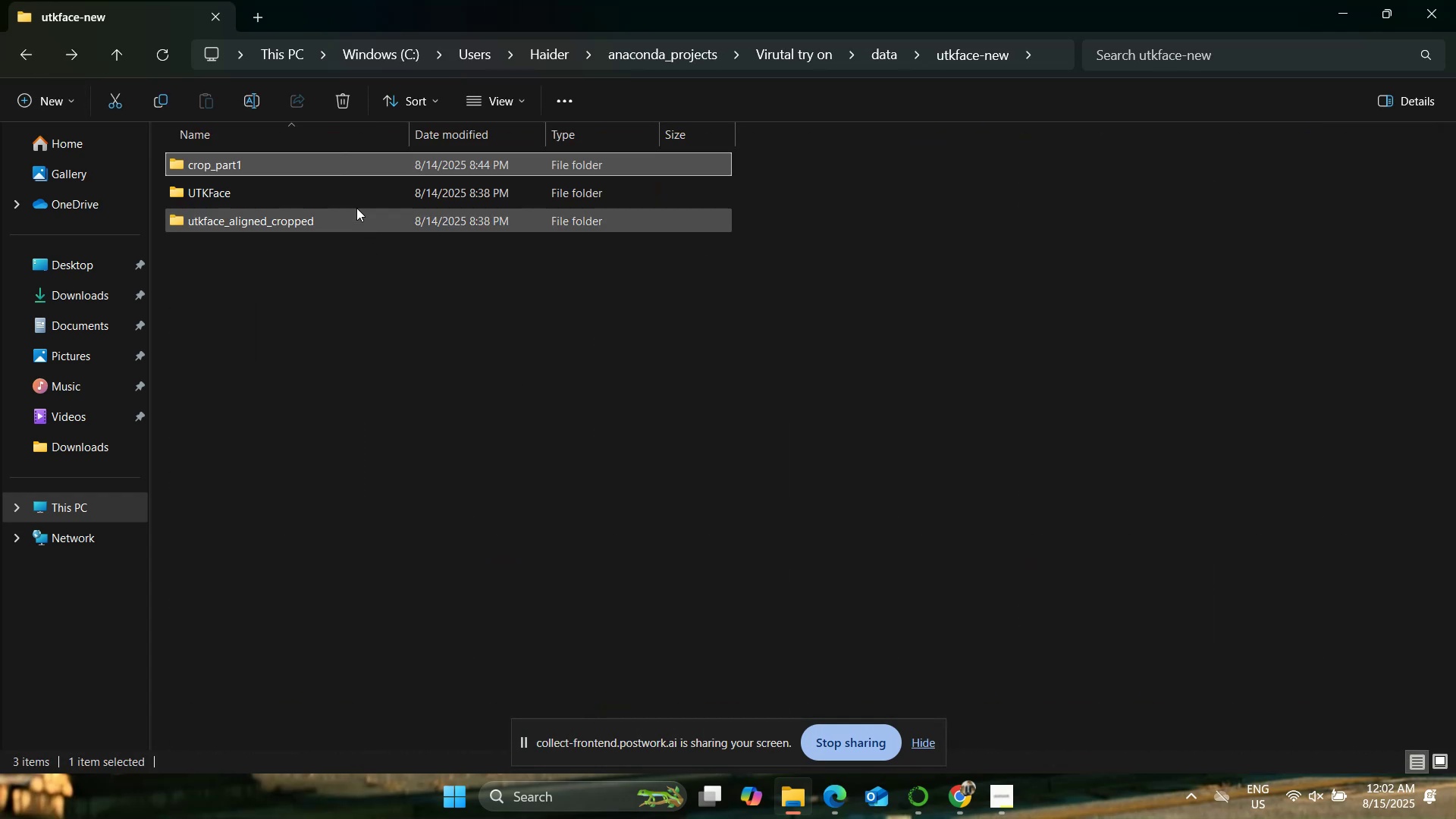 
double_click([352, 192])
 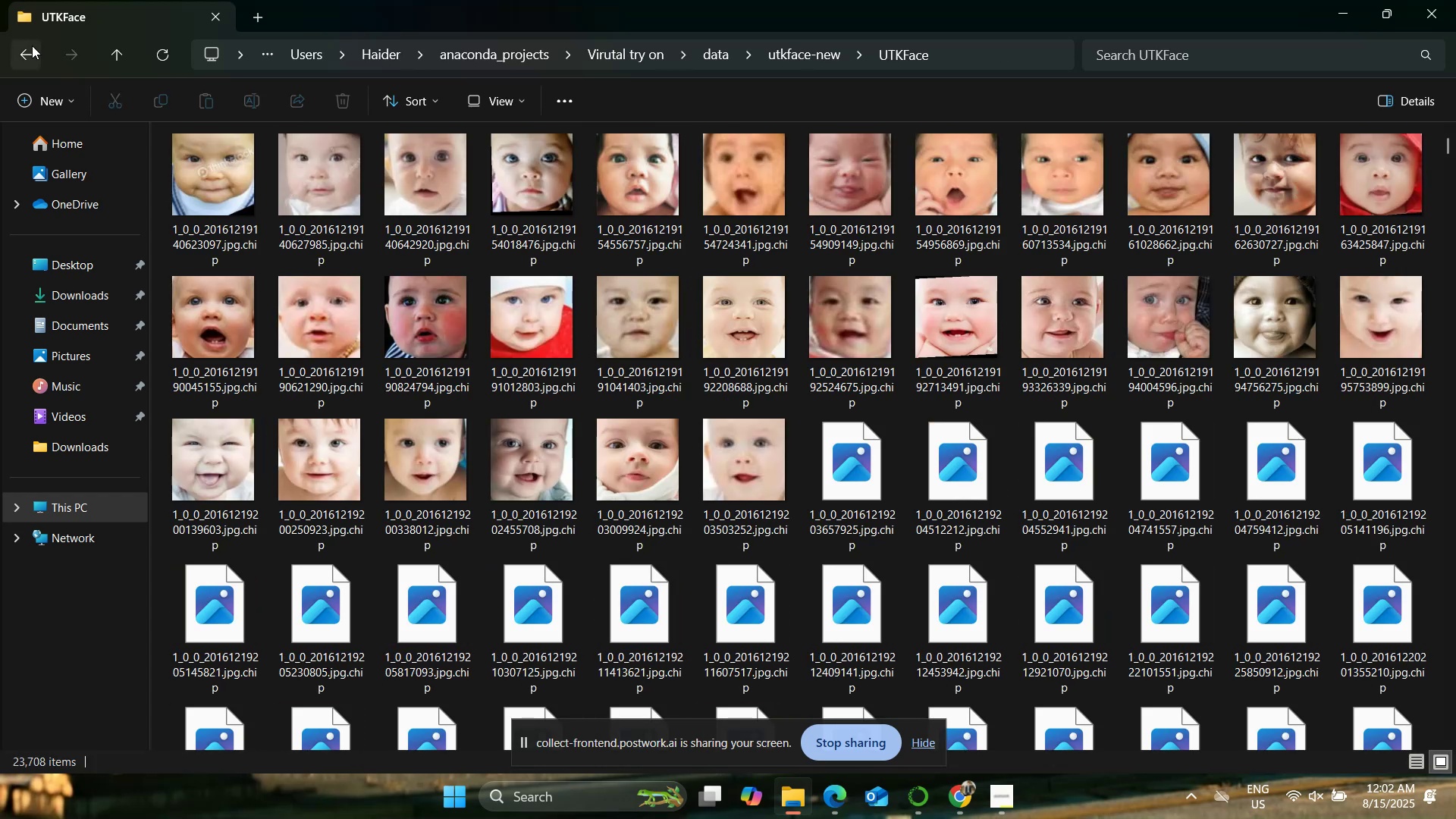 
left_click([32, 46])
 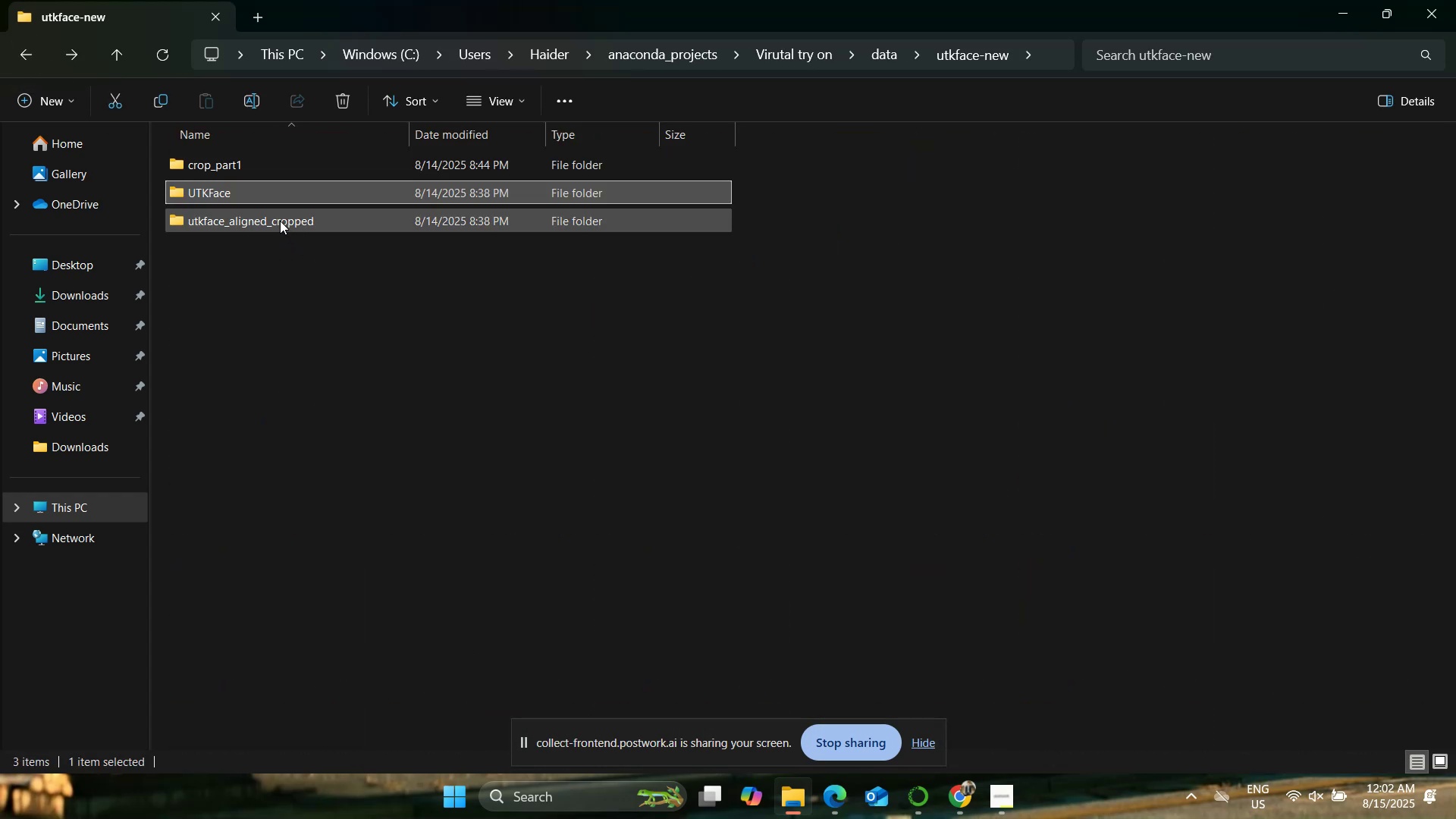 
double_click([278, 218])
 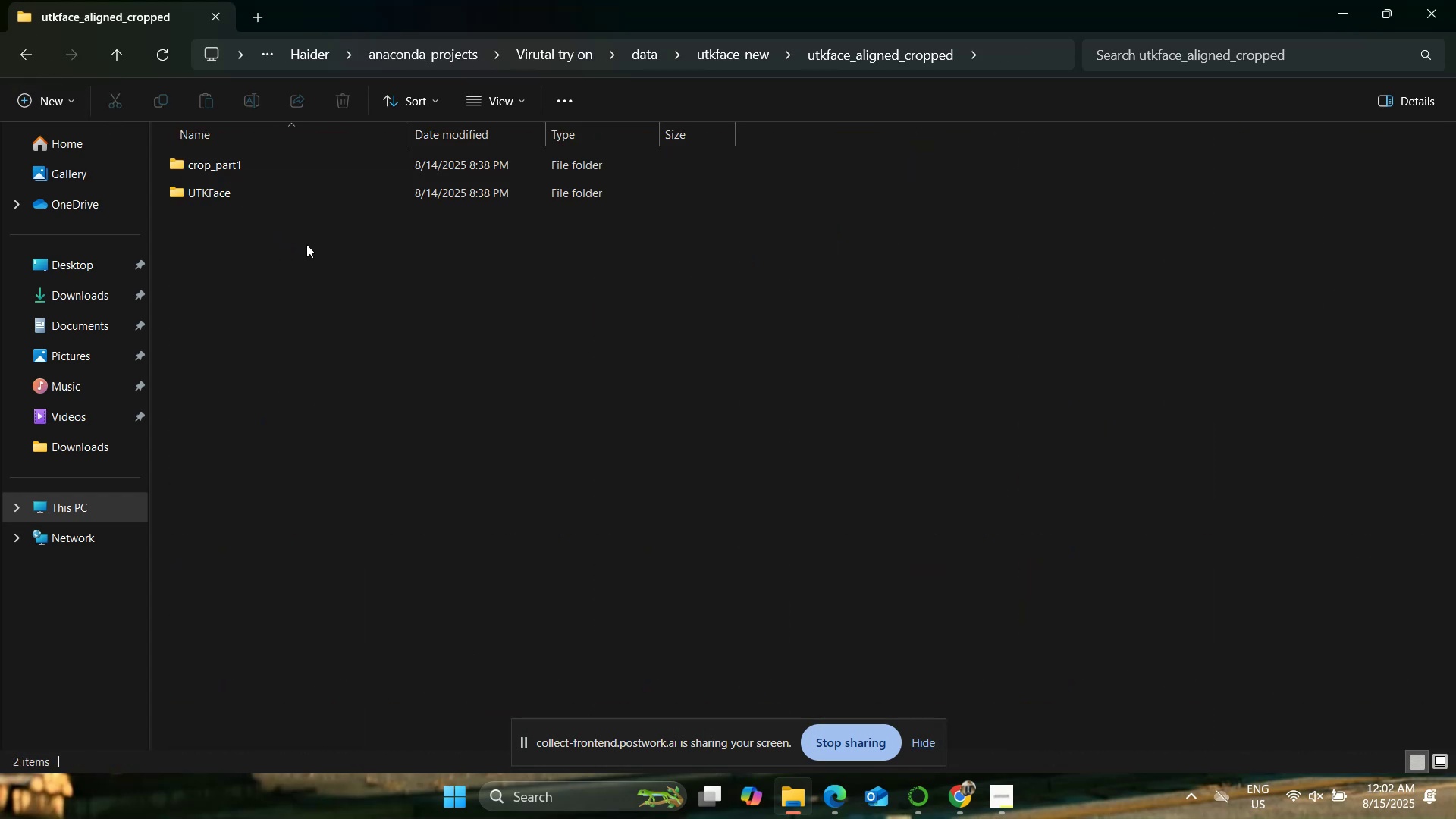 
double_click([273, 165])
 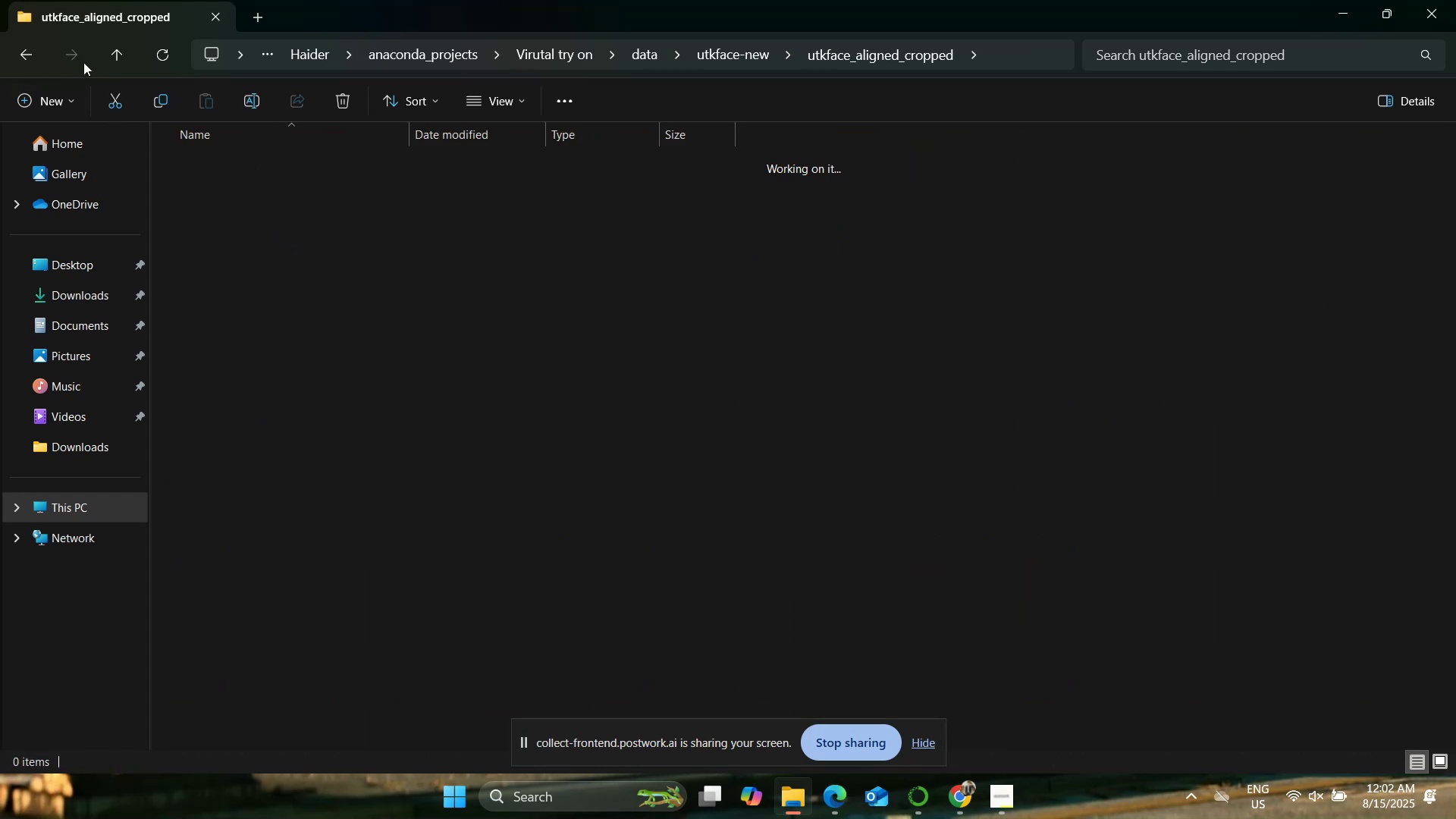 
mouse_move([54, 78])
 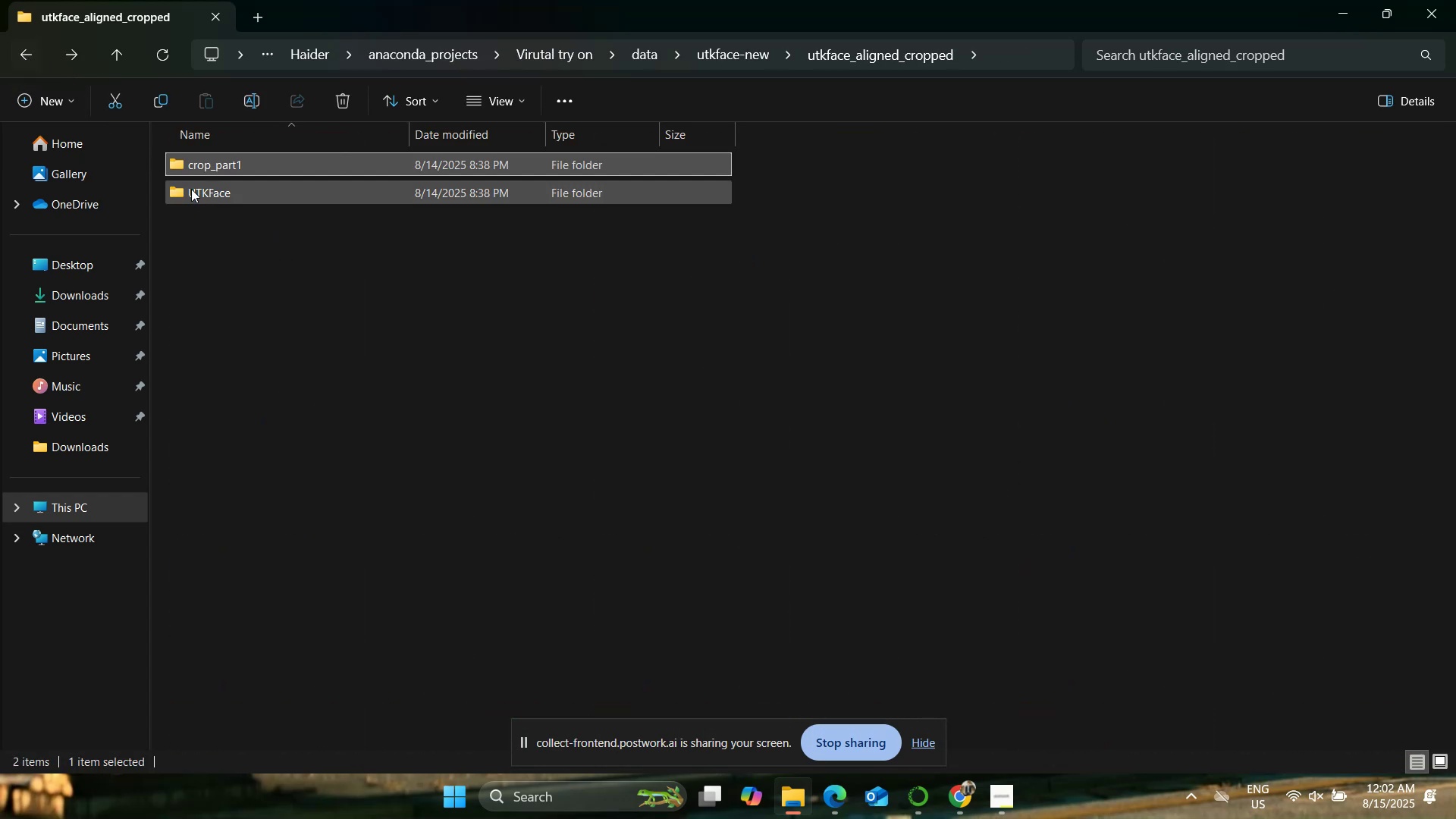 
left_click([191, 189])
 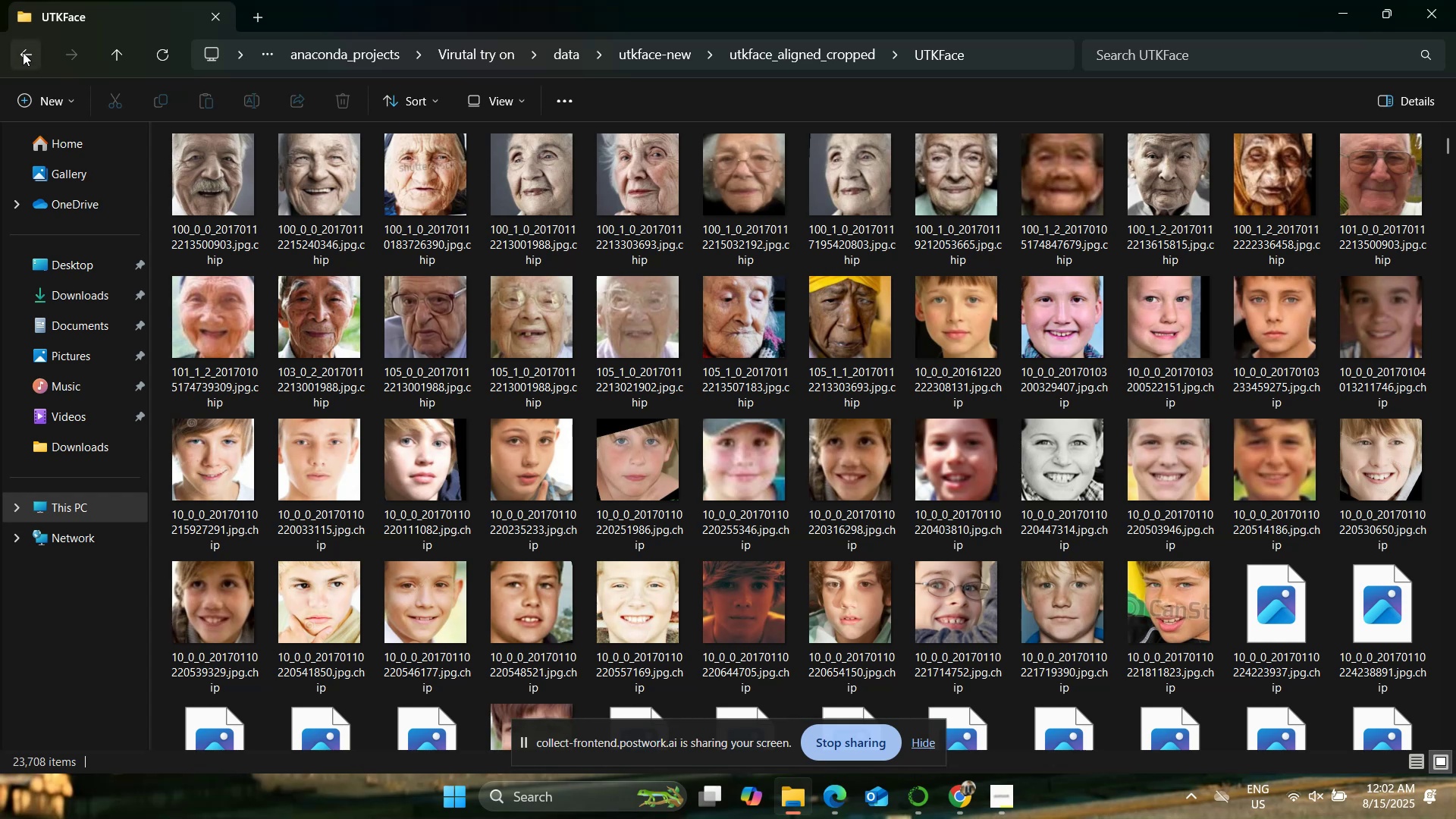 
left_click([23, 52])
 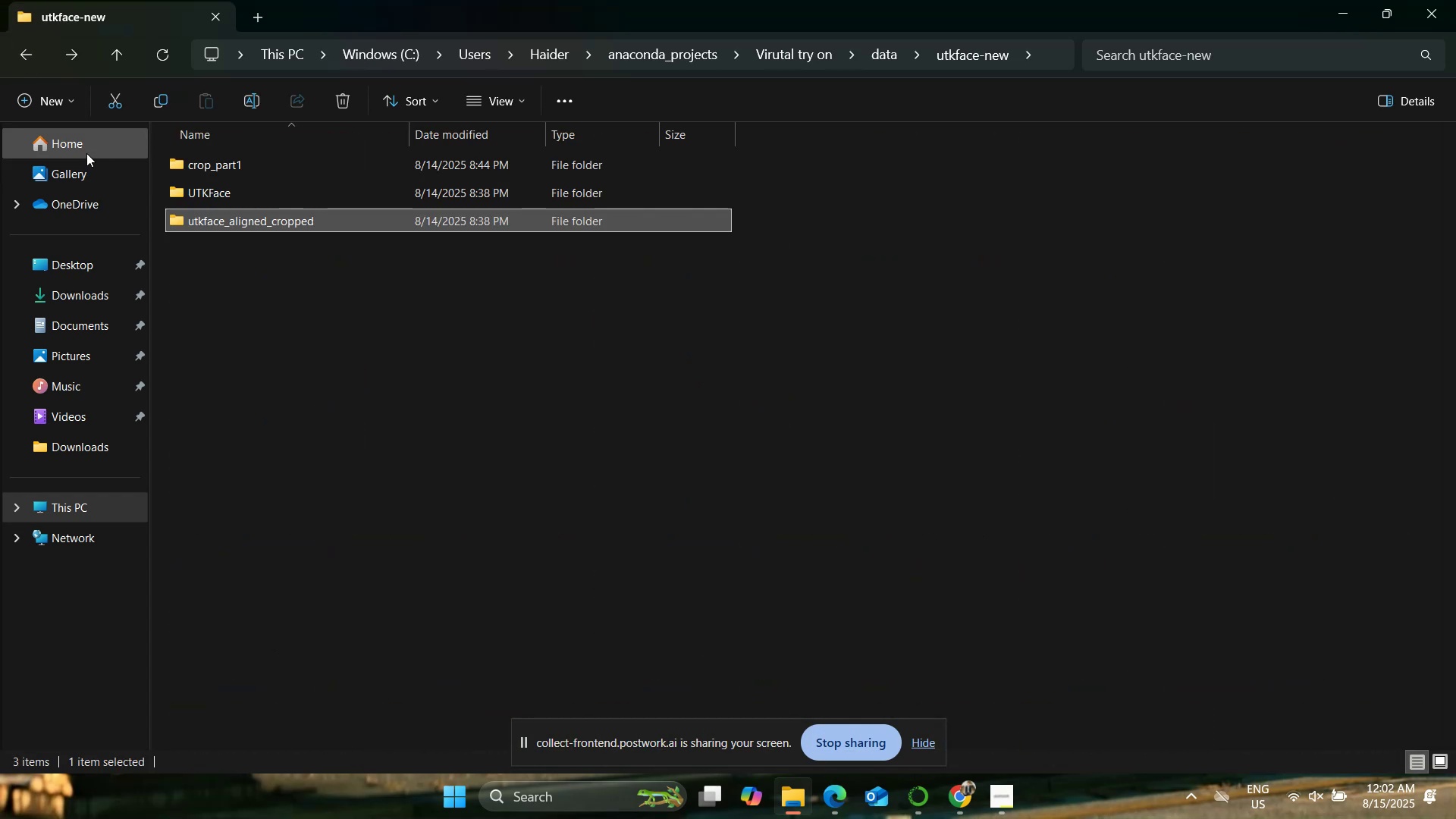 
wait(9.3)
 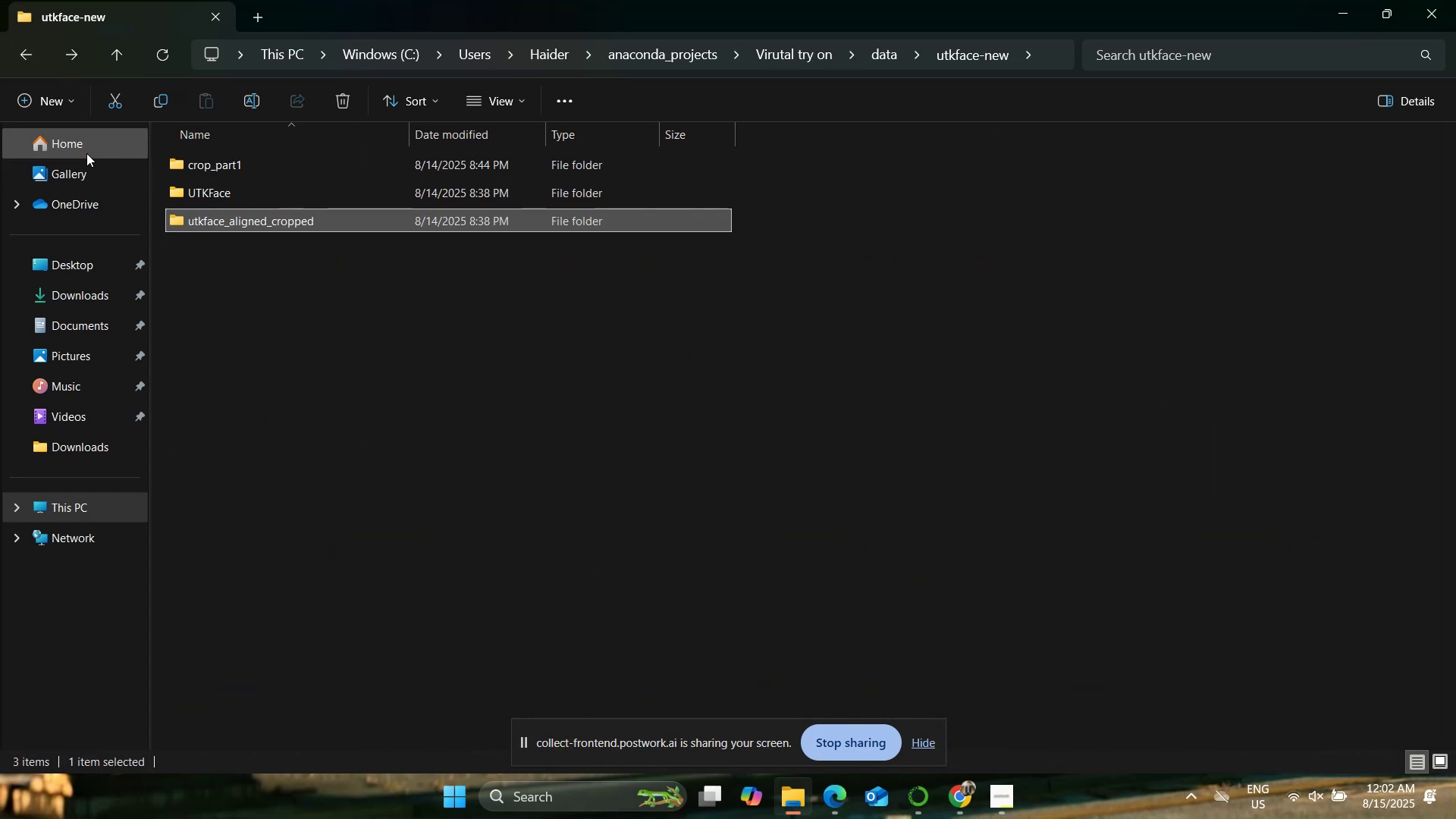 
left_click([123, 516])
 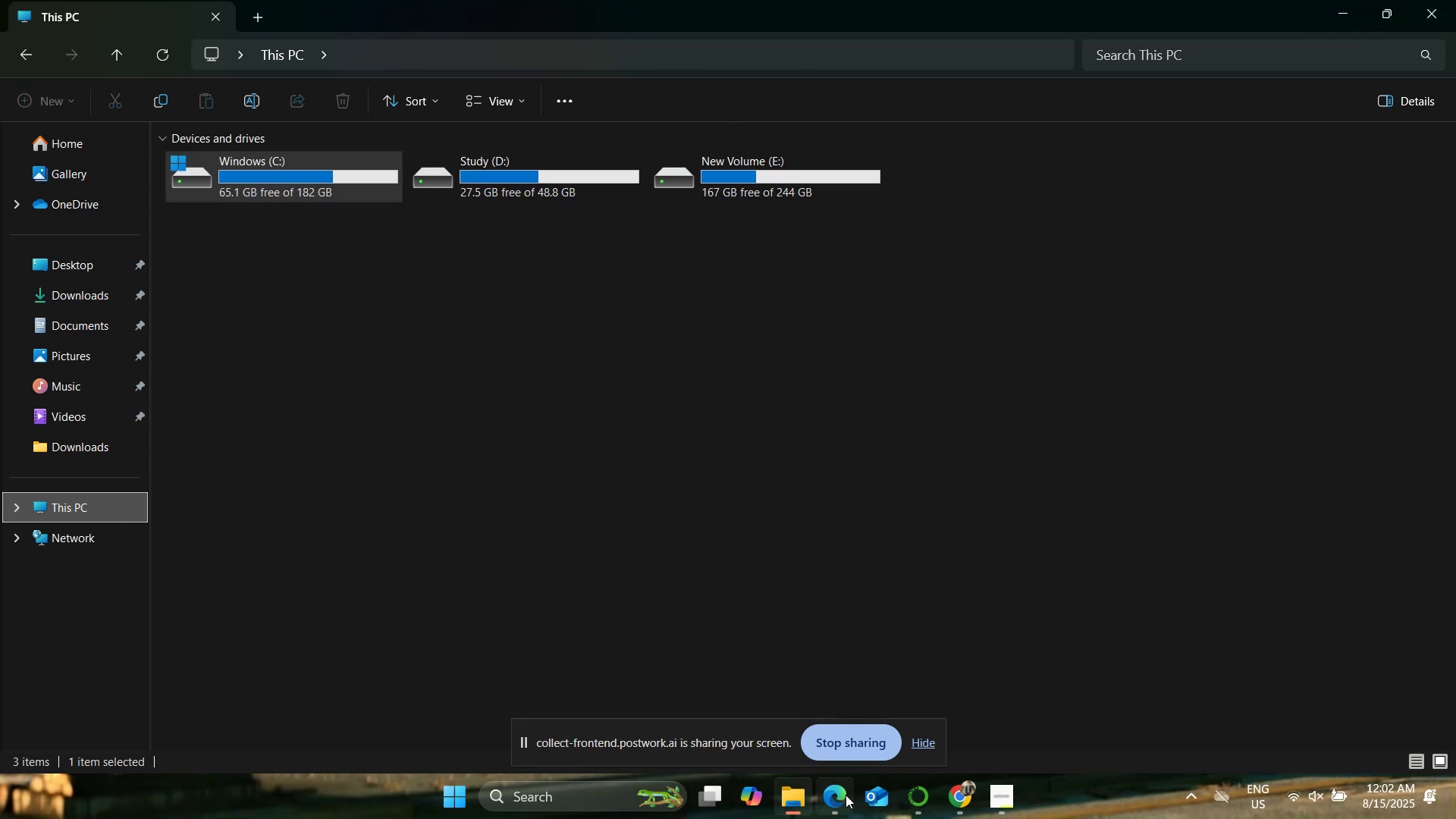 
left_click([841, 795])
 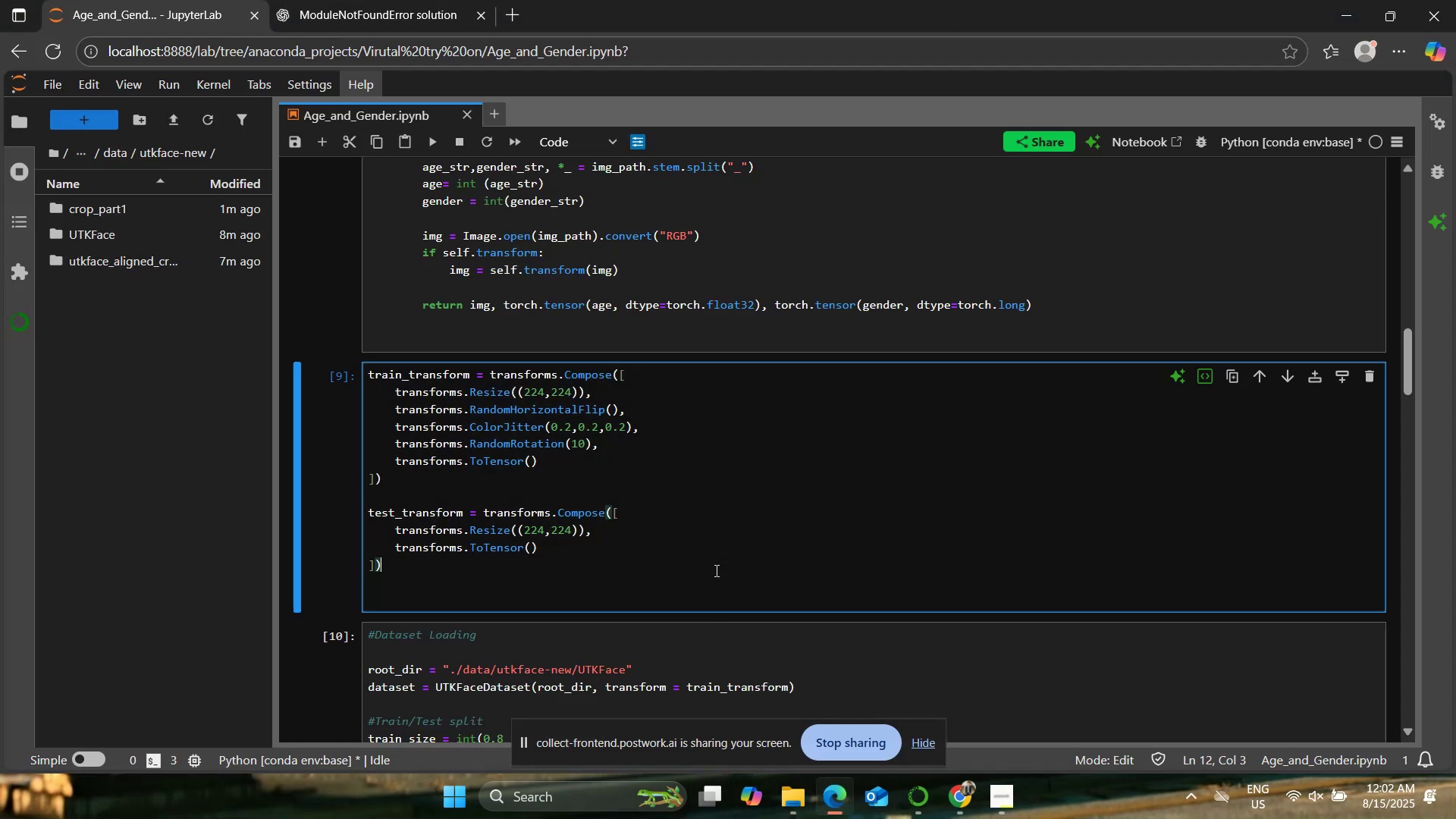 
double_click([708, 598])
 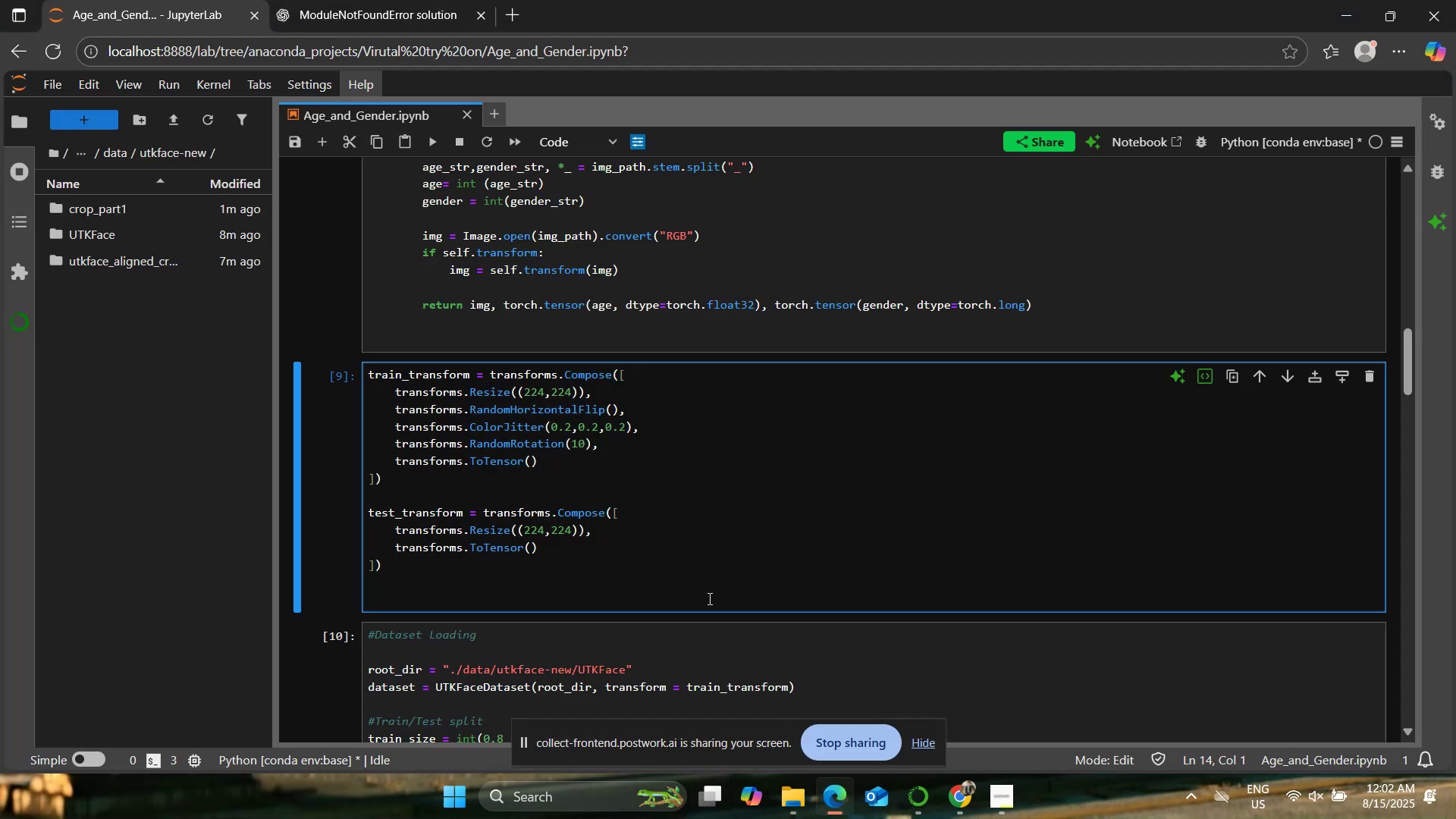 
scroll: coordinate [708, 598], scroll_direction: up, amount: 3.0
 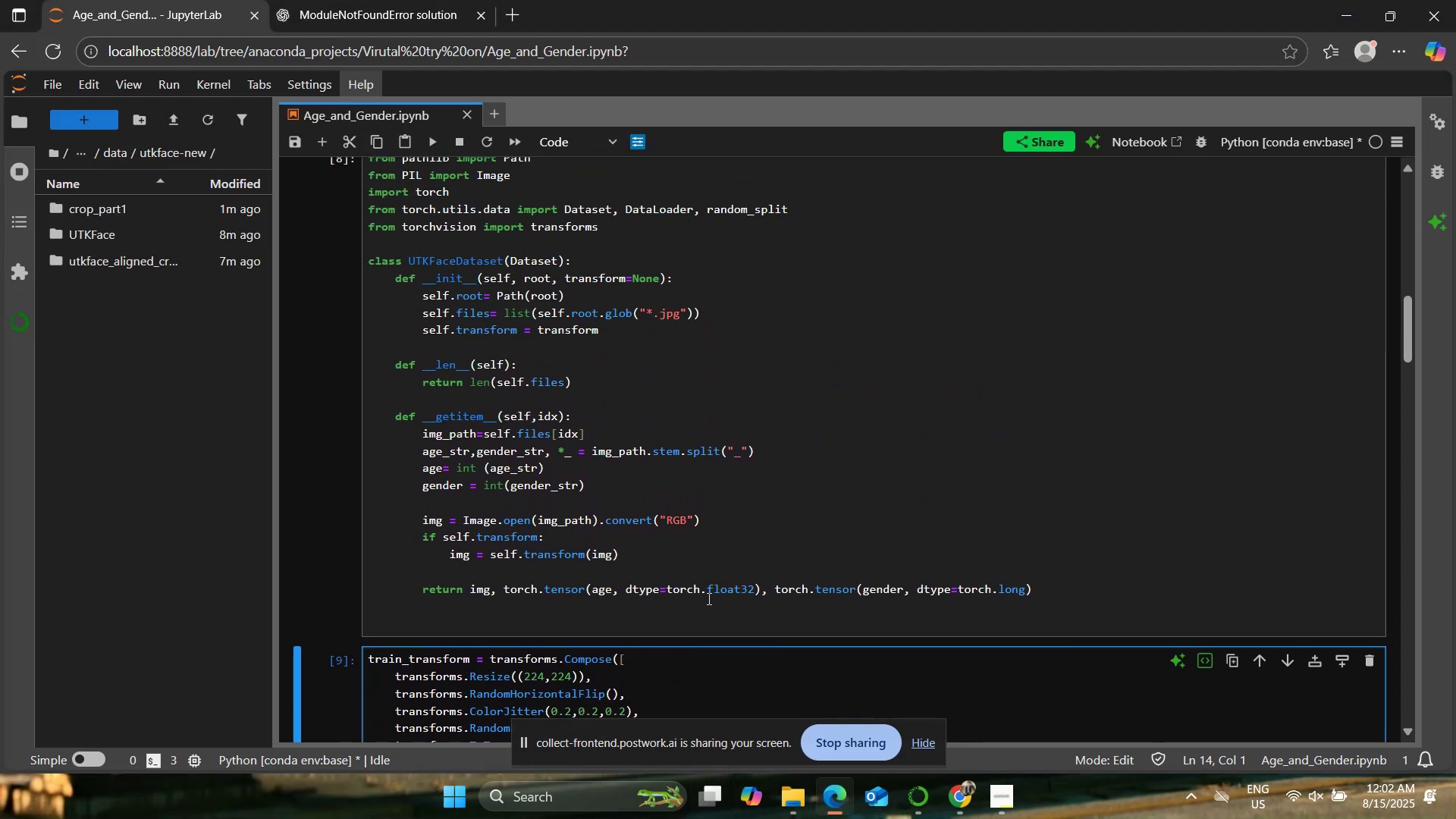 
wait(5.09)
 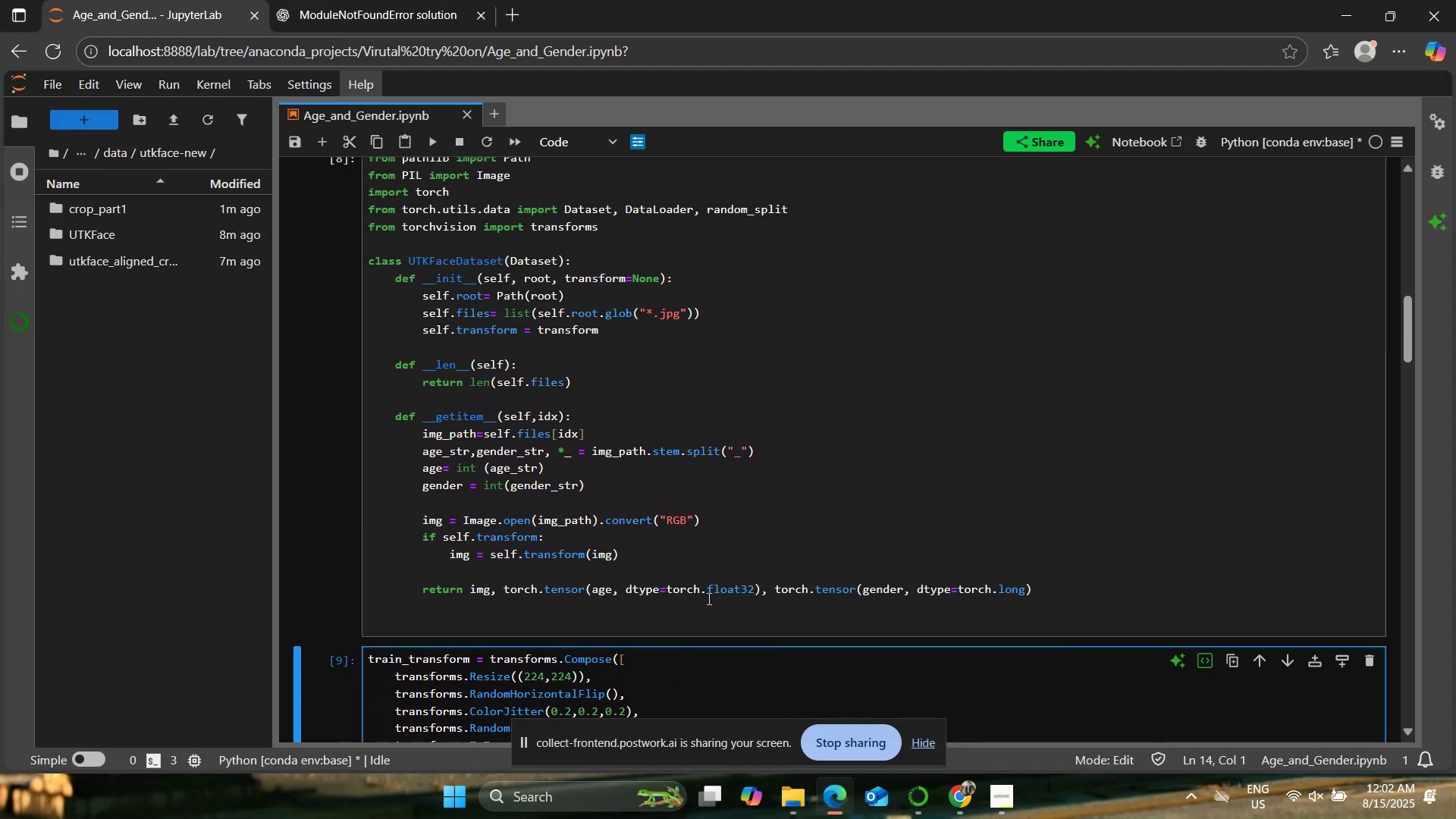 
scroll: coordinate [707, 598], scroll_direction: up, amount: 10.0
 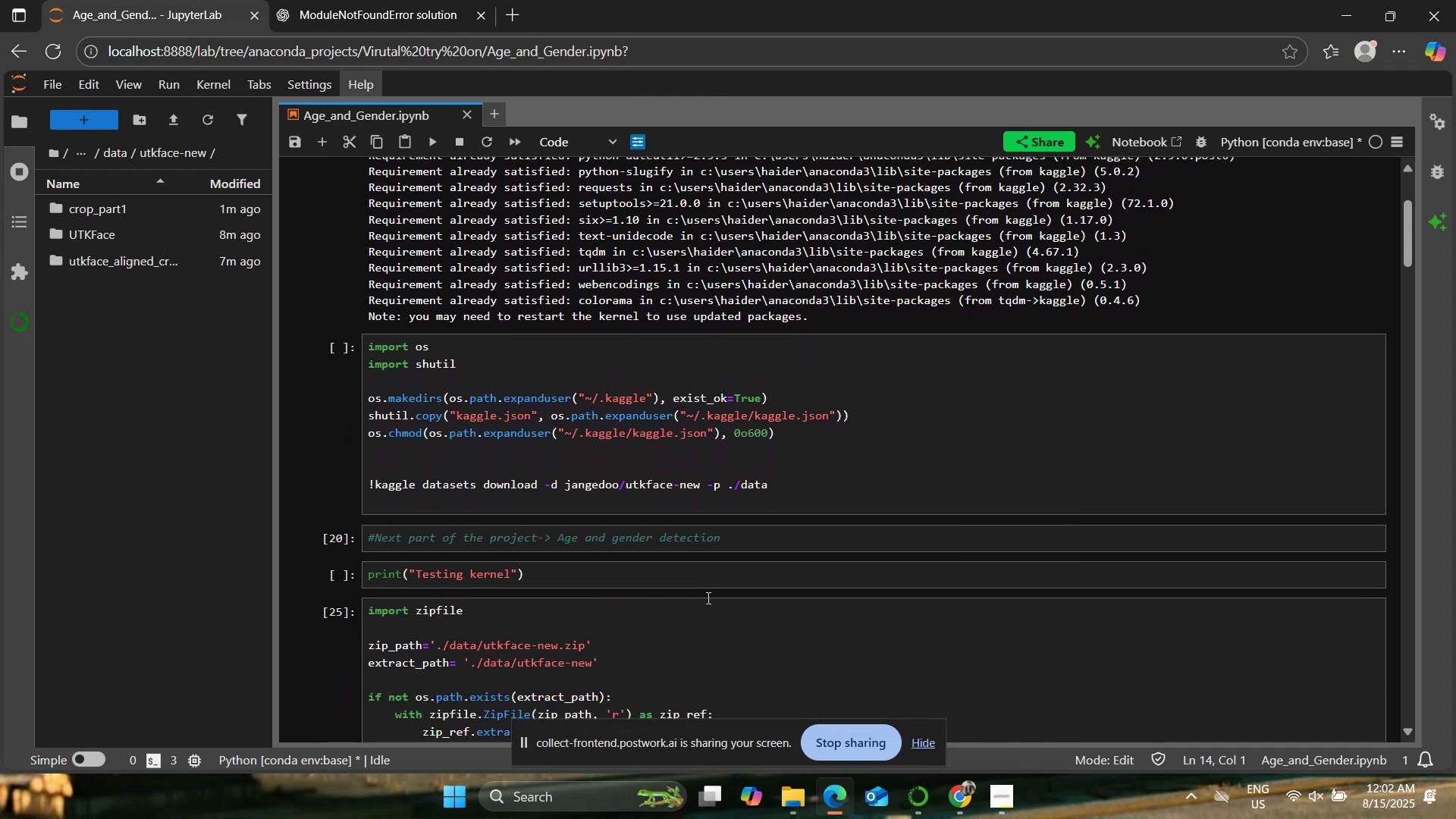 
scroll: coordinate [707, 598], scroll_direction: down, amount: 1.0
 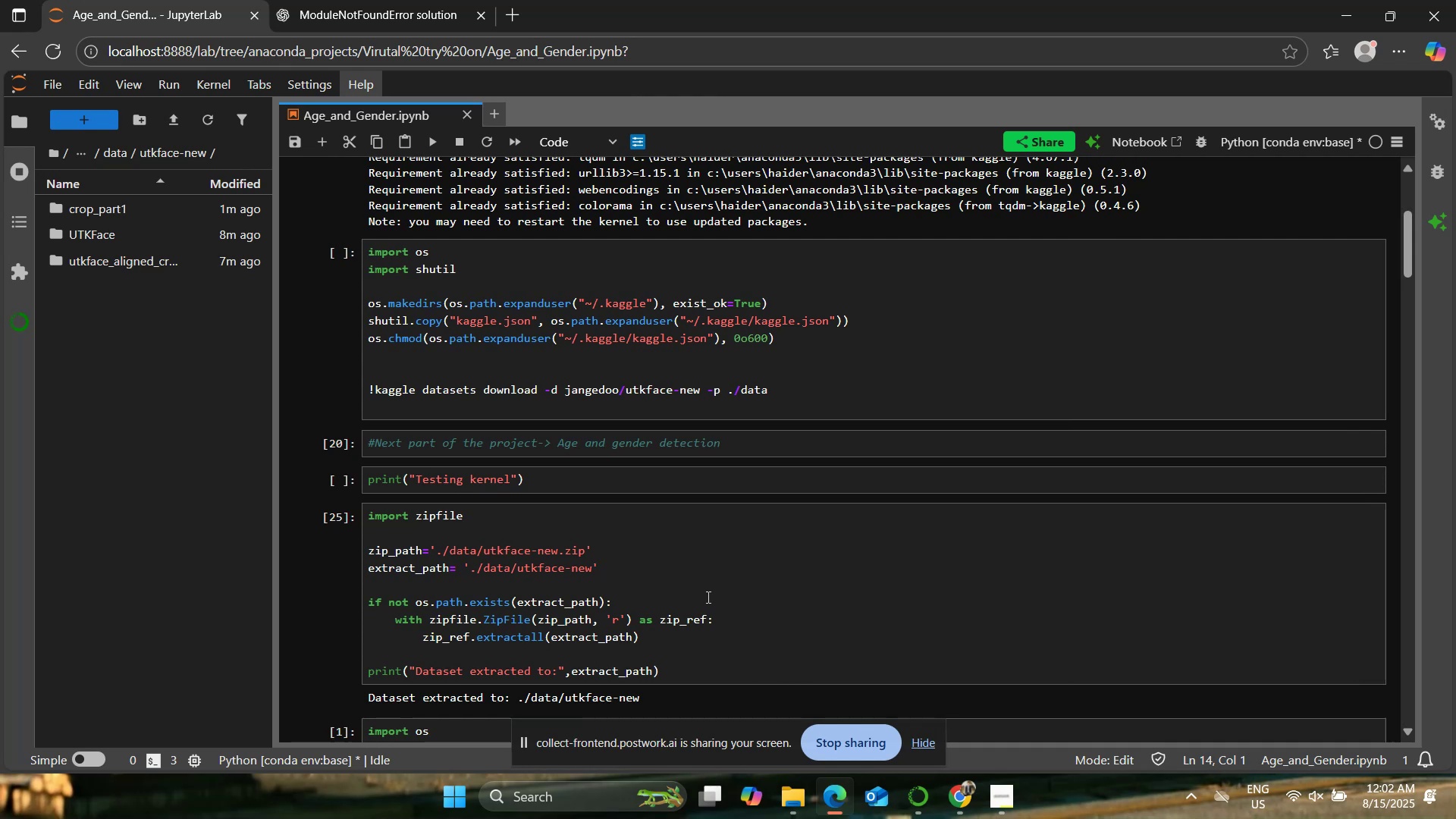 
wait(14.0)
 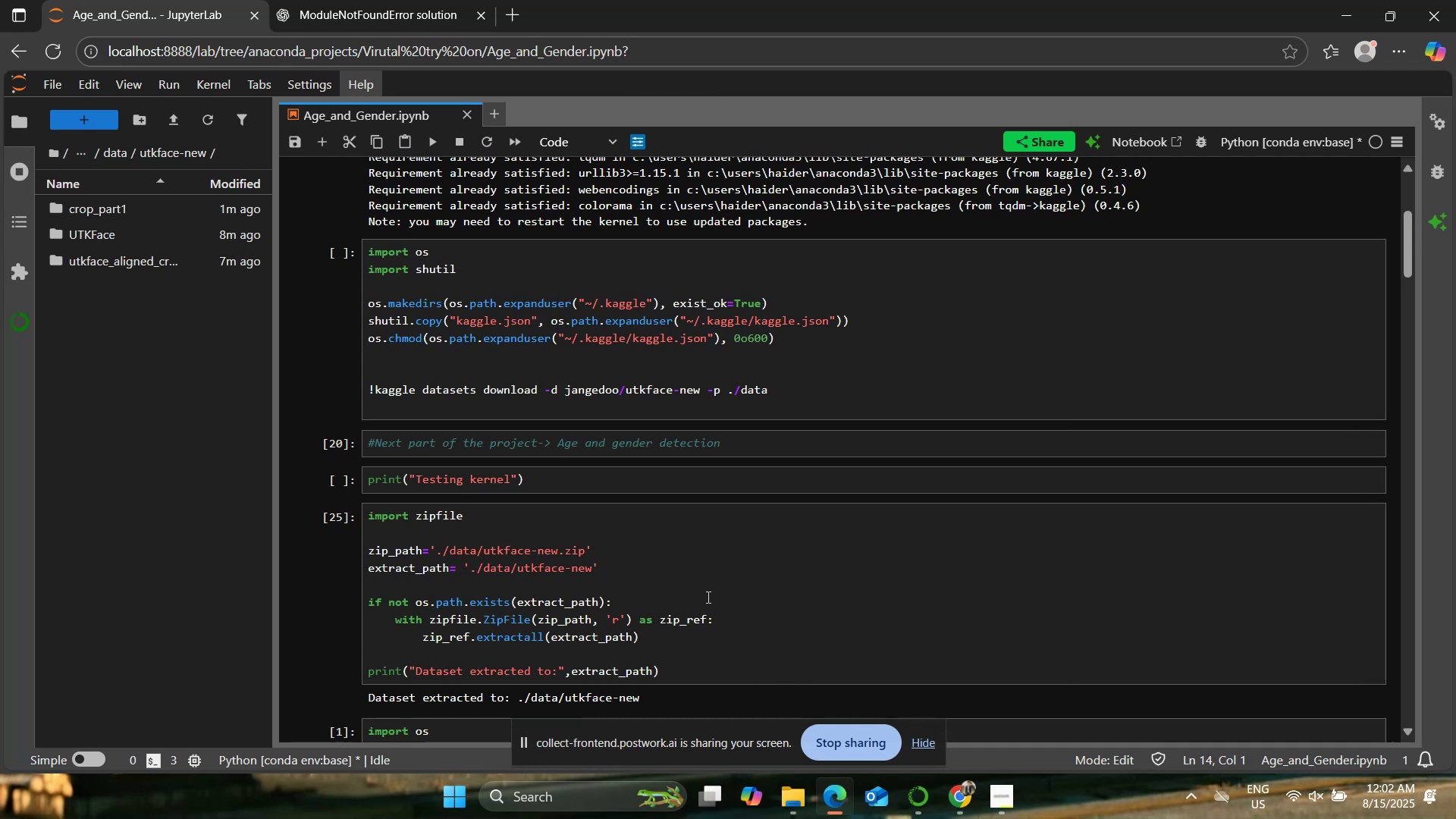 
scroll: coordinate [696, 585], scroll_direction: down, amount: 1.0
 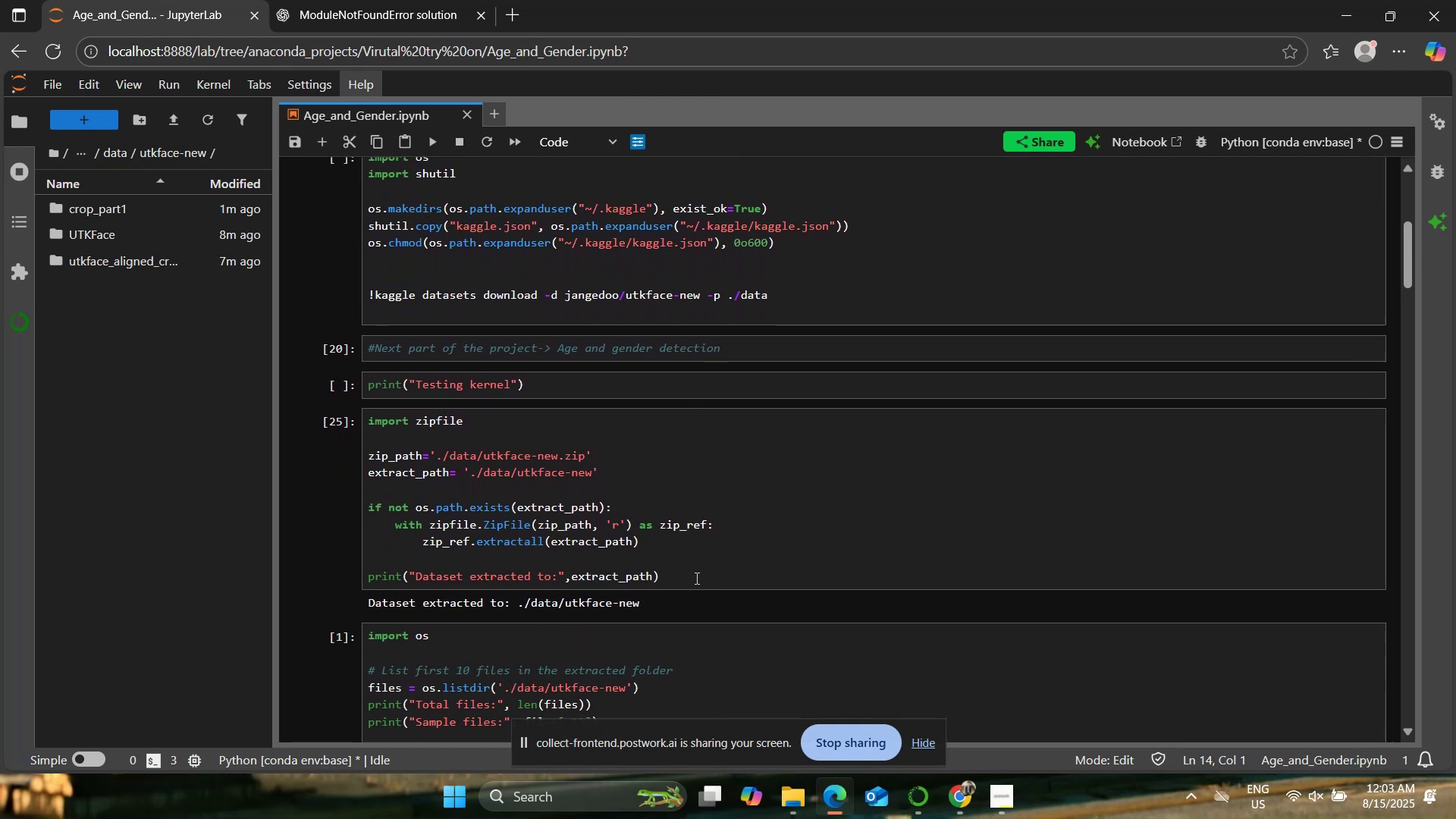 
left_click([696, 570])
 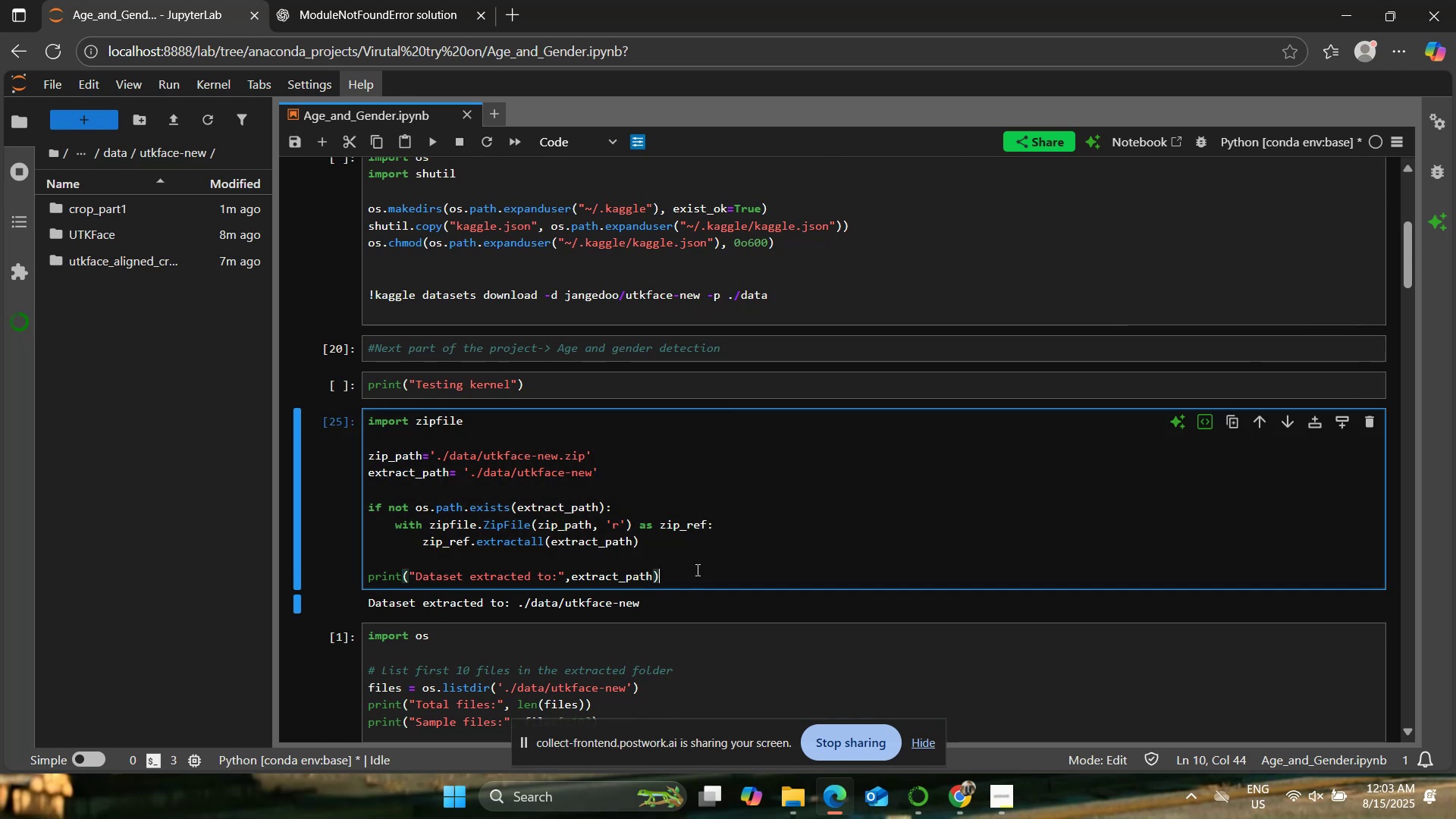 
scroll: coordinate [689, 560], scroll_direction: down, amount: 4.0
 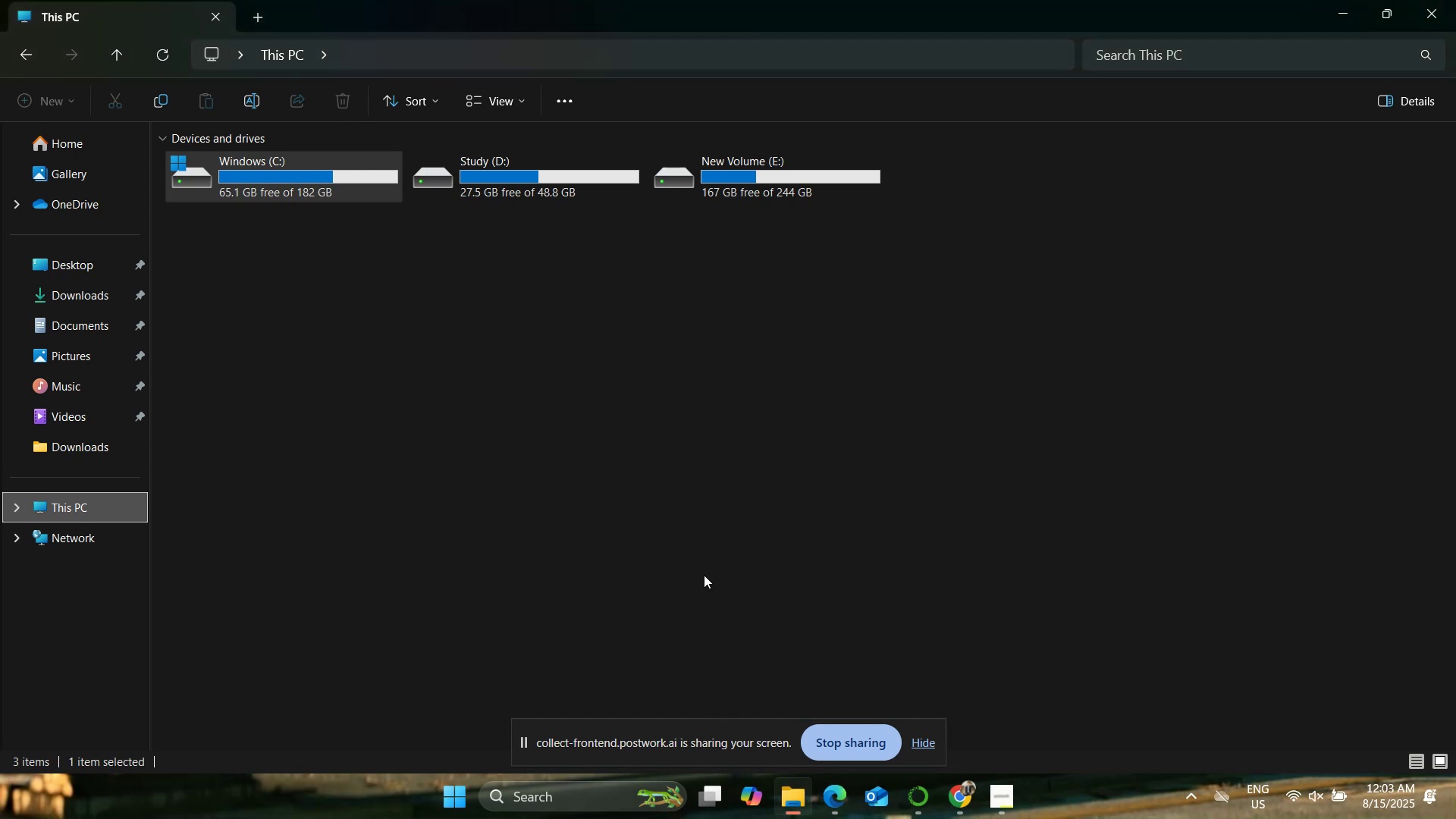 
wait(7.91)
 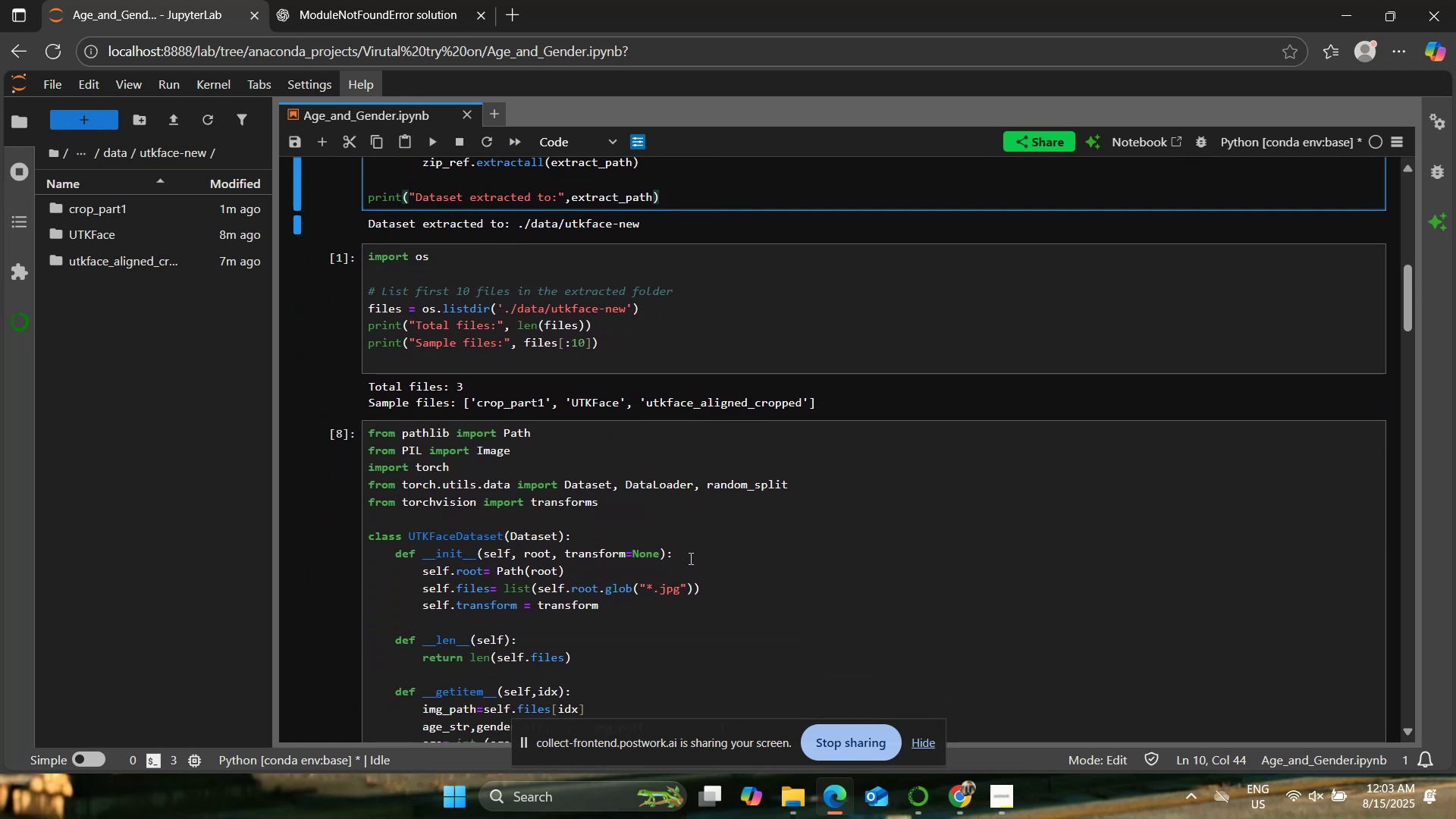 
double_click([298, 155])
 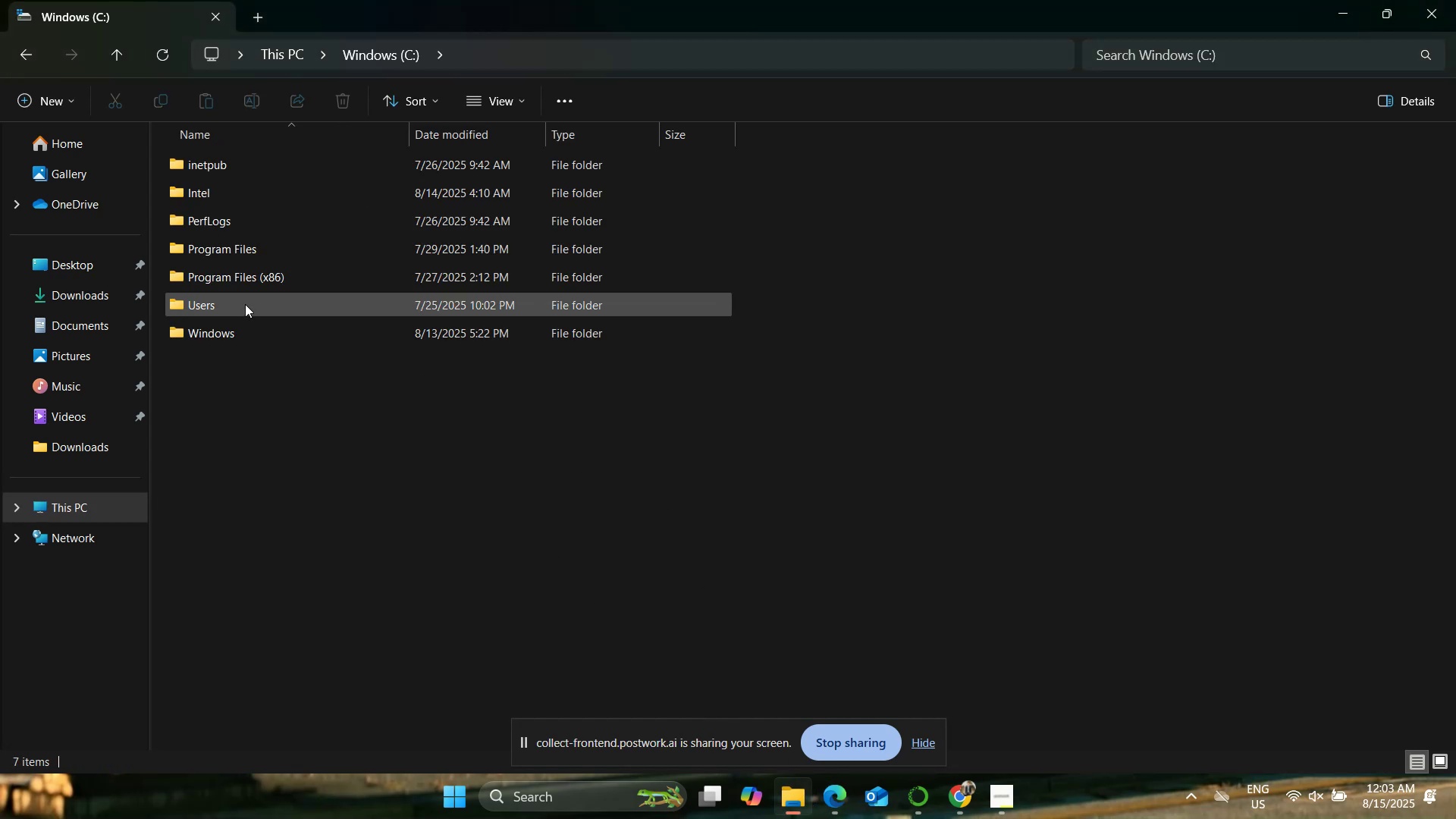 
double_click([245, 303])
 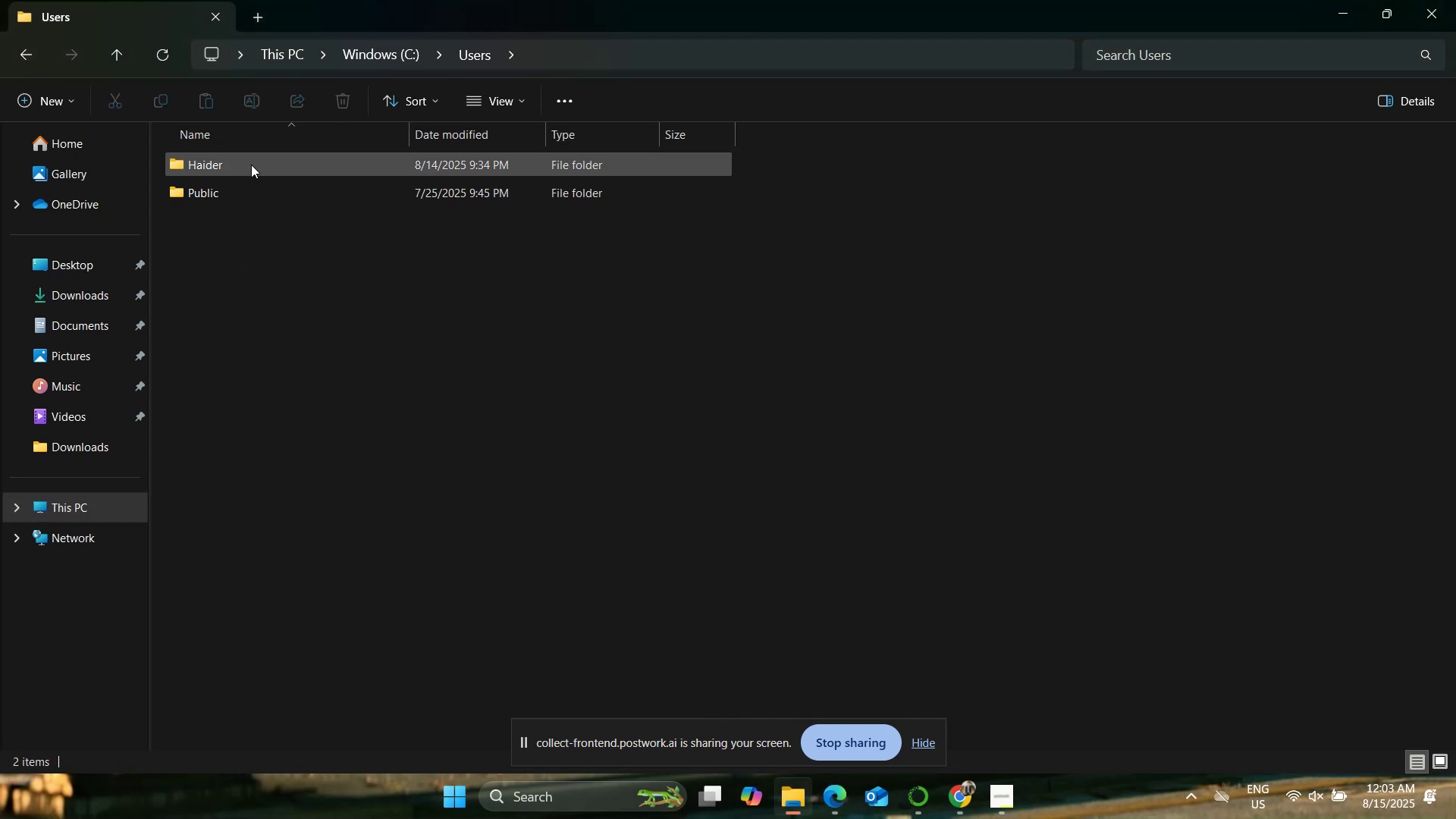 
double_click([251, 165])
 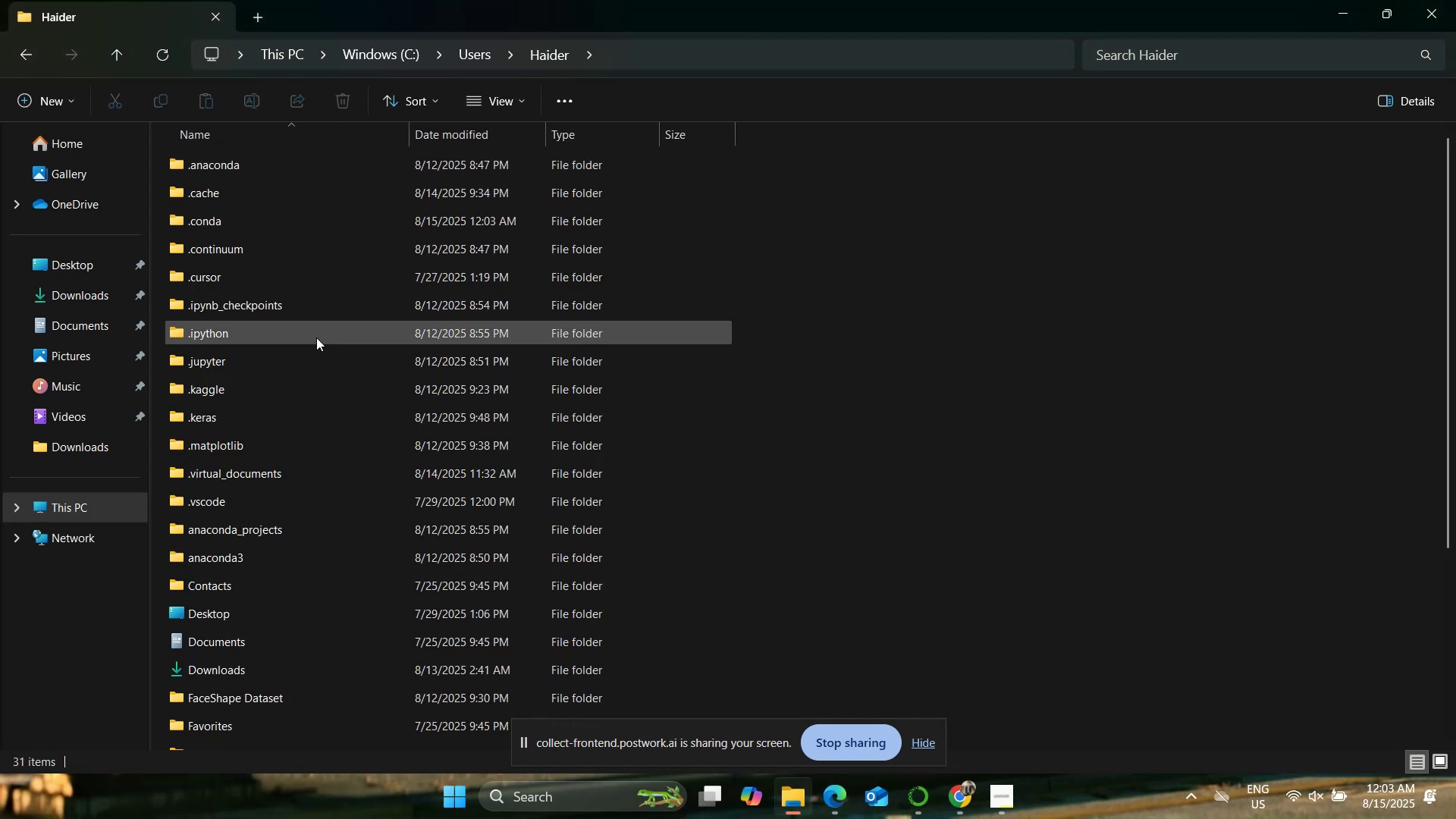 
double_click([299, 527])
 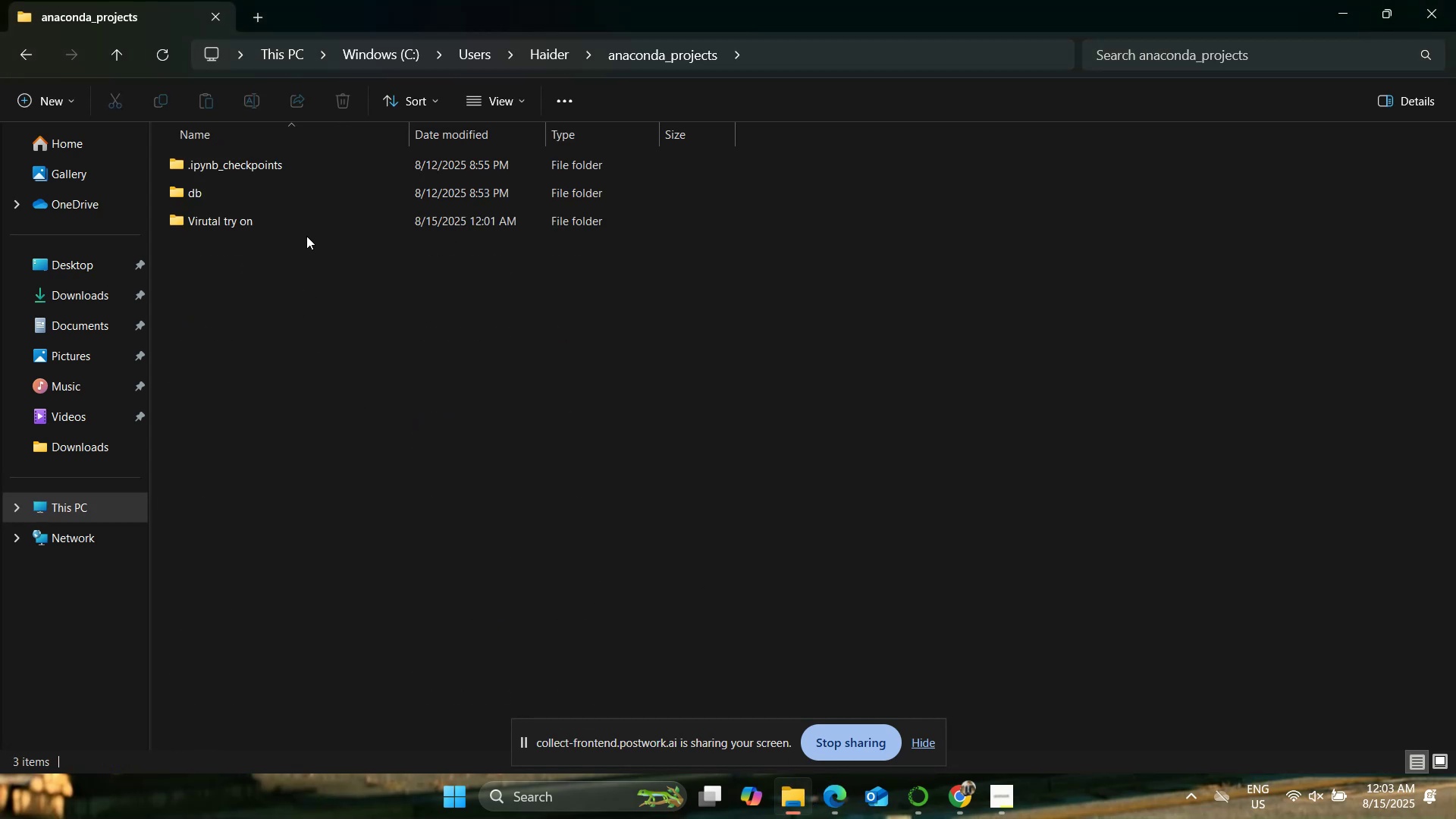 
double_click([306, 230])
 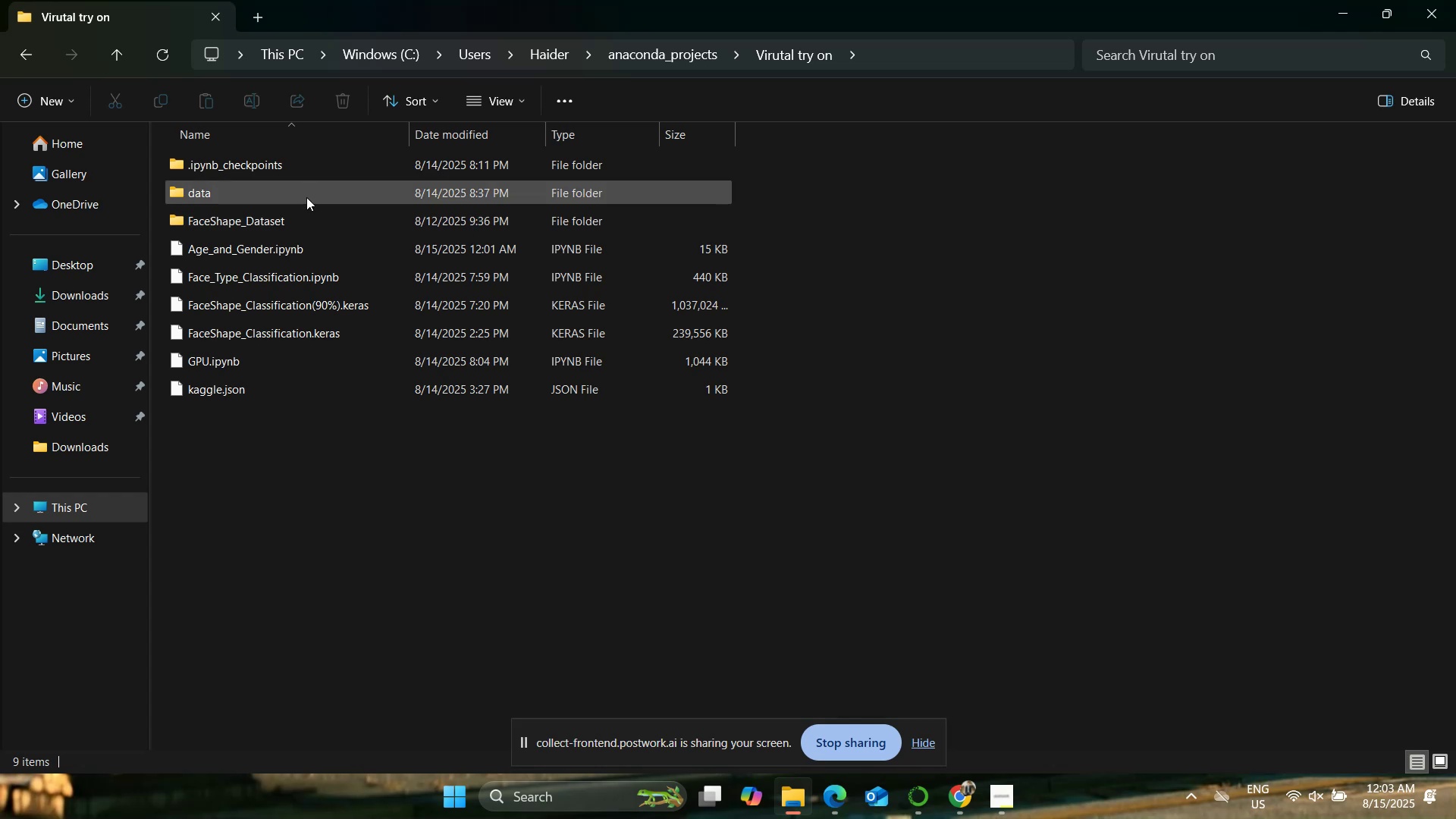 
double_click([306, 196])
 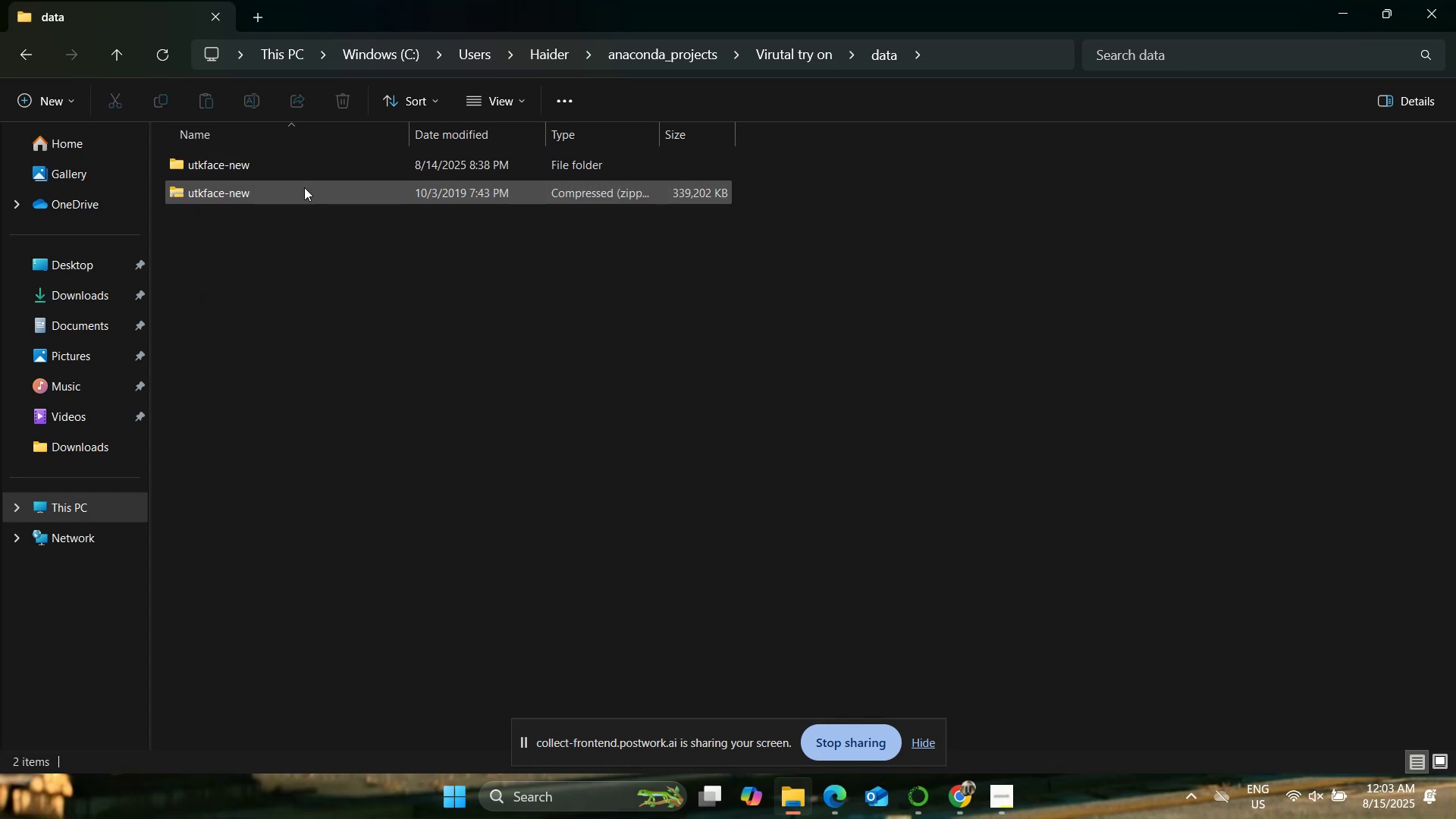 
double_click([302, 161])
 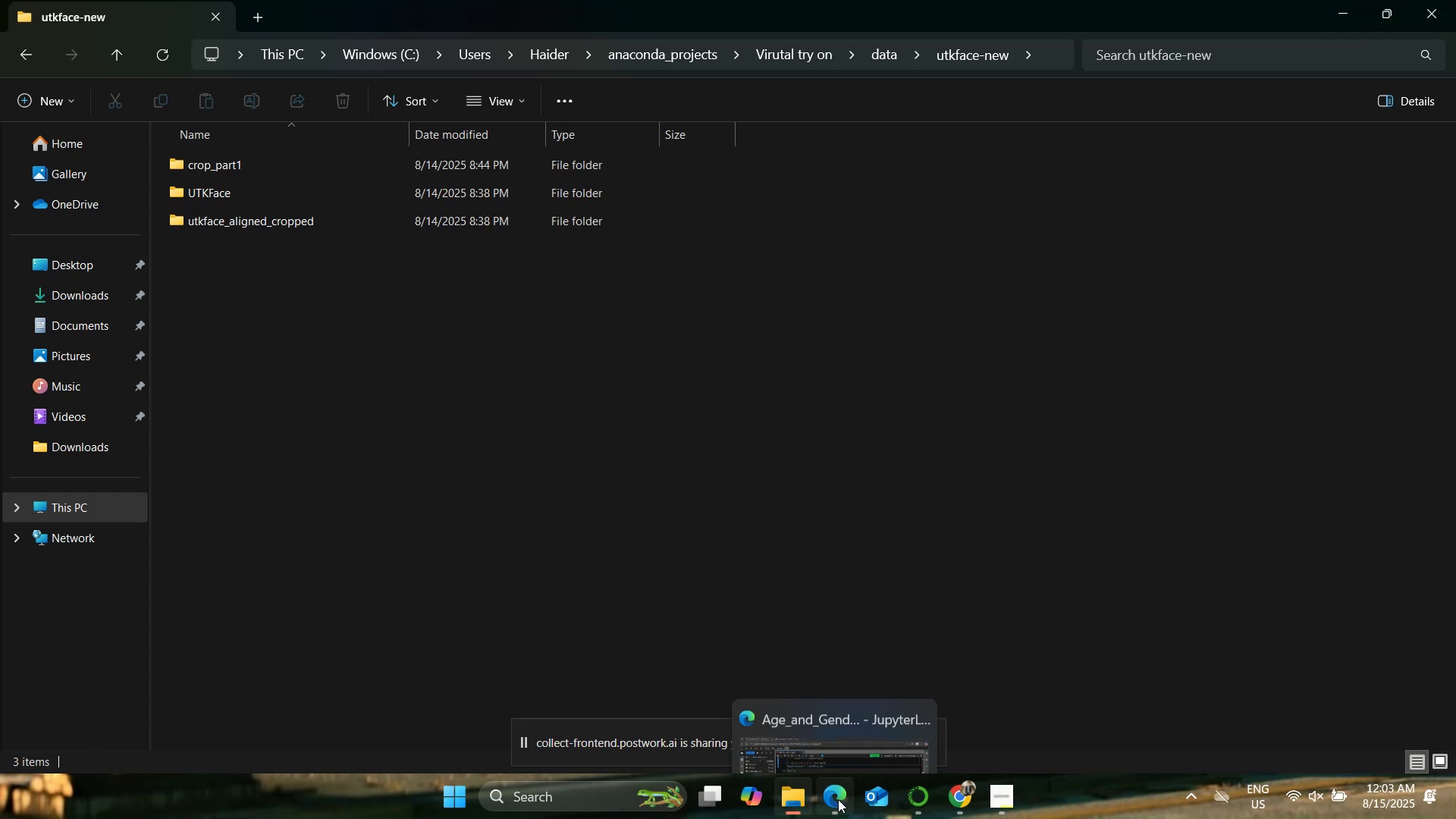 
left_click([837, 799])
 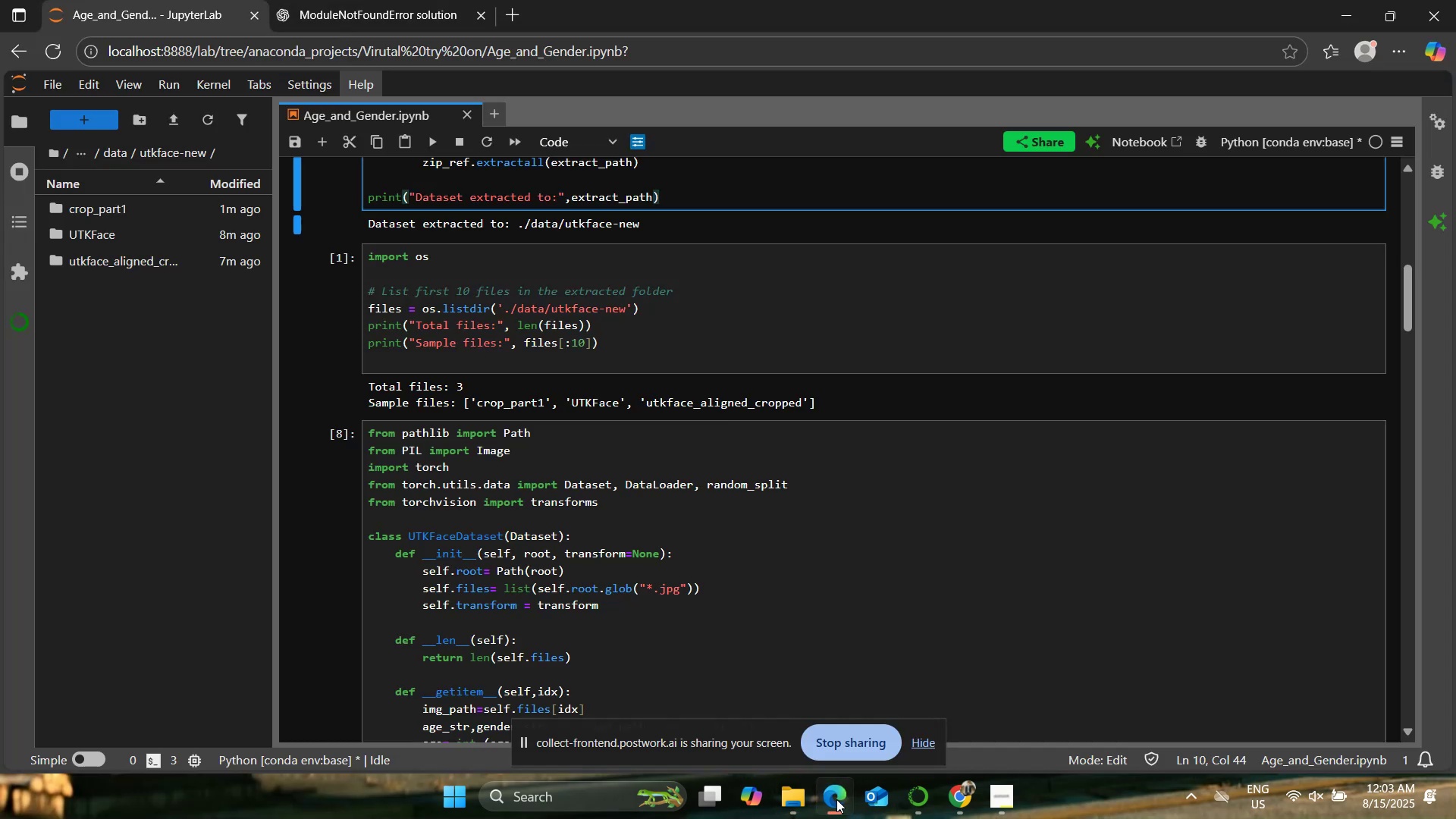 
scroll: coordinate [644, 517], scroll_direction: up, amount: 1.0
 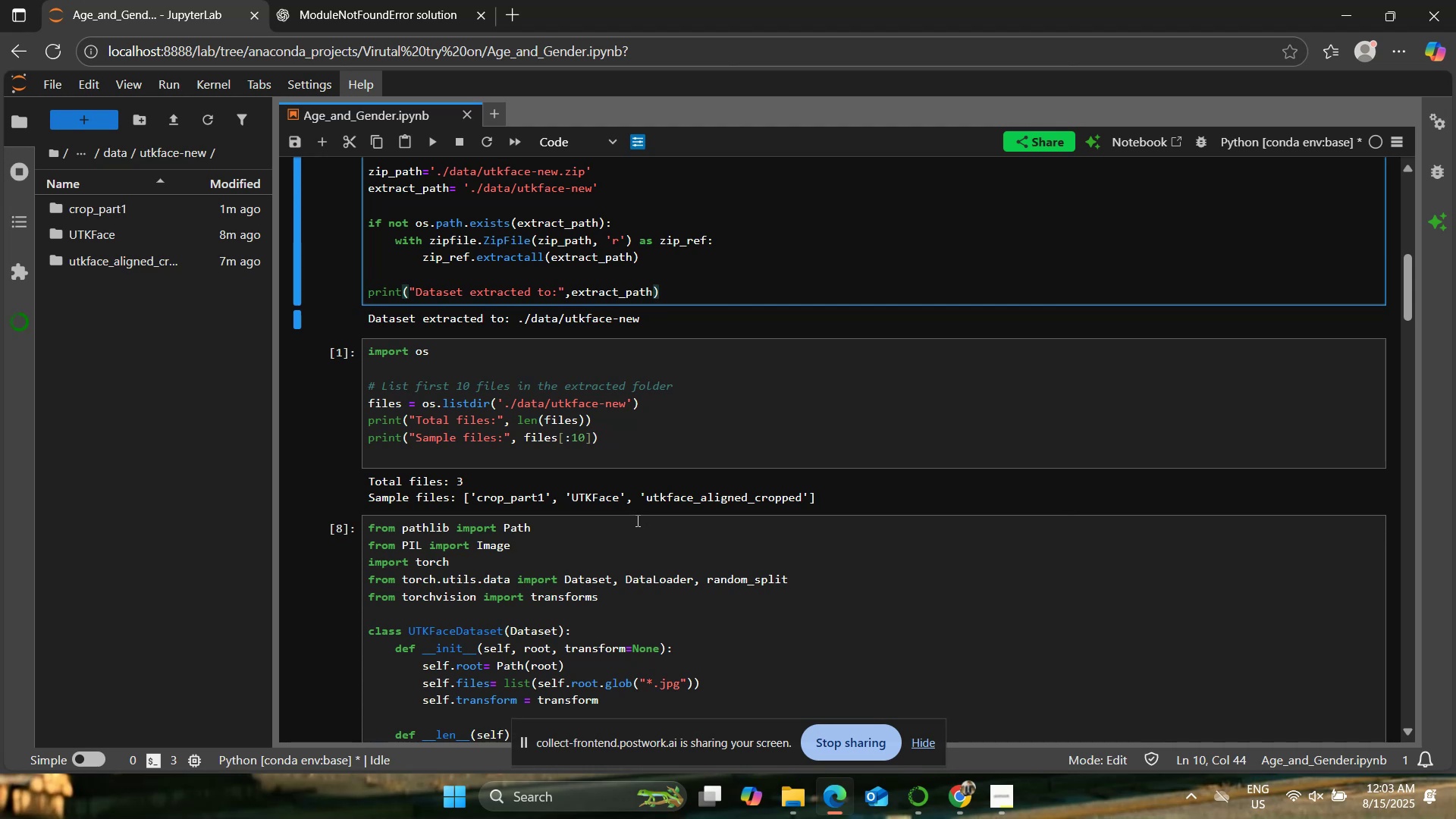 
scroll: coordinate [636, 519], scroll_direction: down, amount: 5.0
 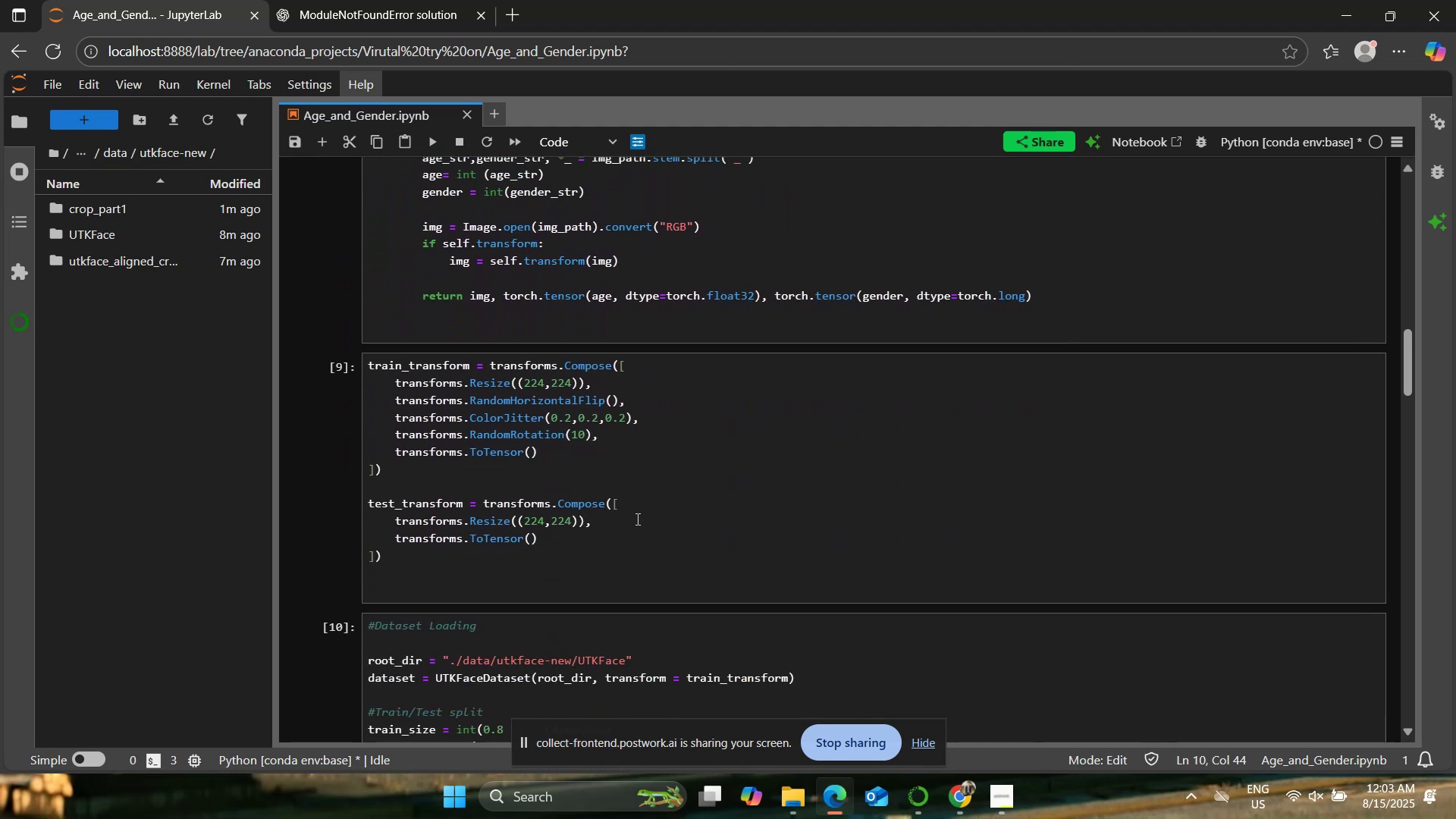 
wait(5.9)
 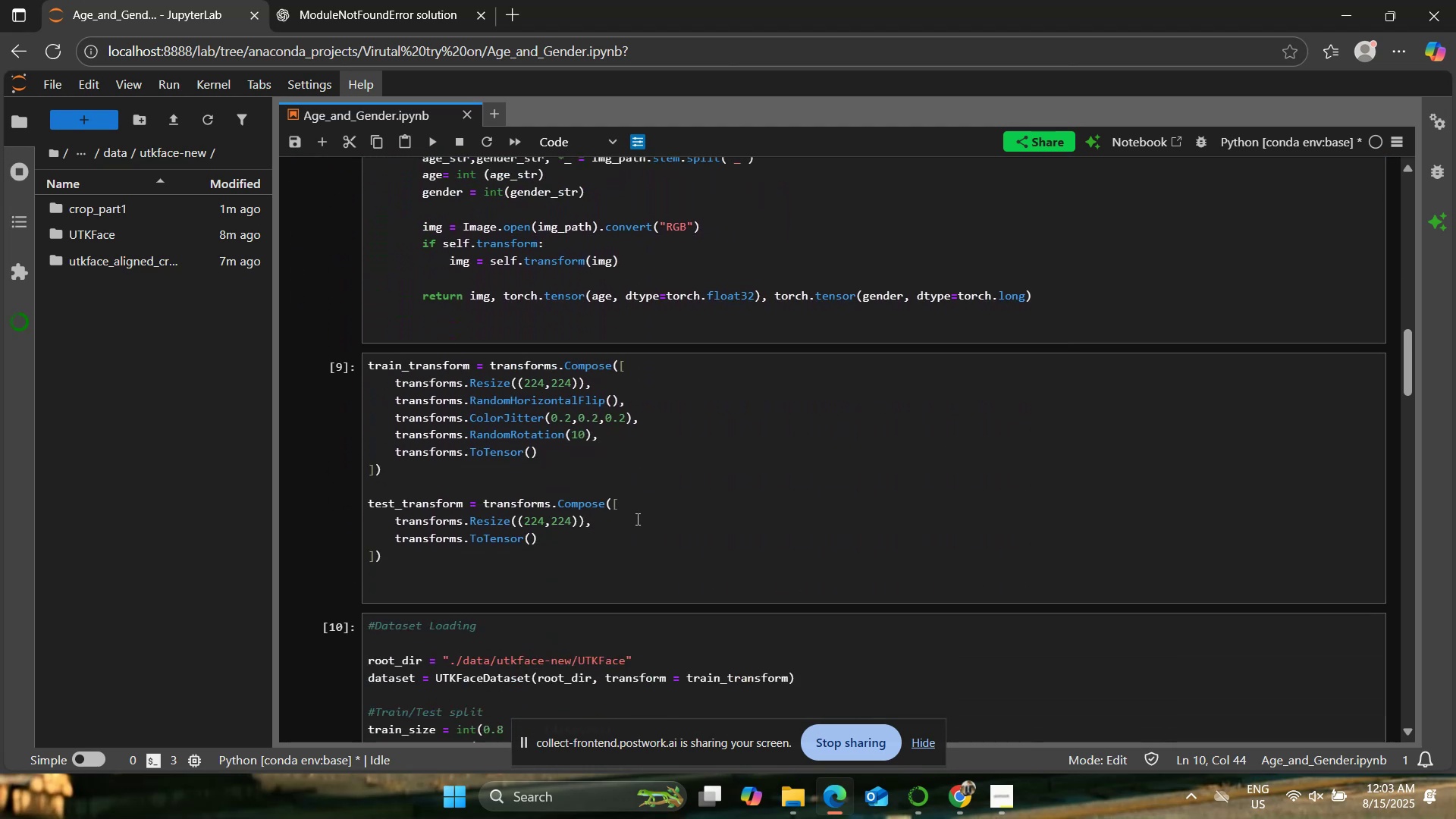 
scroll: coordinate [633, 509], scroll_direction: up, amount: 5.0
 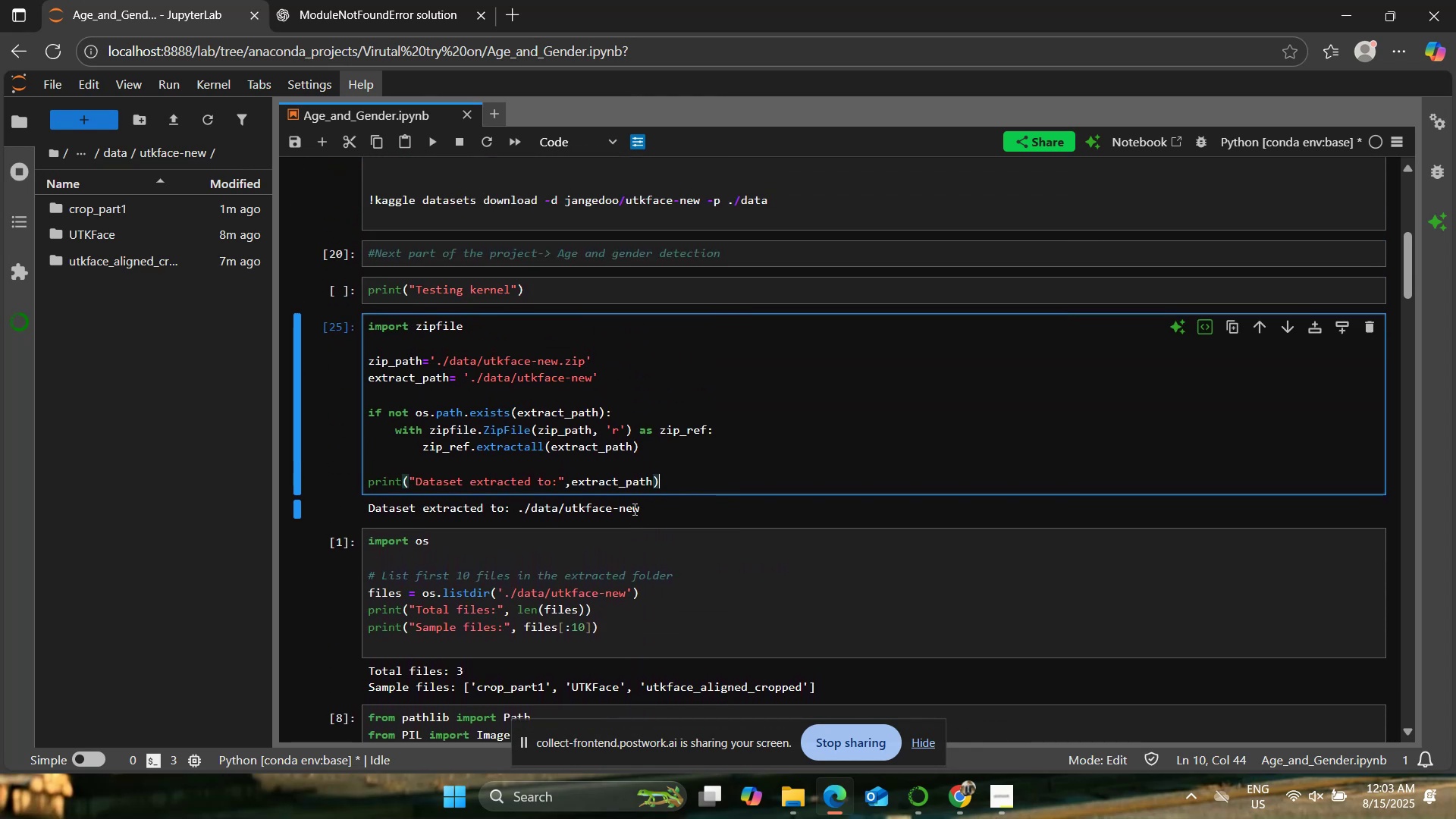 
scroll: coordinate [633, 509], scroll_direction: down, amount: 4.0
 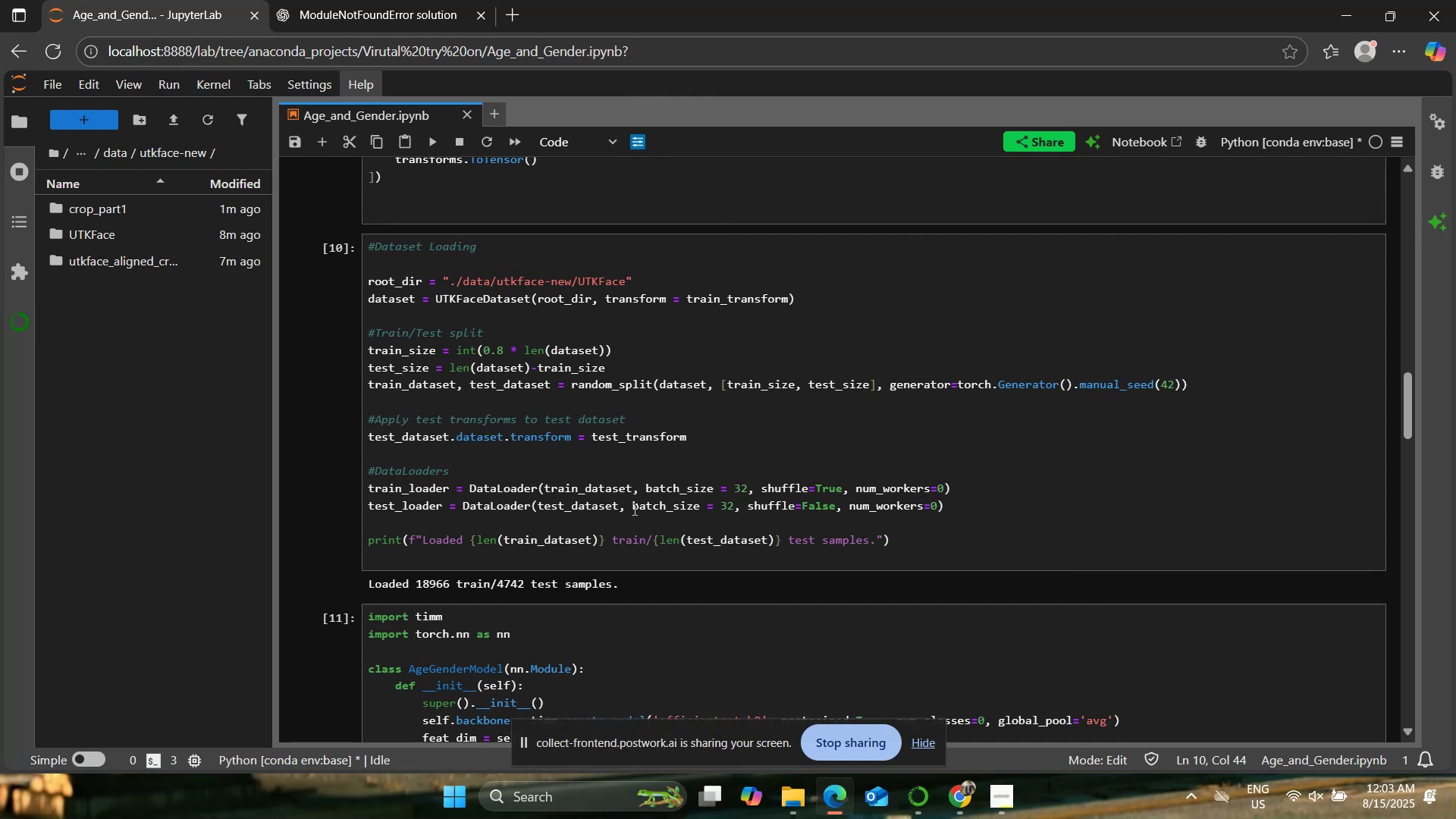 
scroll: coordinate [633, 509], scroll_direction: up, amount: 5.0
 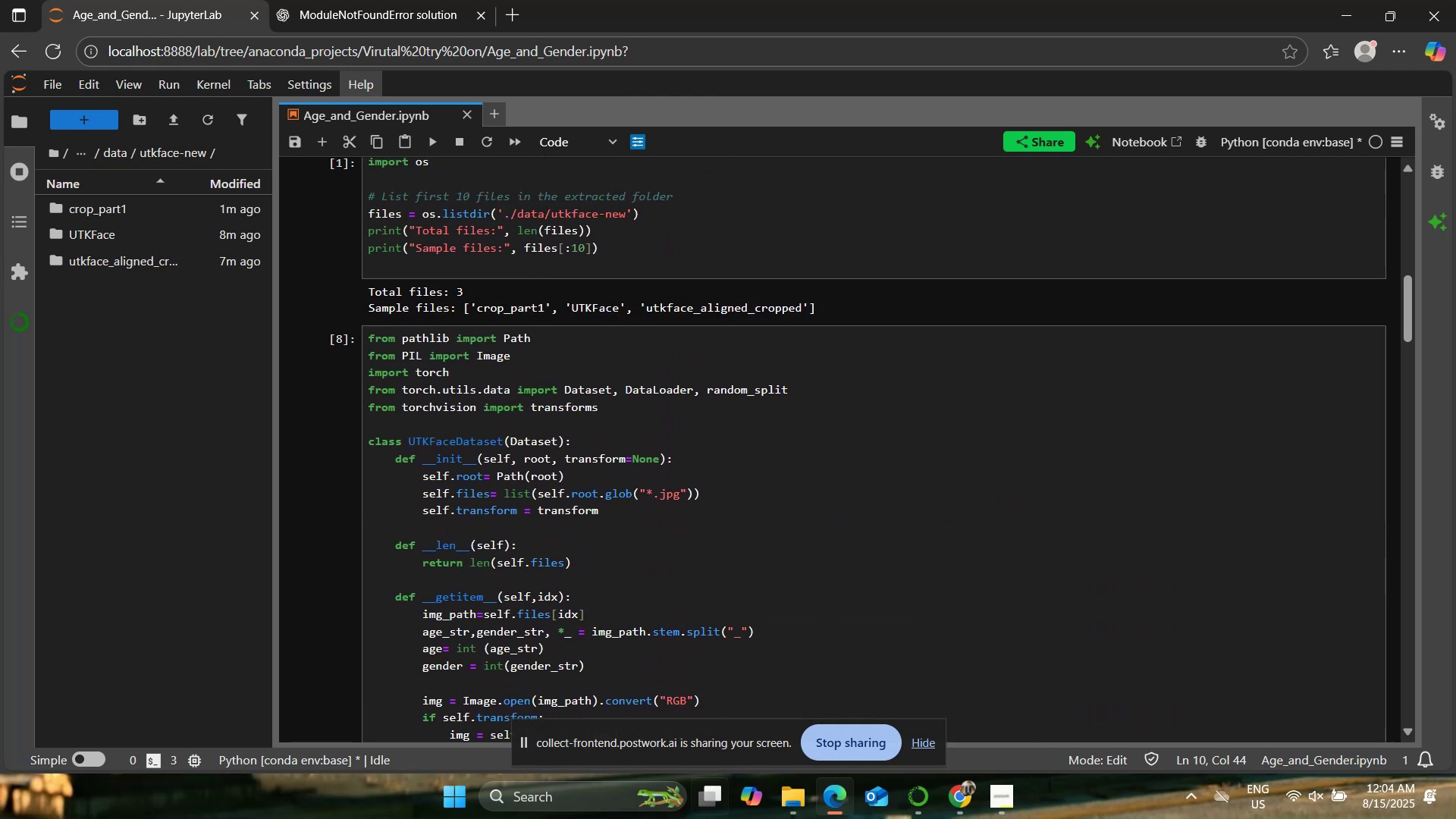 
left_click([799, 799])
 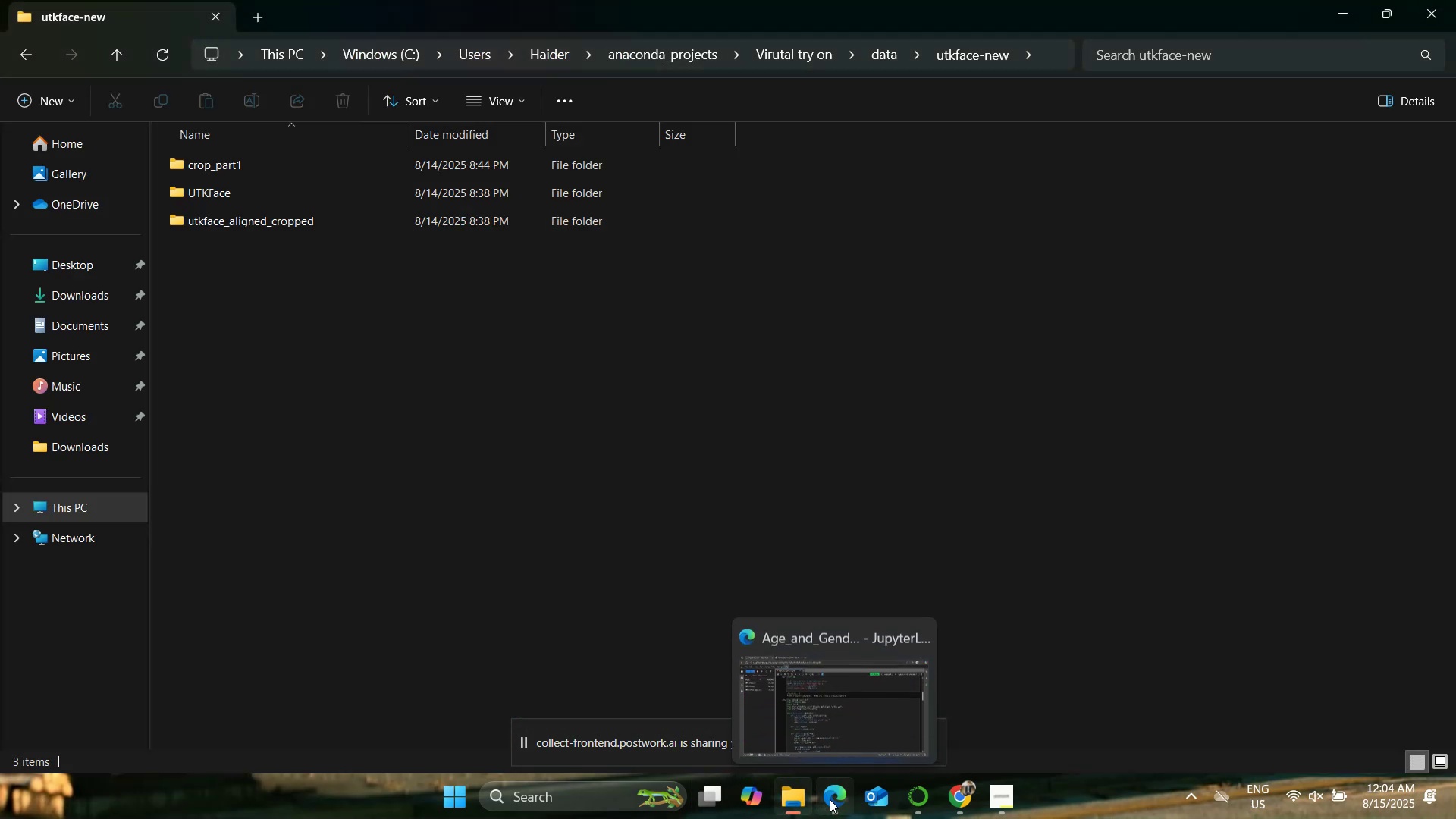 
left_click([830, 799])
 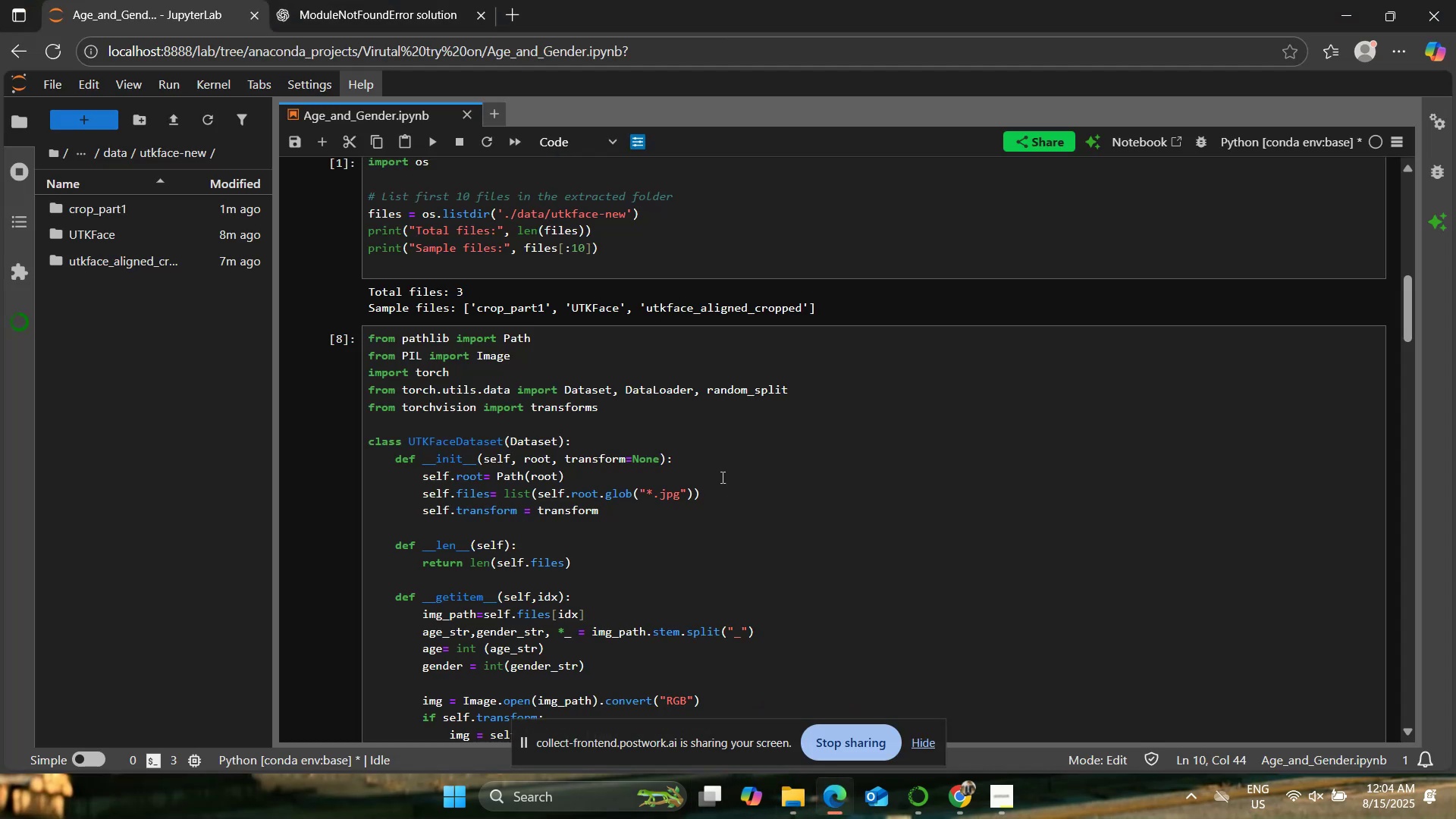 
scroll: coordinate [717, 470], scroll_direction: down, amount: 1.0
 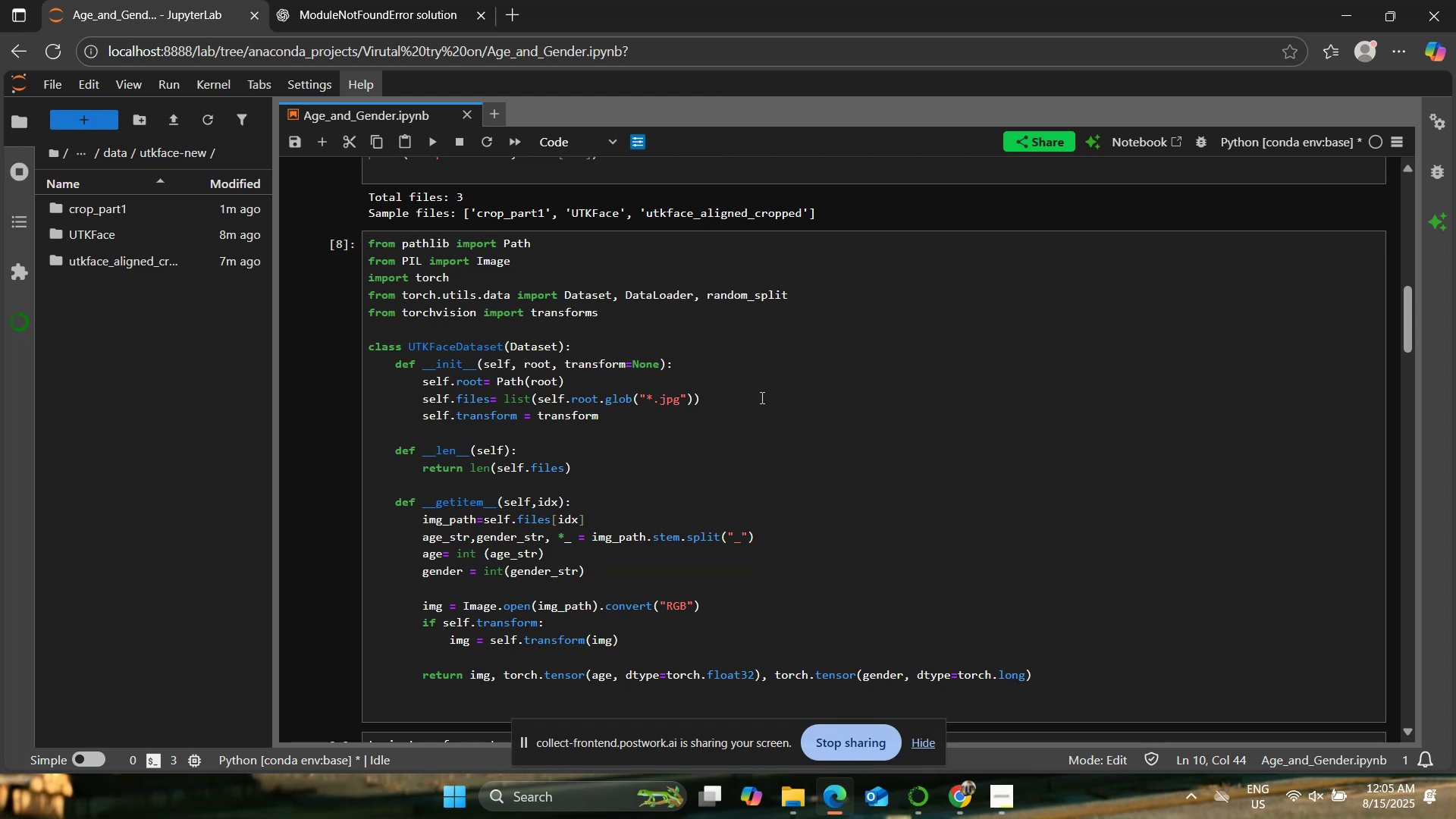 
wait(77.3)
 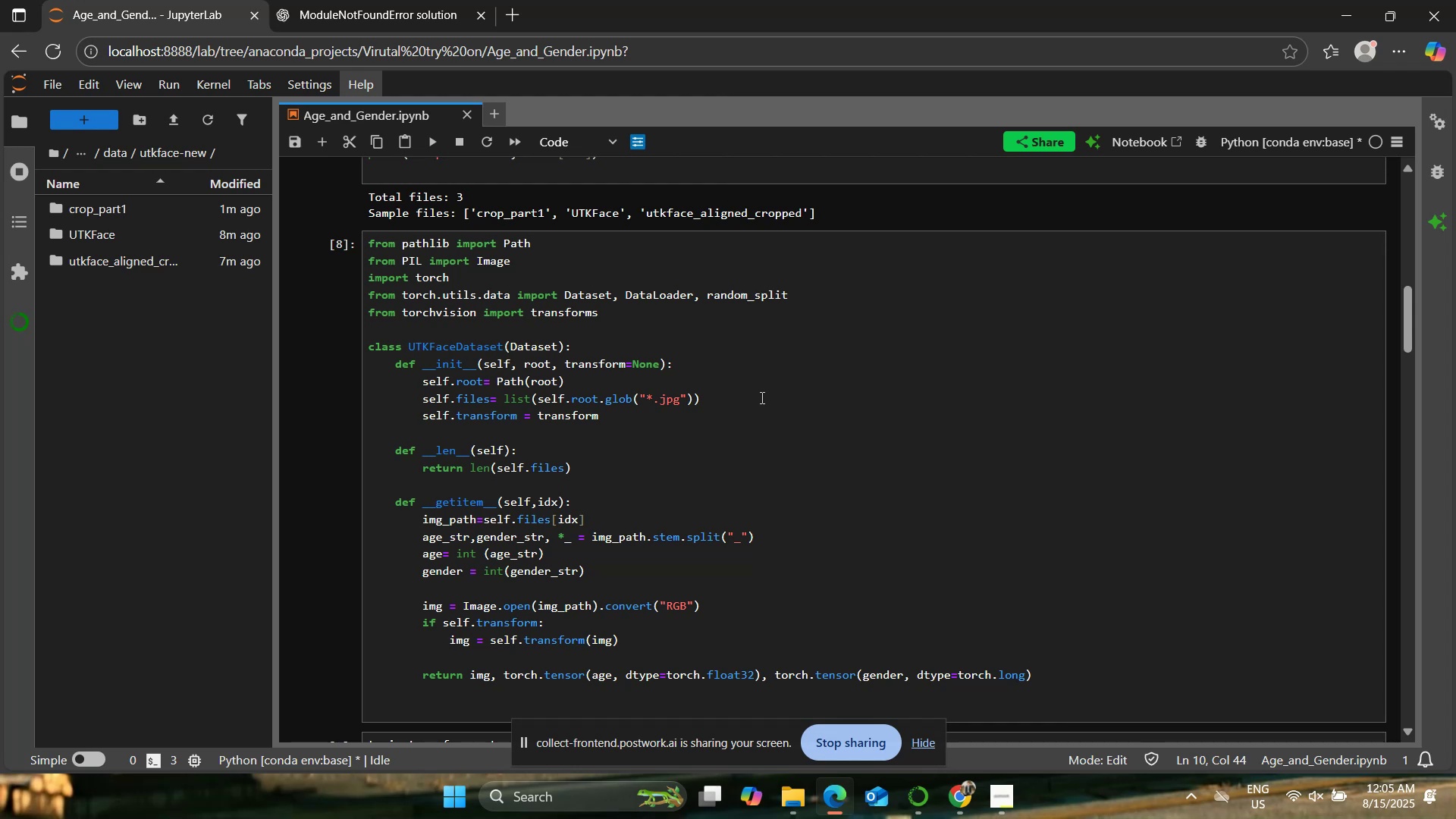 
left_click([769, 460])
 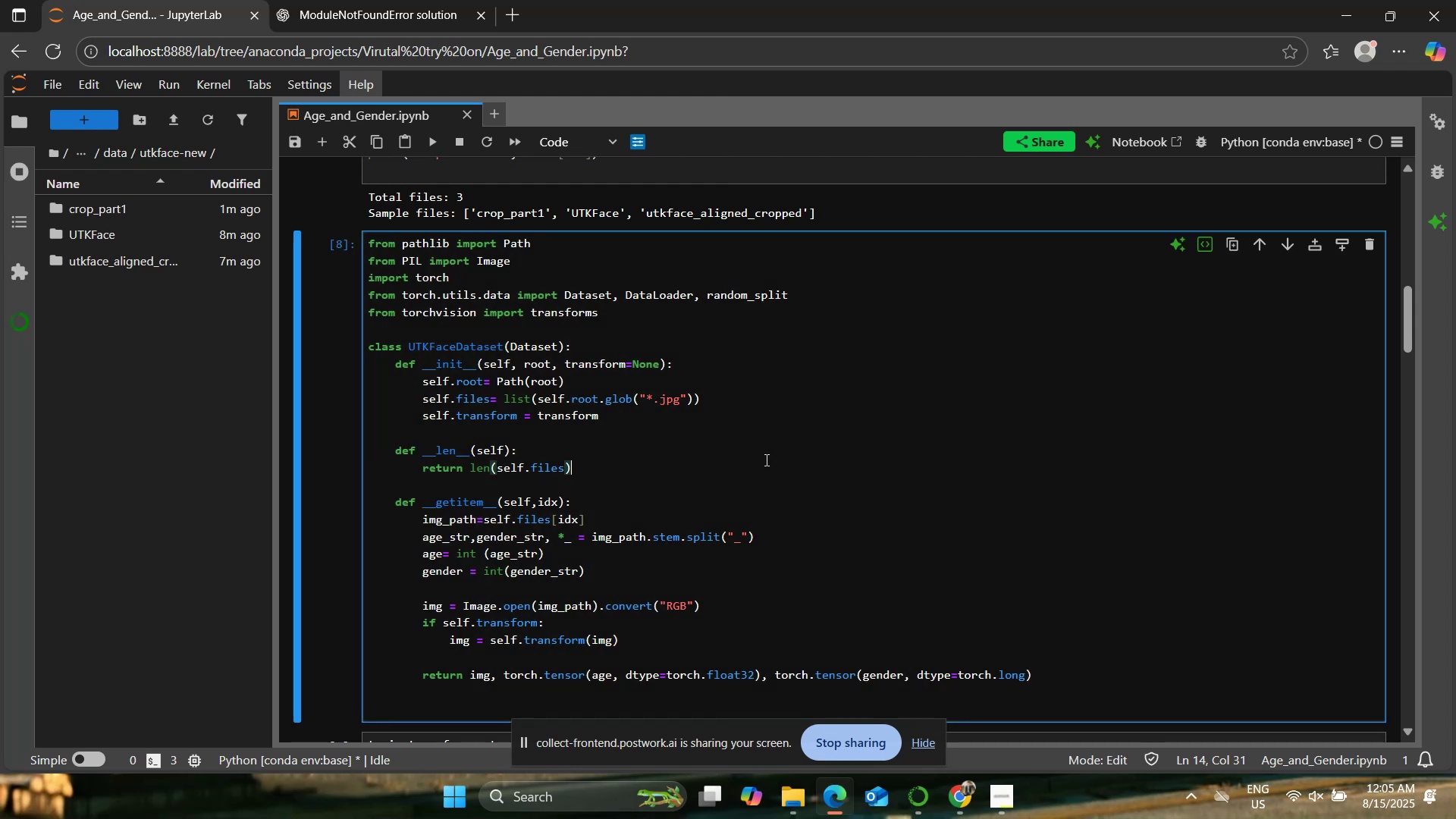 
scroll: coordinate [763, 462], scroll_direction: down, amount: 1.0
 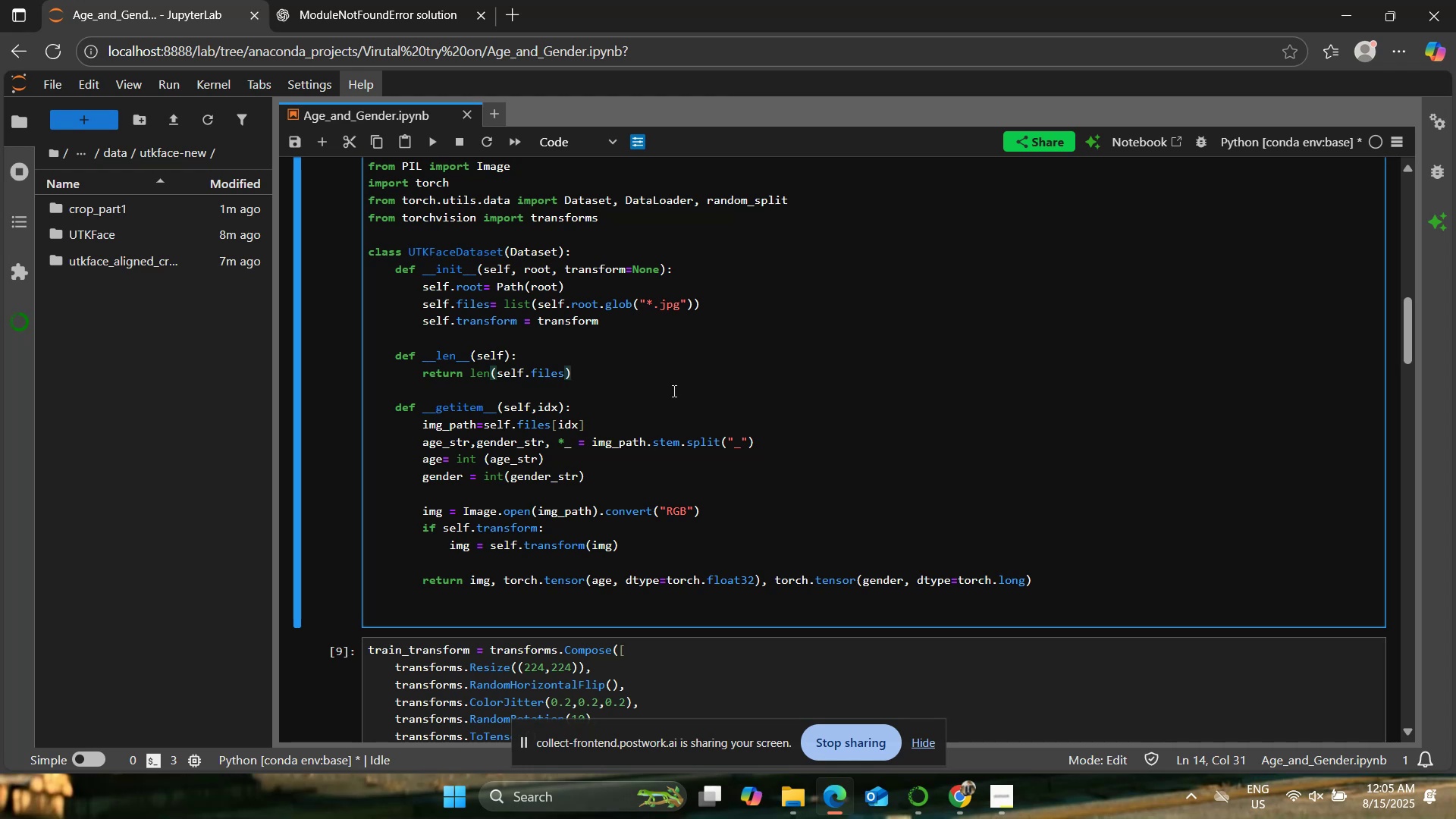 
wait(14.82)
 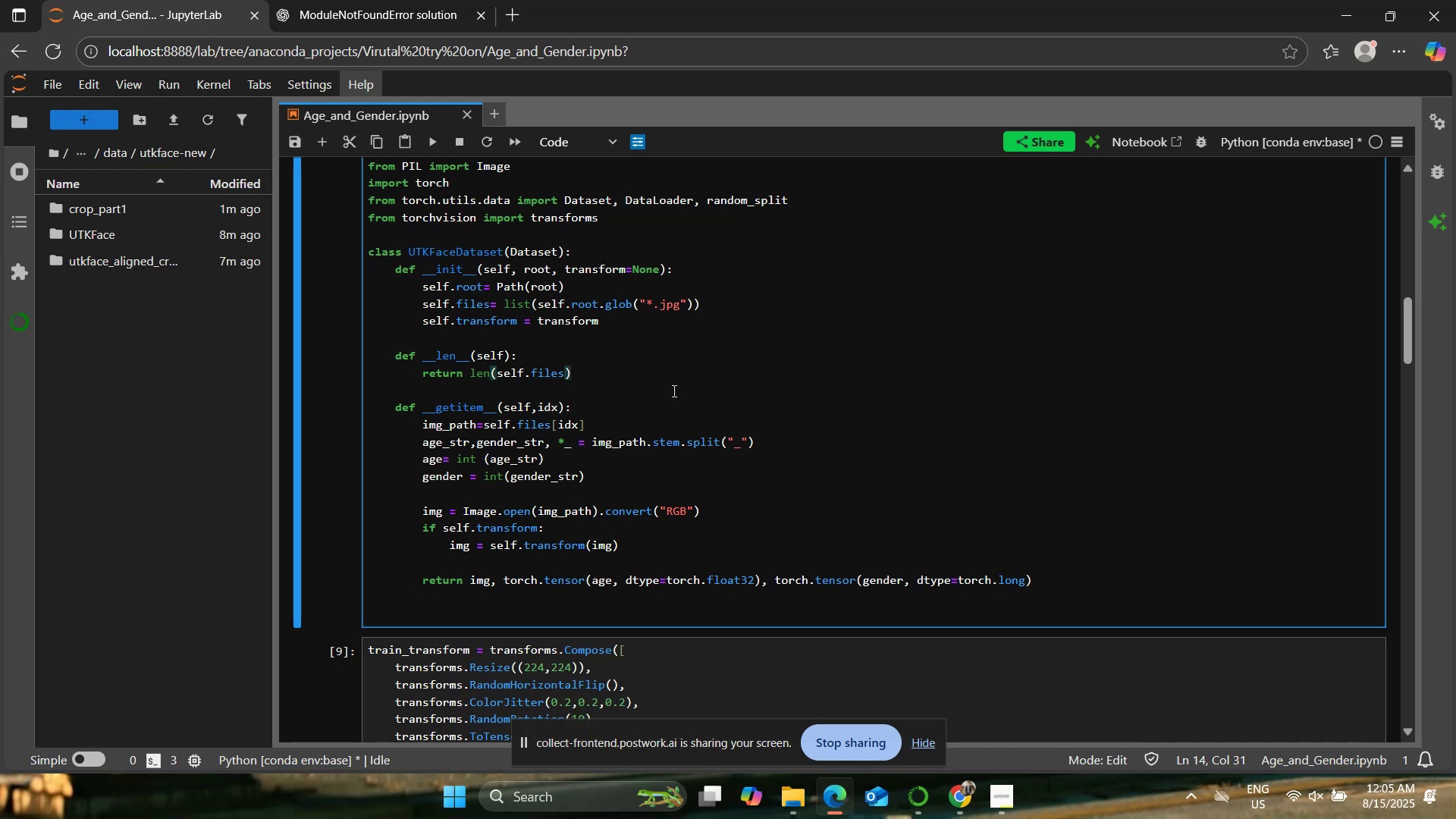 
scroll: coordinate [576, 315], scroll_direction: up, amount: 1.0
 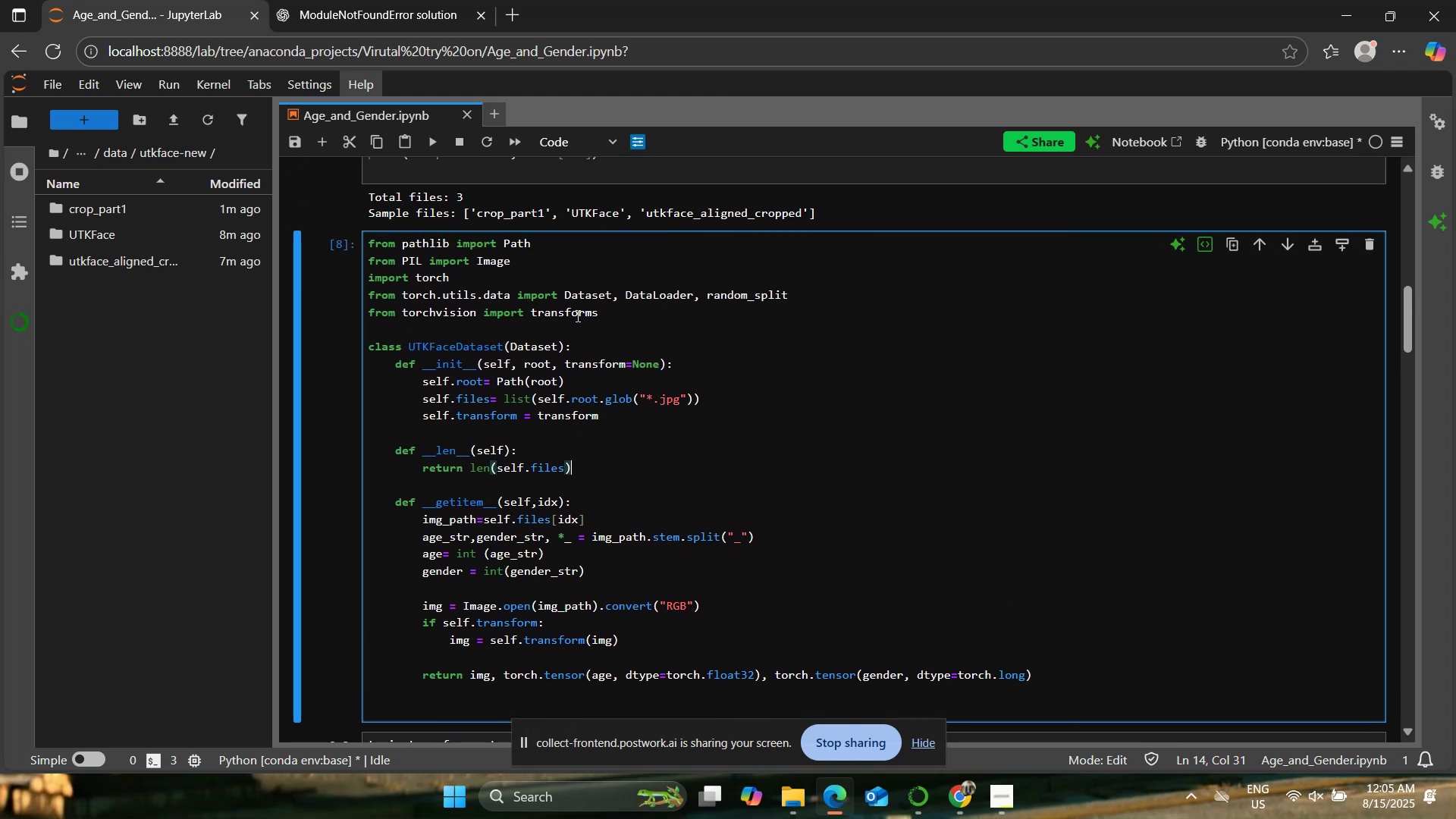 
scroll: coordinate [576, 315], scroll_direction: down, amount: 1.0
 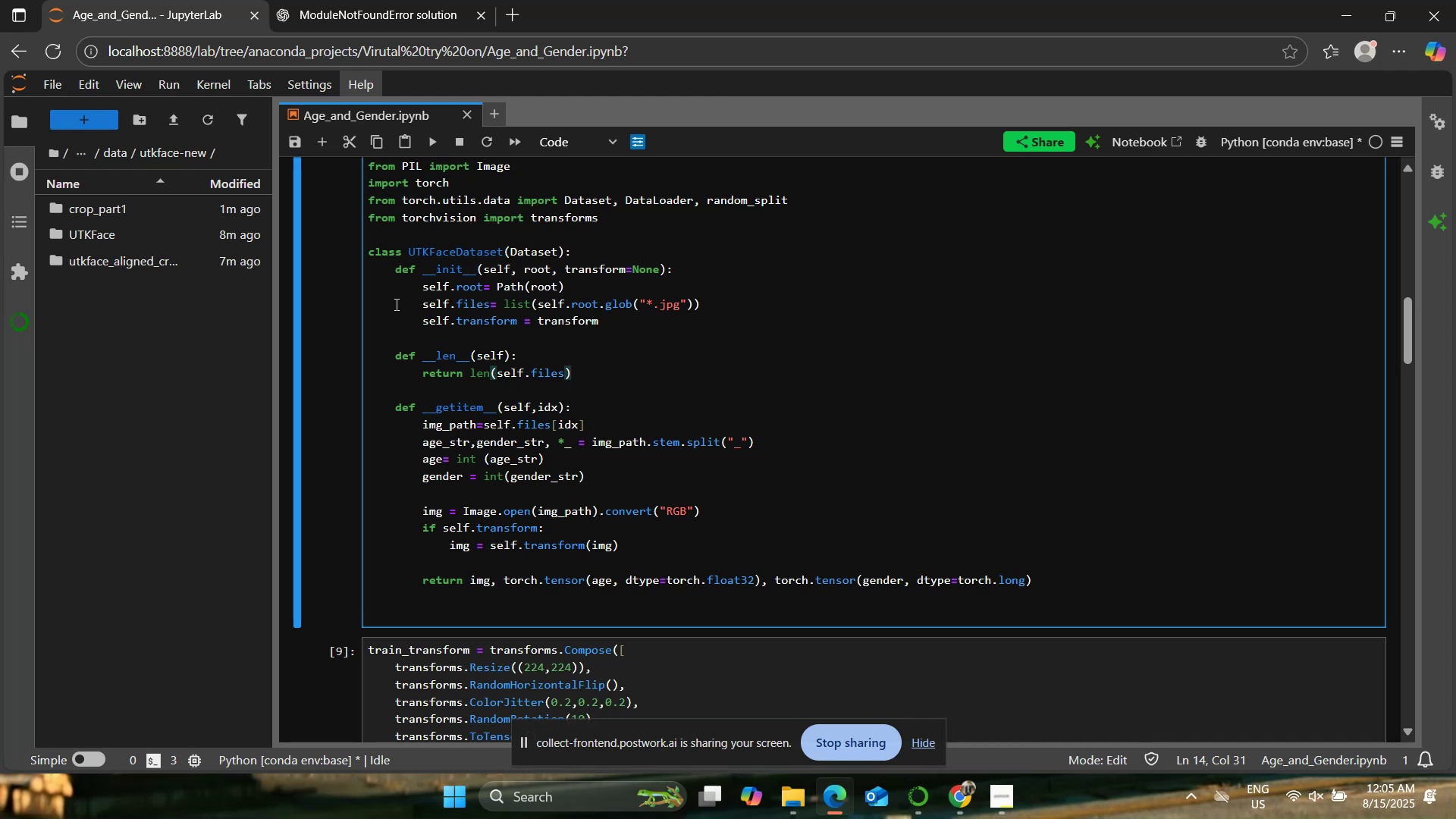 
wait(24.83)
 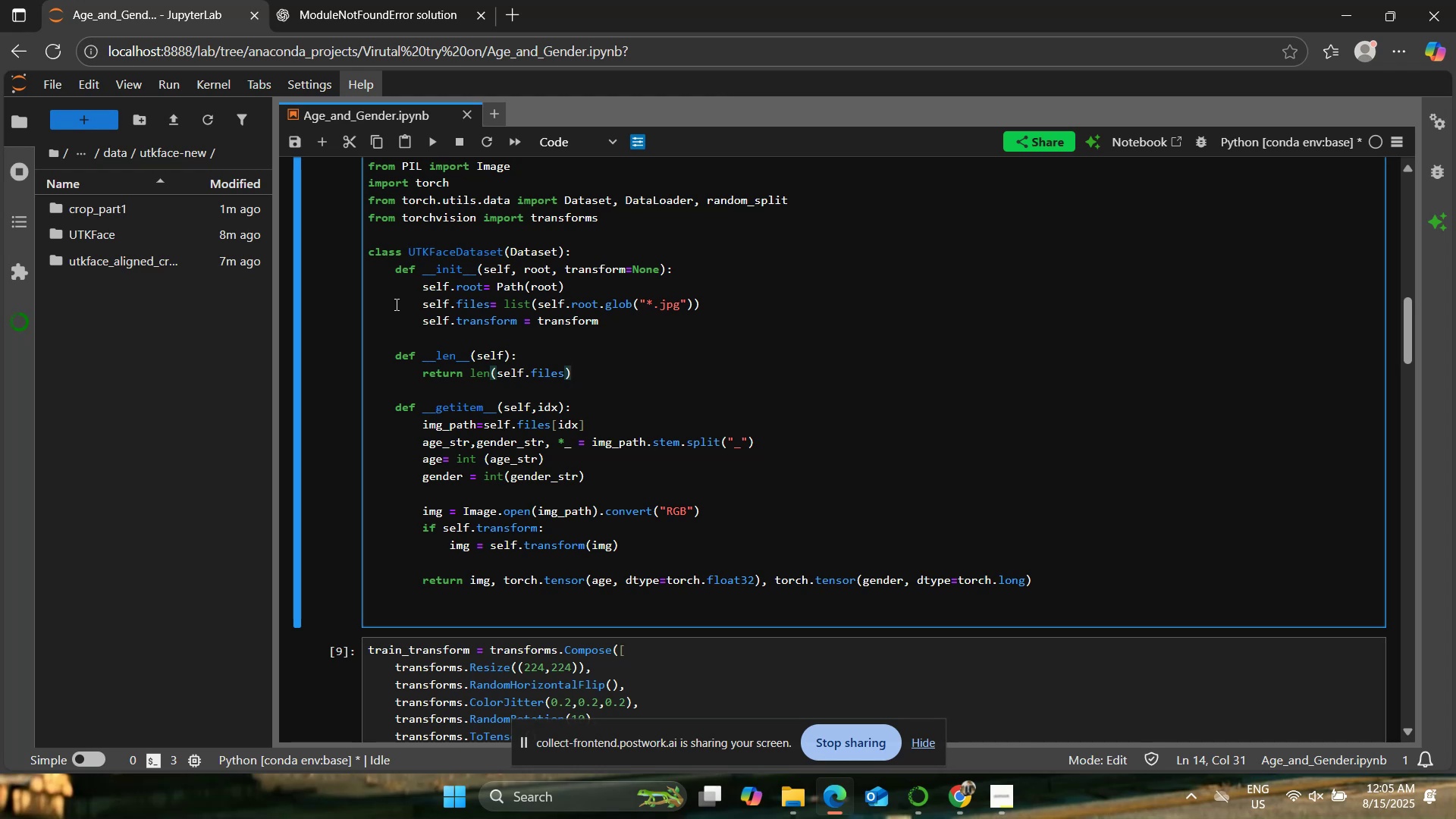 
double_click([531, 441])
 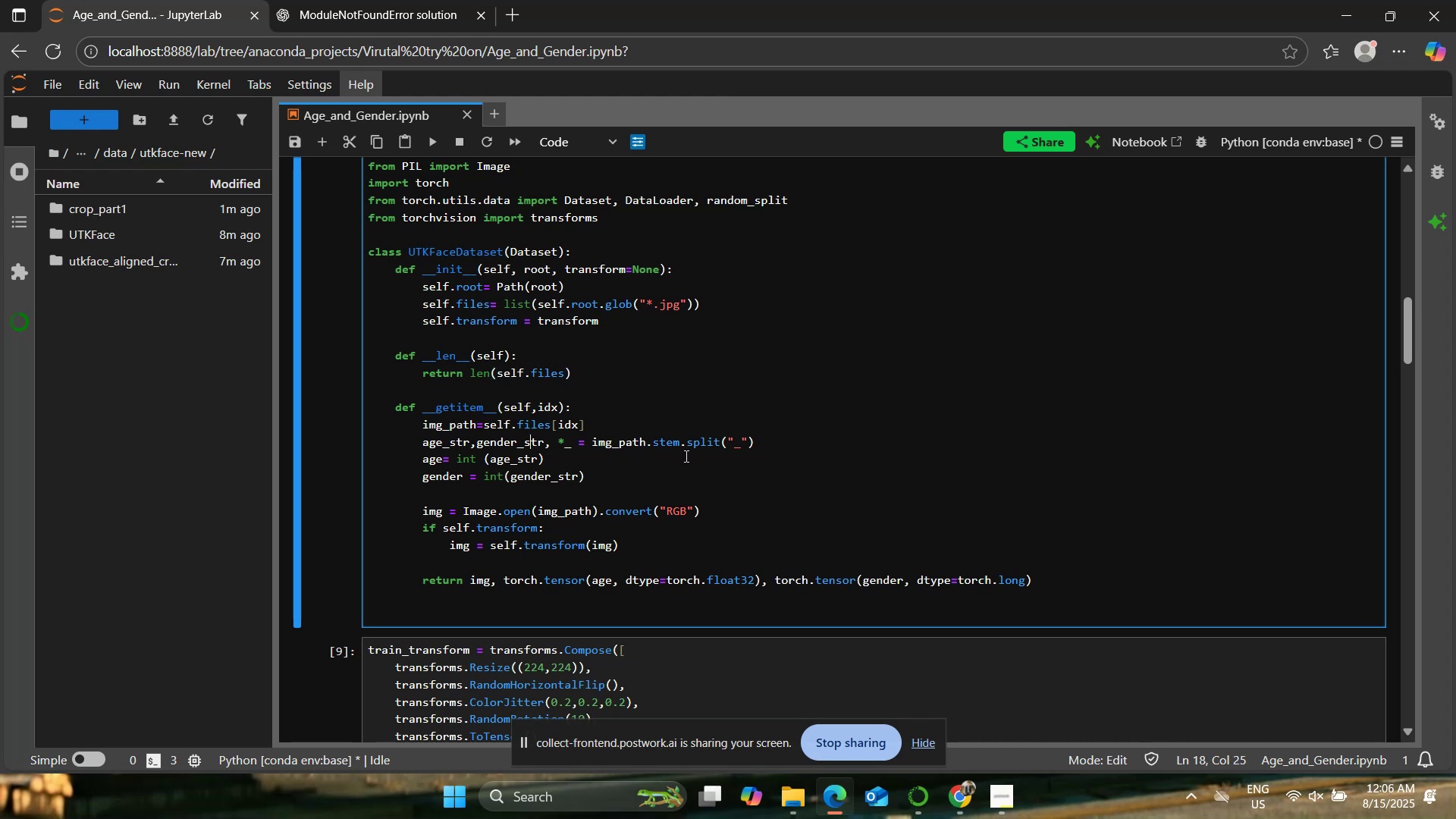 
left_click([612, 455])
 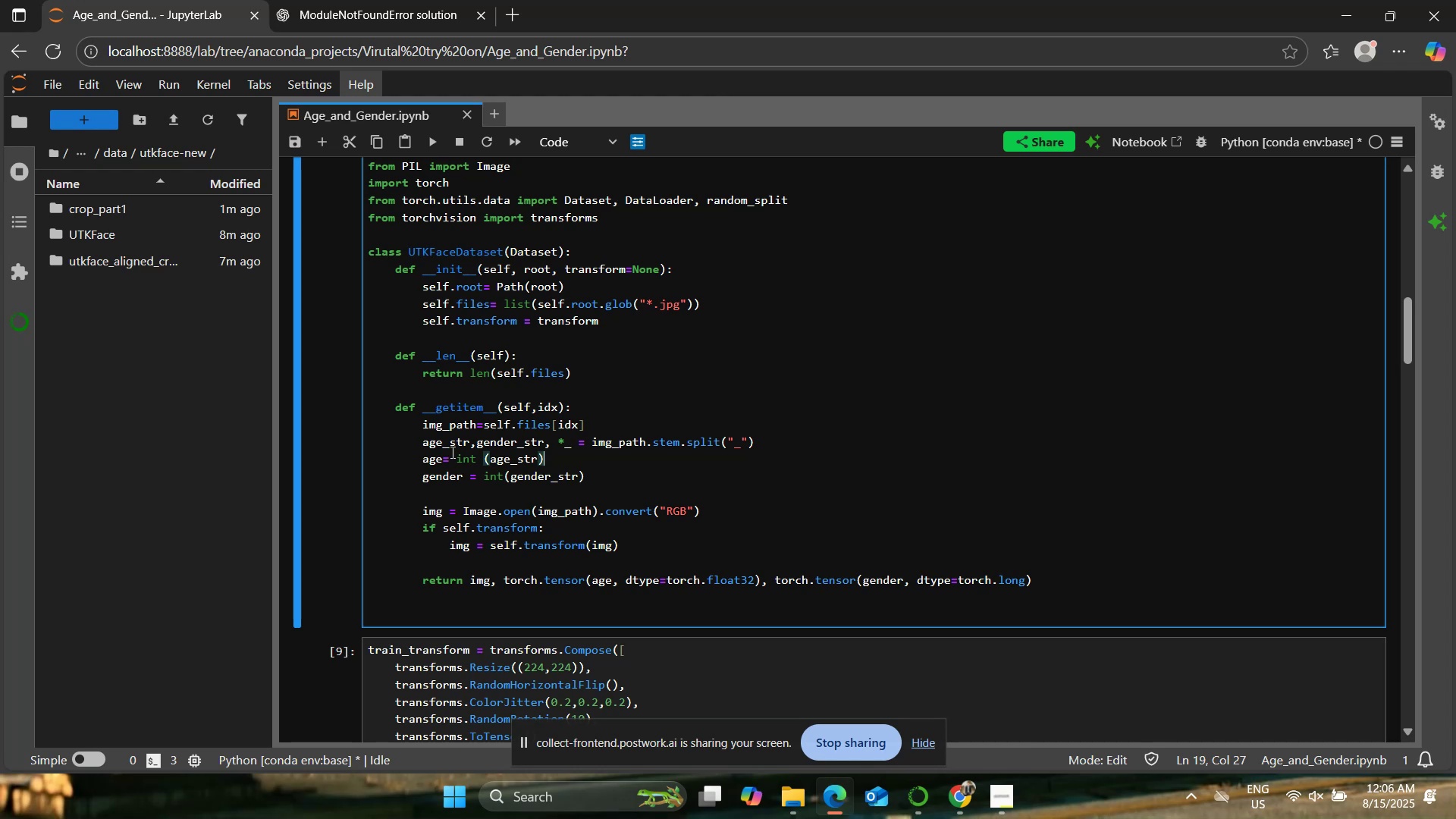 
left_click([517, 463])
 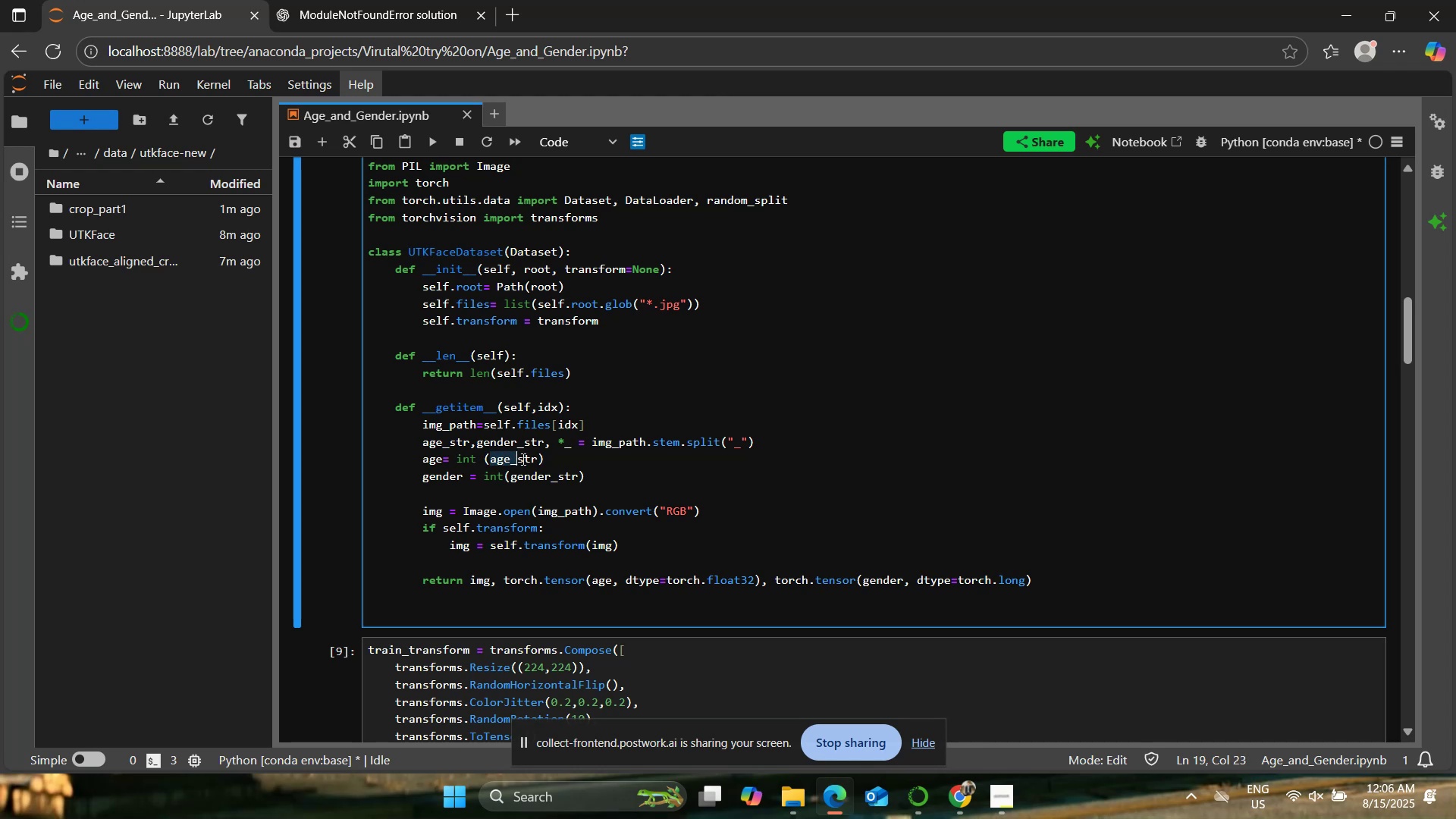 
wait(6.27)
 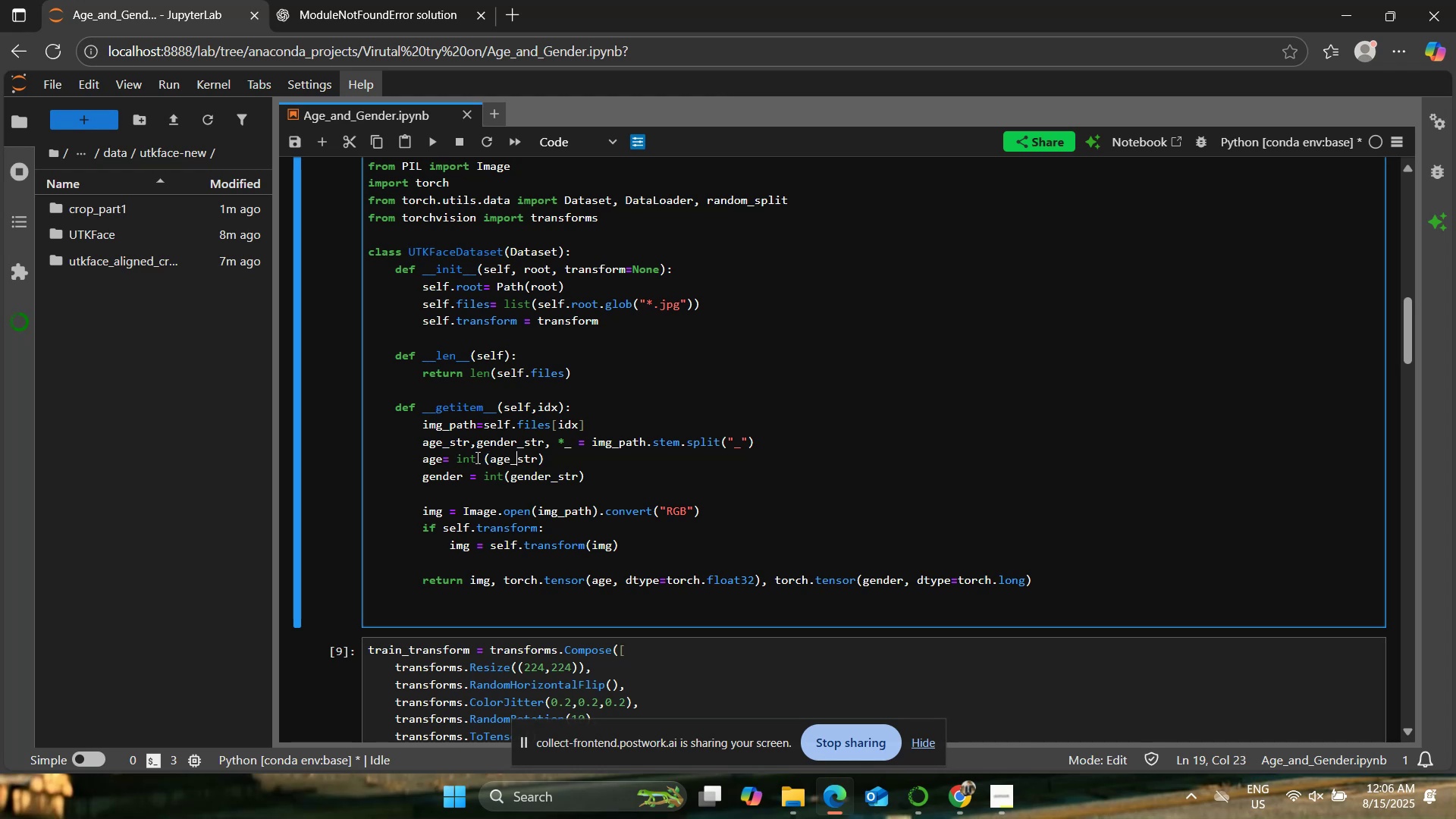 
left_click([586, 467])
 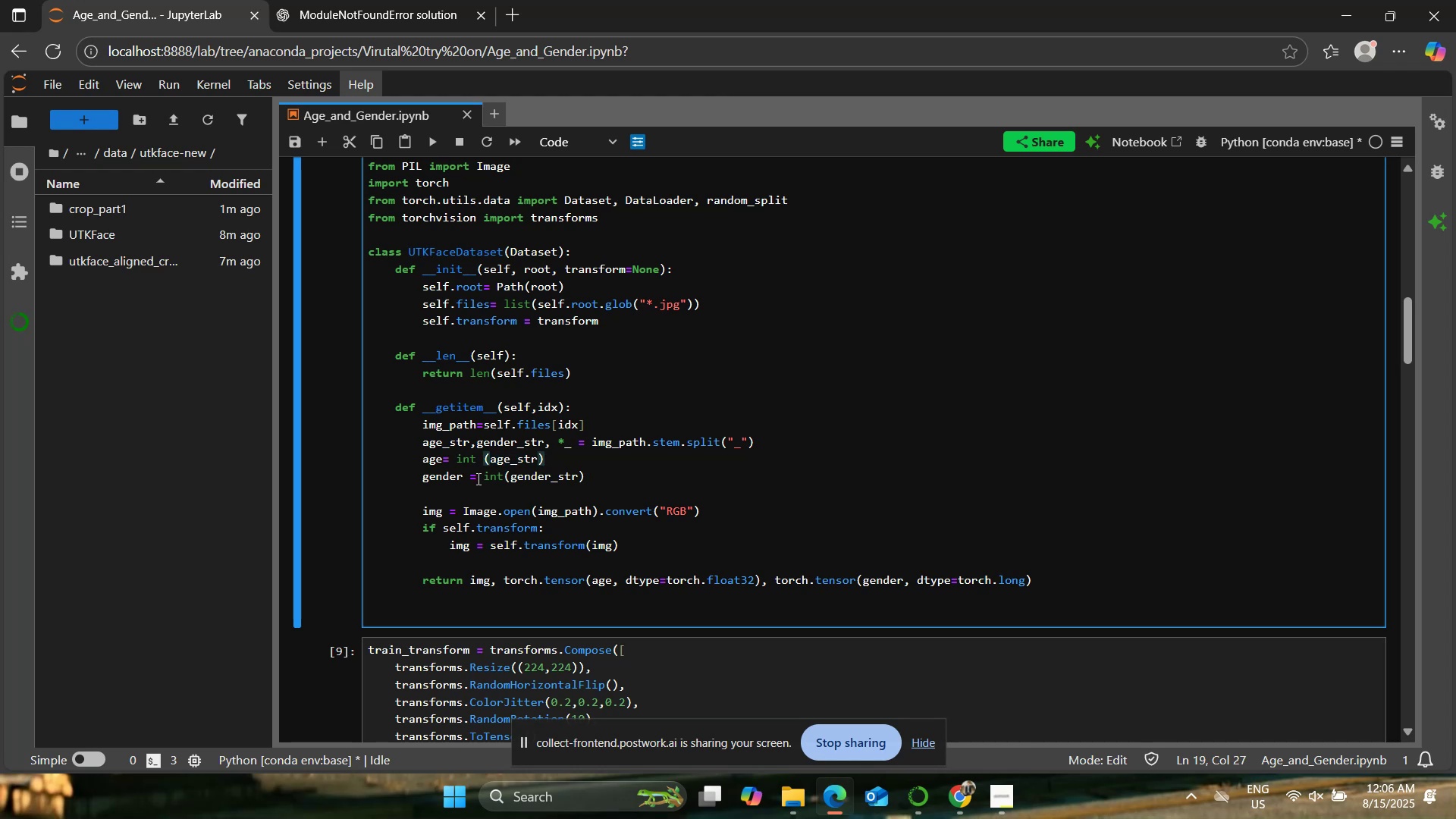 
scroll: coordinate [503, 472], scroll_direction: down, amount: 1.0
 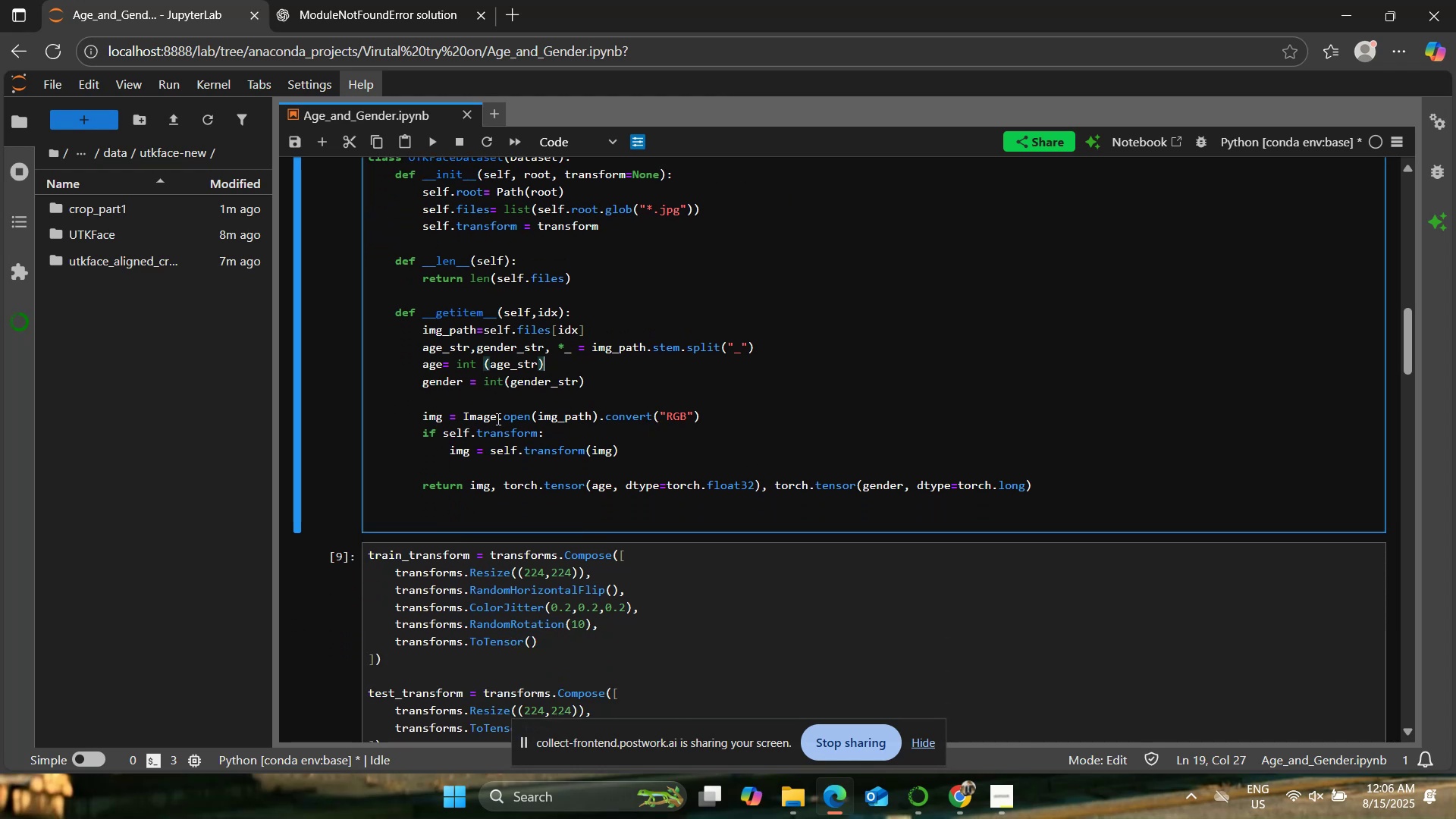 
wait(12.01)
 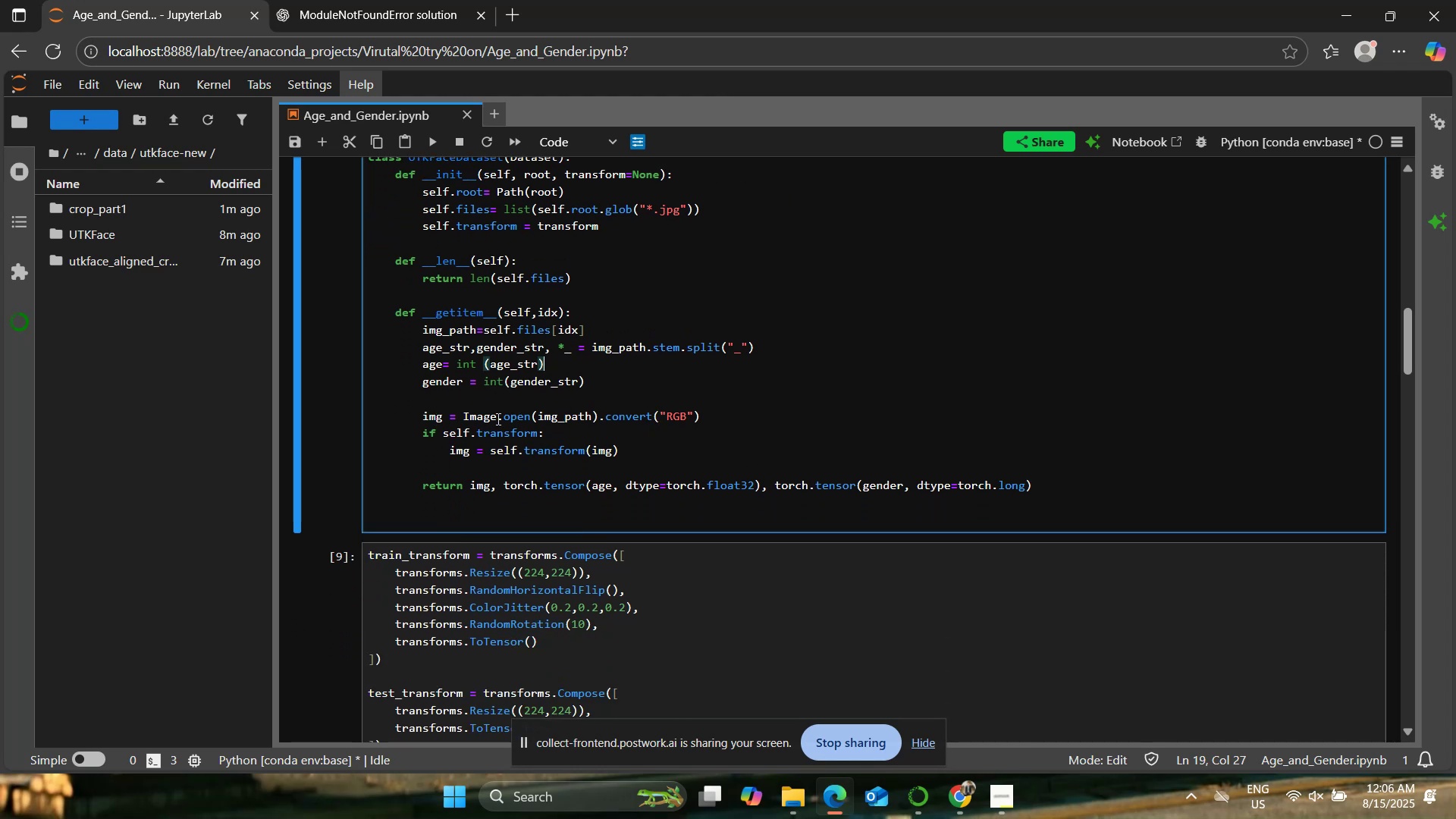 
scroll: coordinate [397, 435], scroll_direction: down, amount: 1.0
 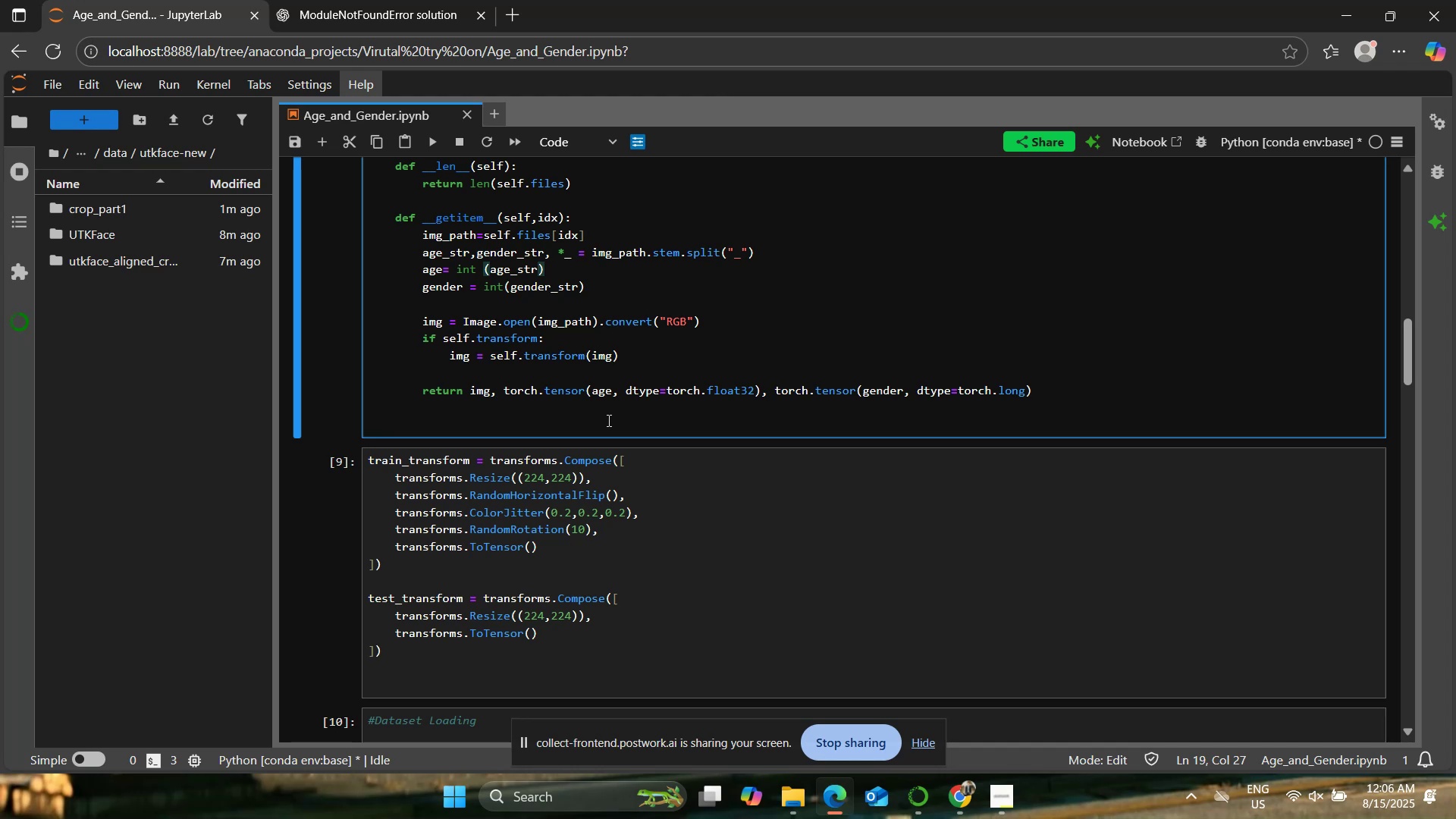 
wait(33.93)
 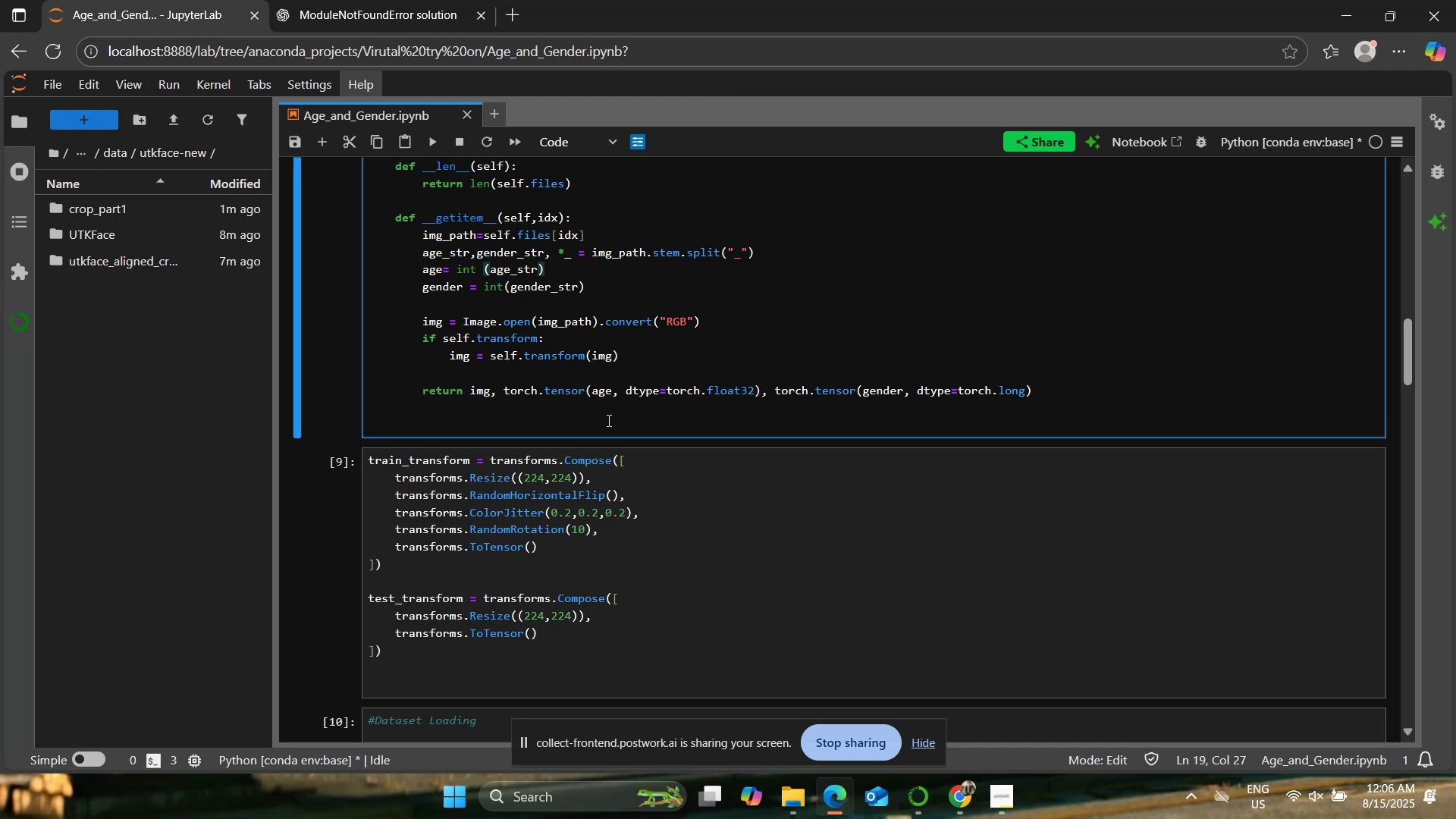 
scroll: coordinate [650, 408], scroll_direction: down, amount: 2.0
 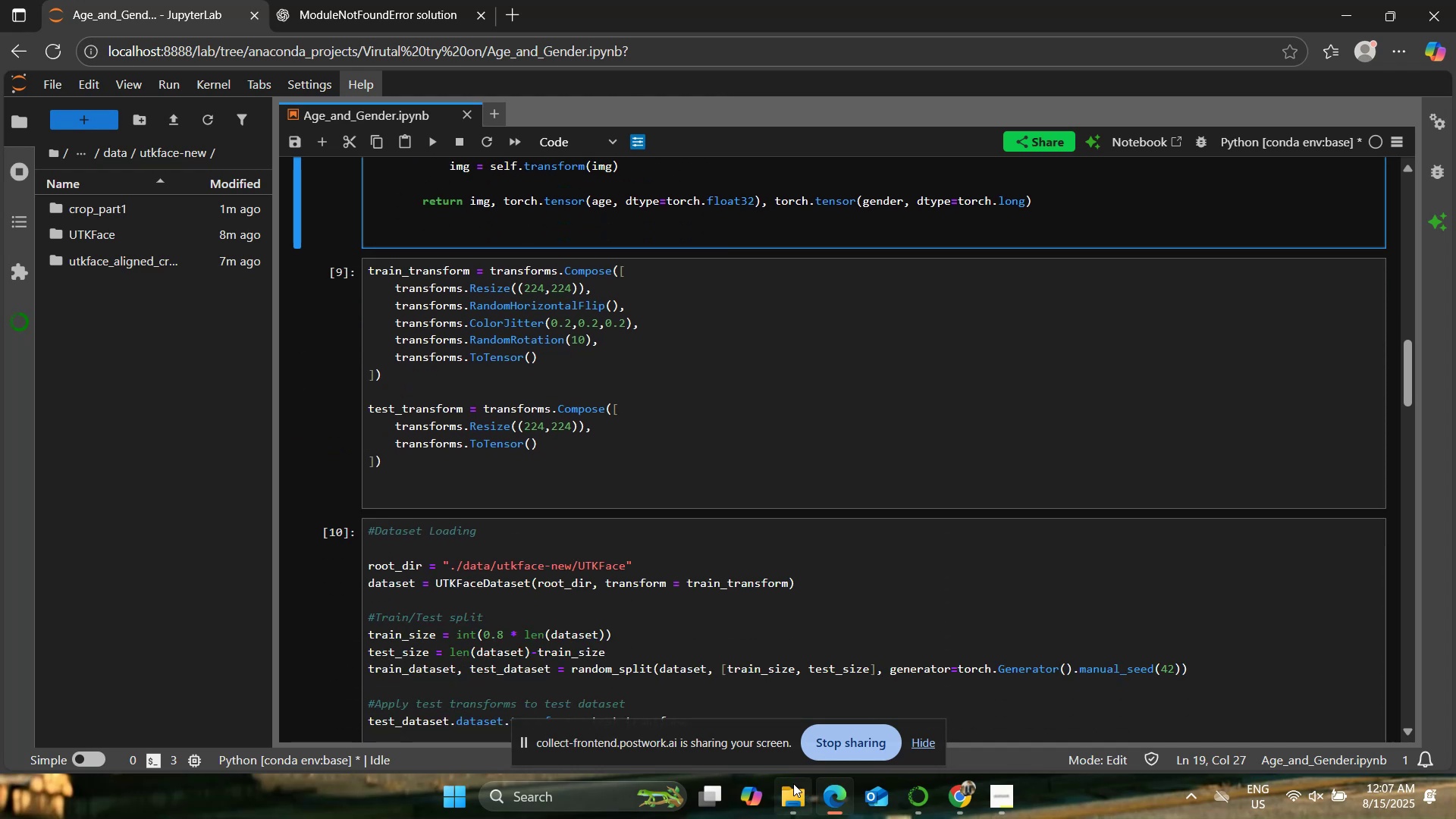 
left_click([792, 789])
 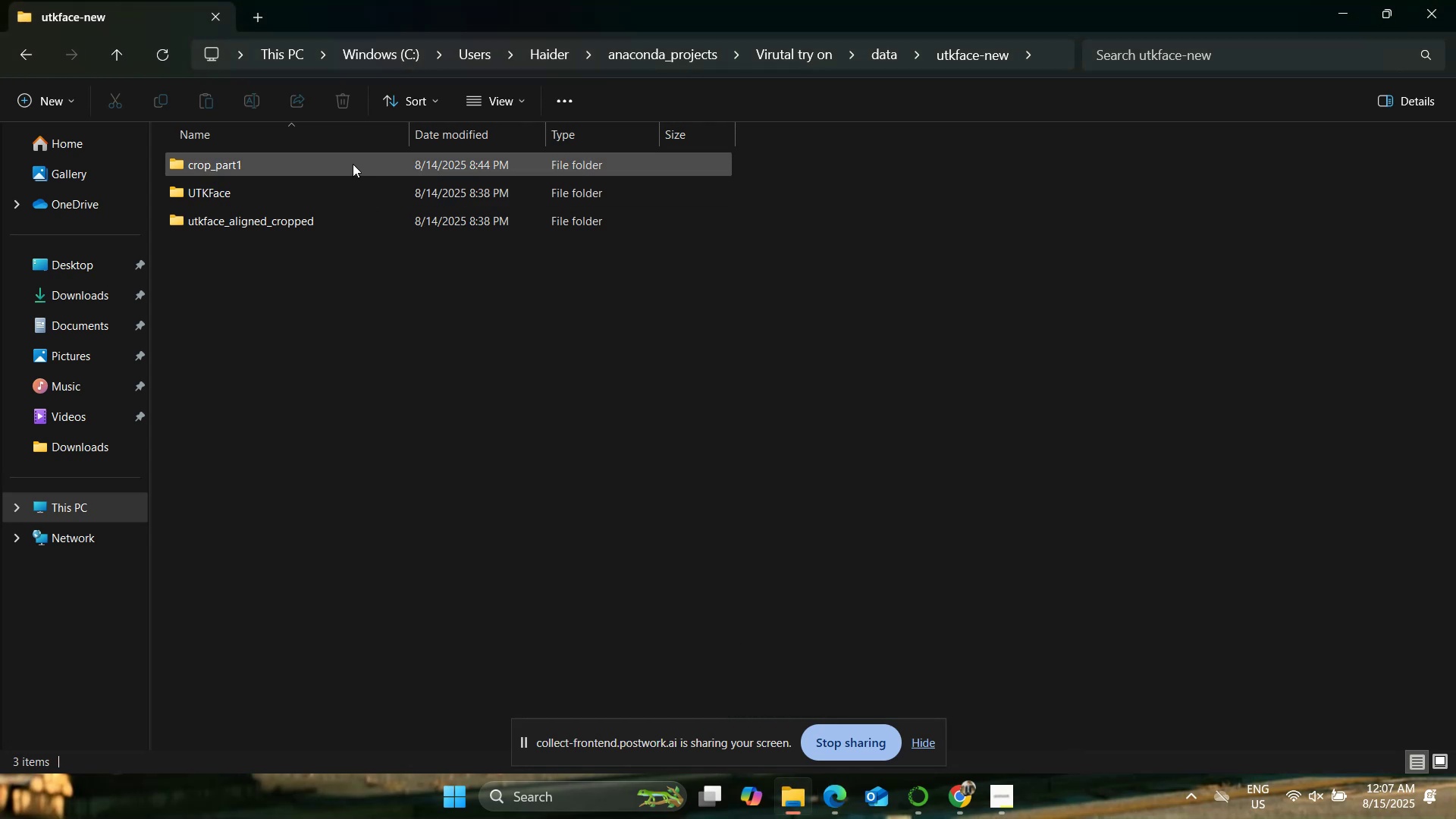 
double_click([353, 164])
 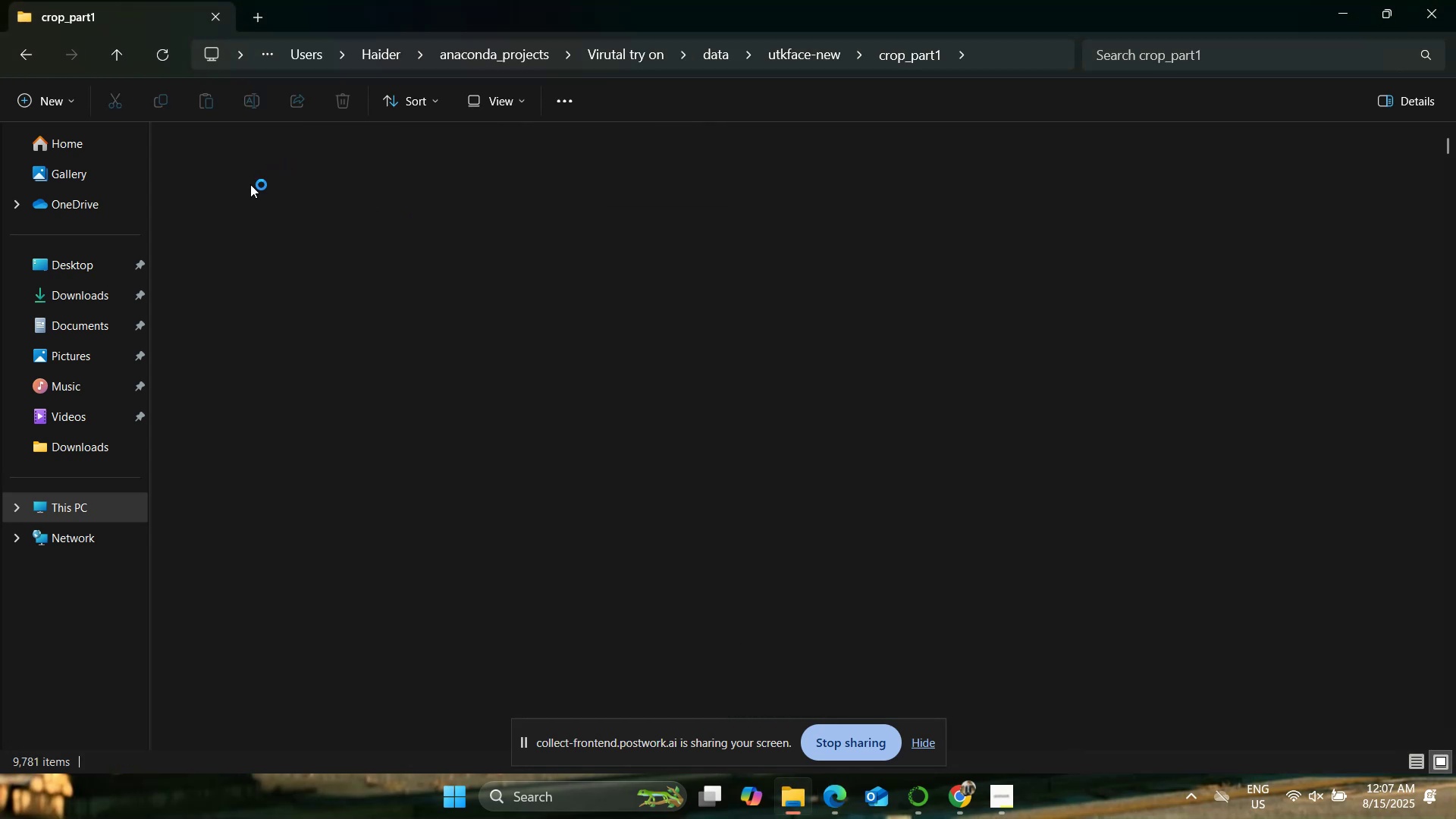 
right_click([246, 183])
 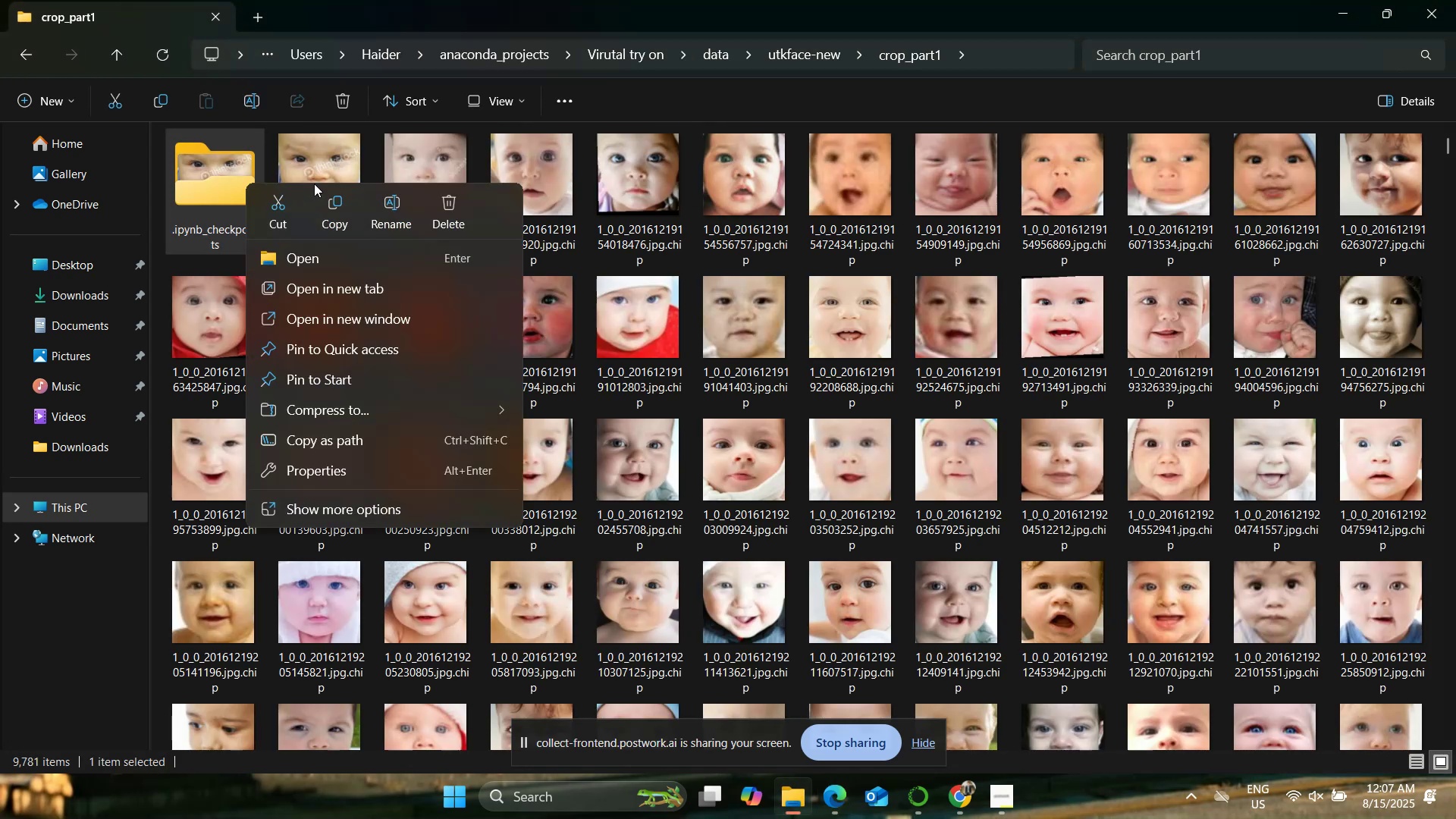 
right_click([319, 151])
 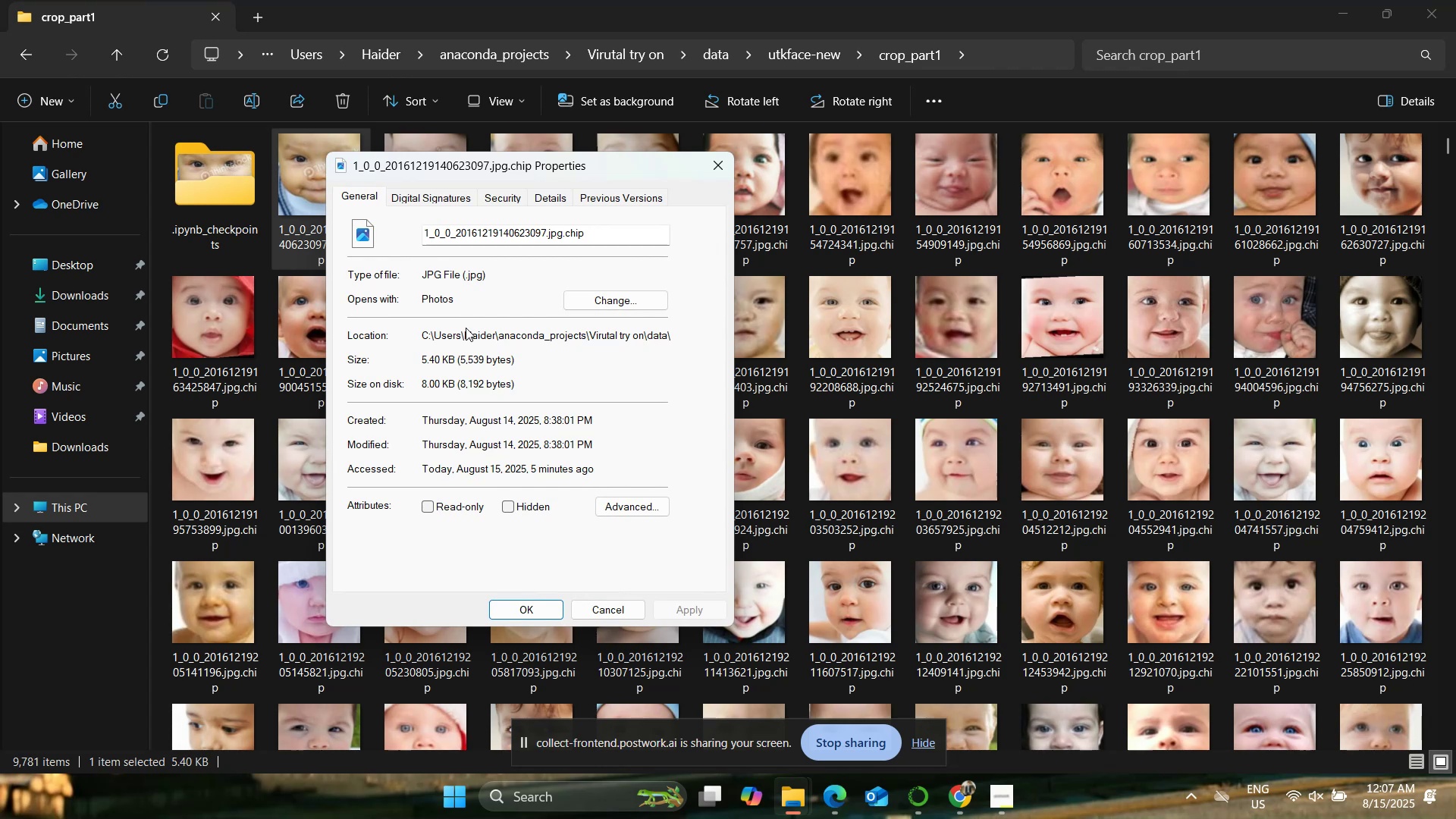 
wait(19.44)
 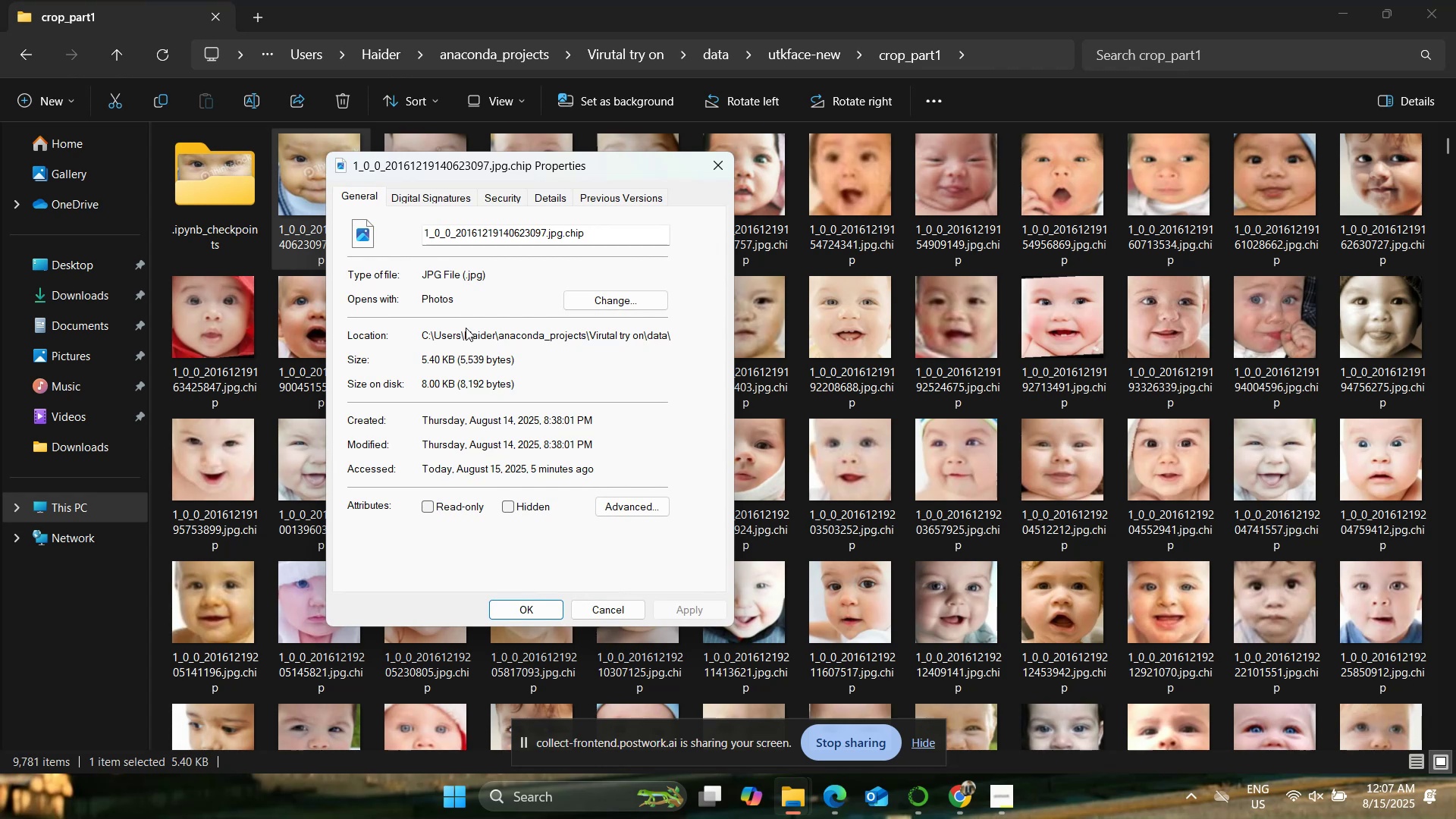 
left_click([549, 196])
 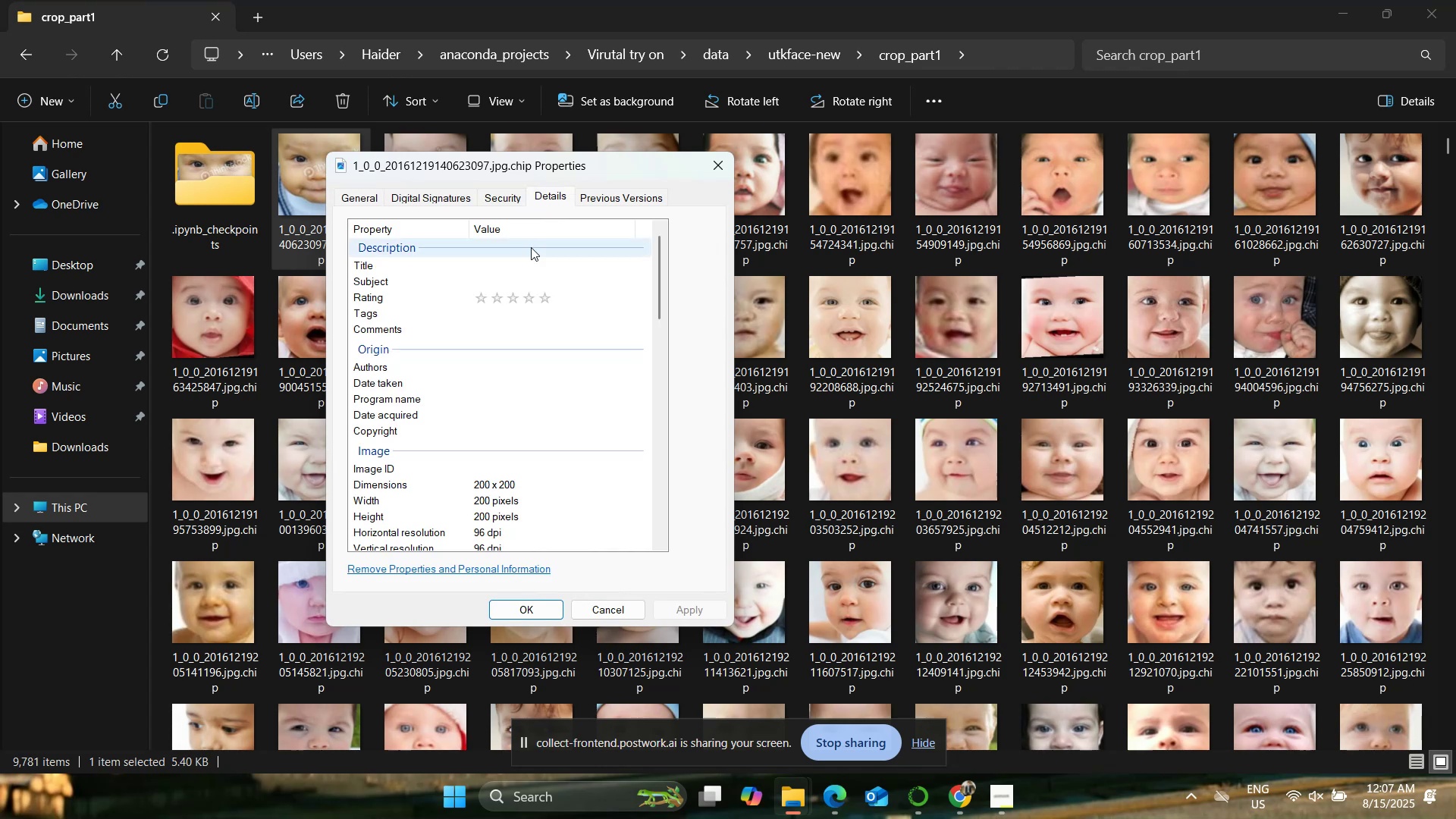 
scroll: coordinate [478, 374], scroll_direction: down, amount: 1.0
 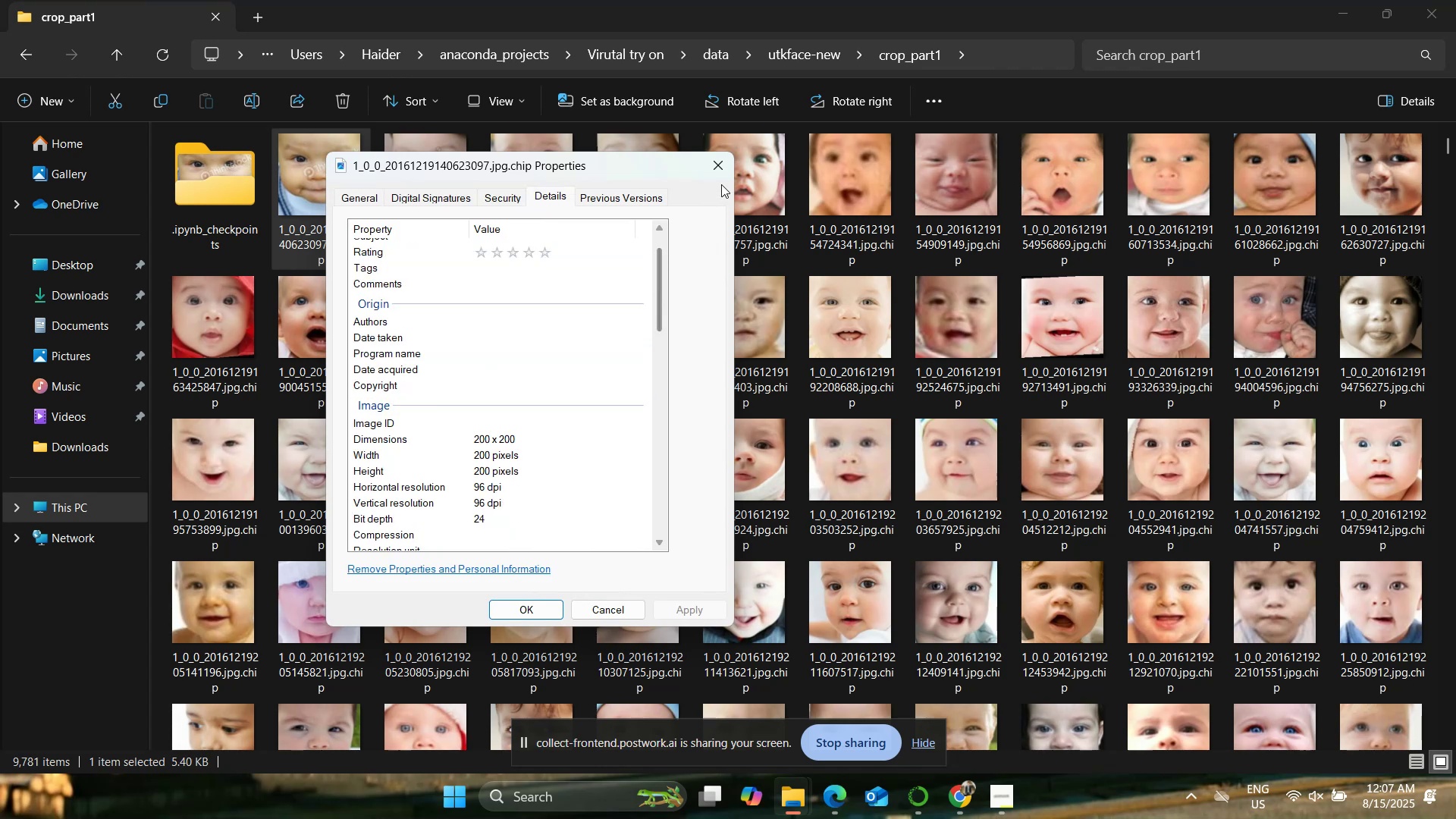 
left_click([722, 176])
 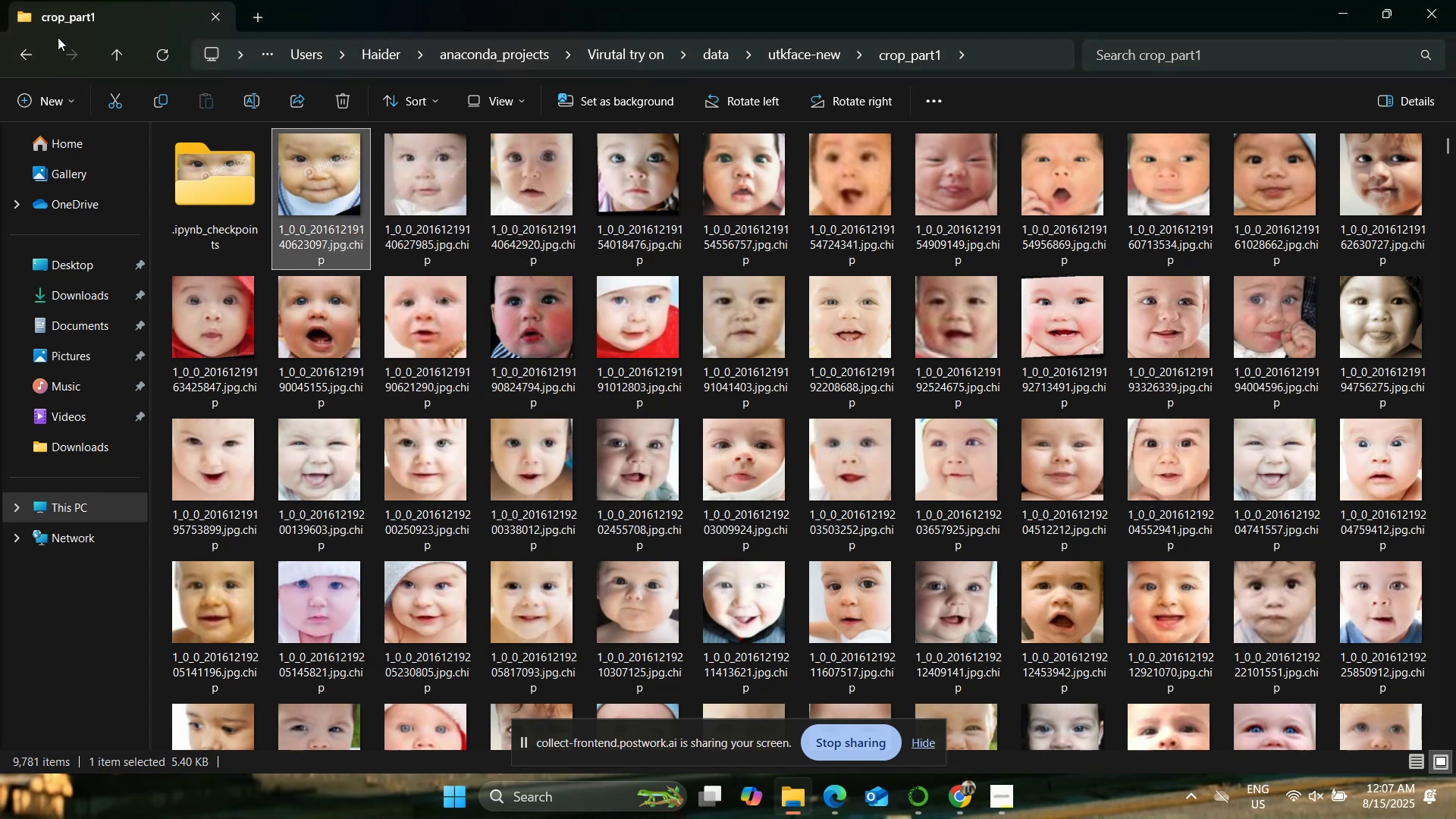 
left_click([26, 61])
 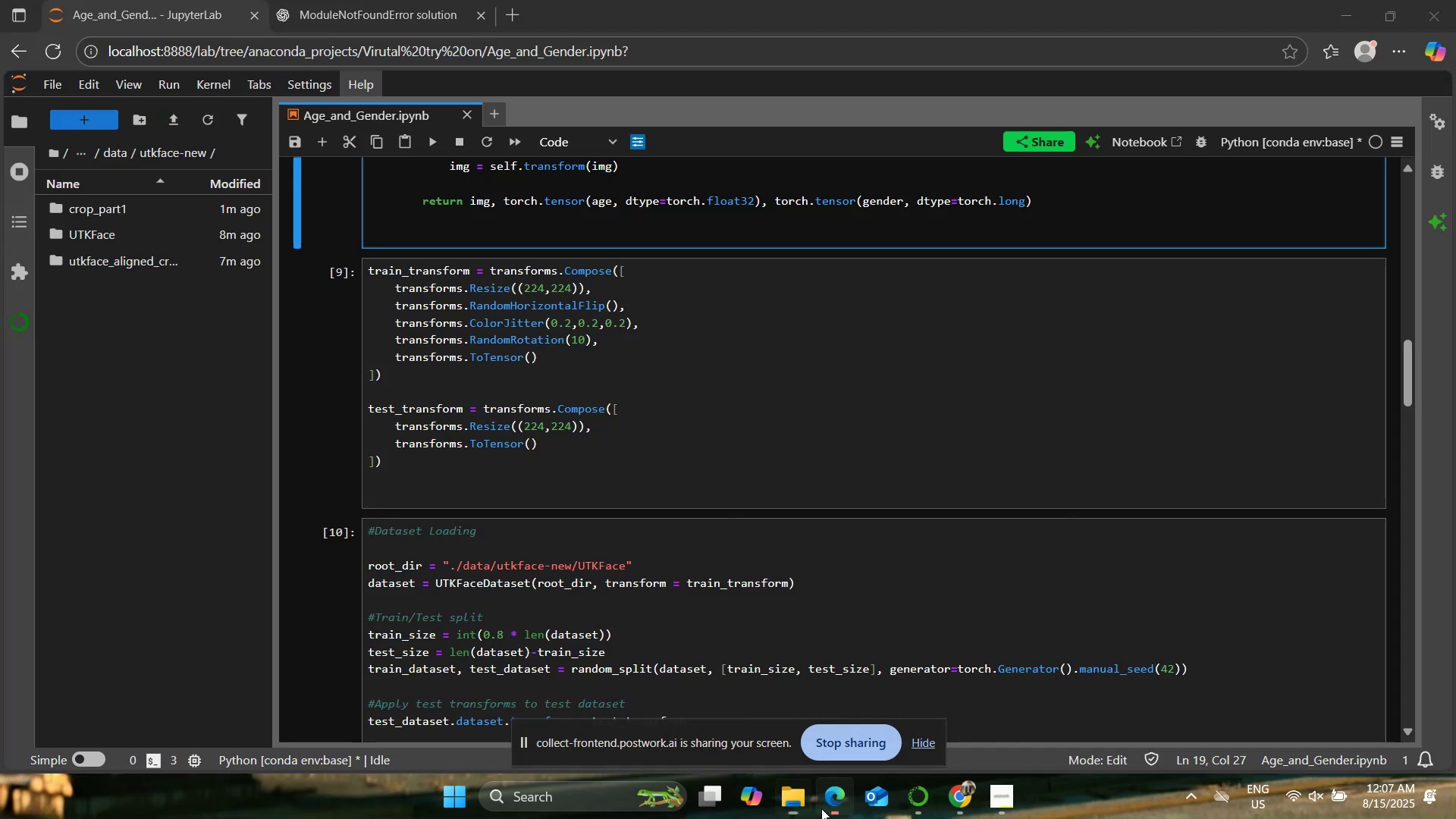 
left_click([738, 476])
 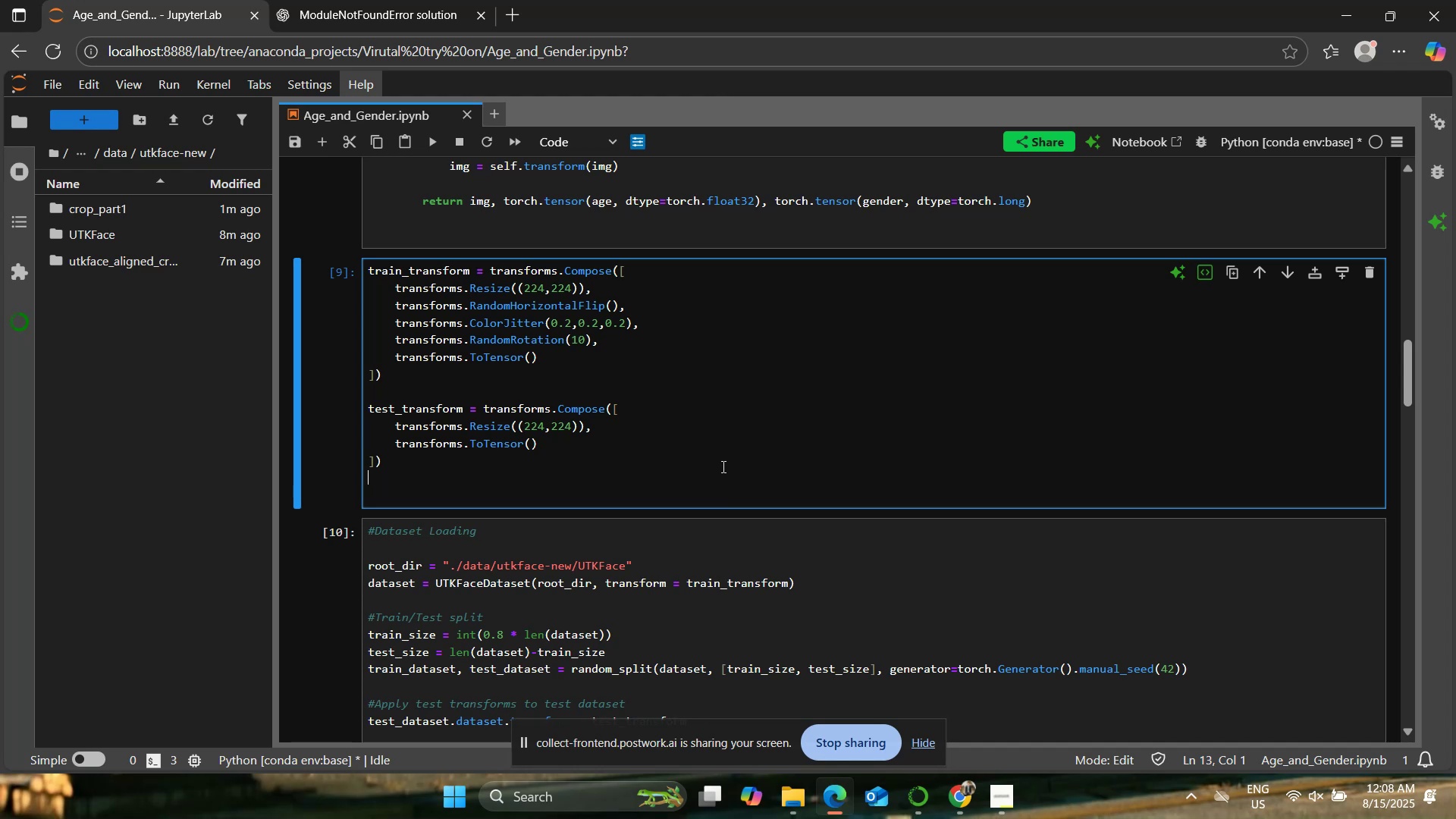 
wait(84.75)
 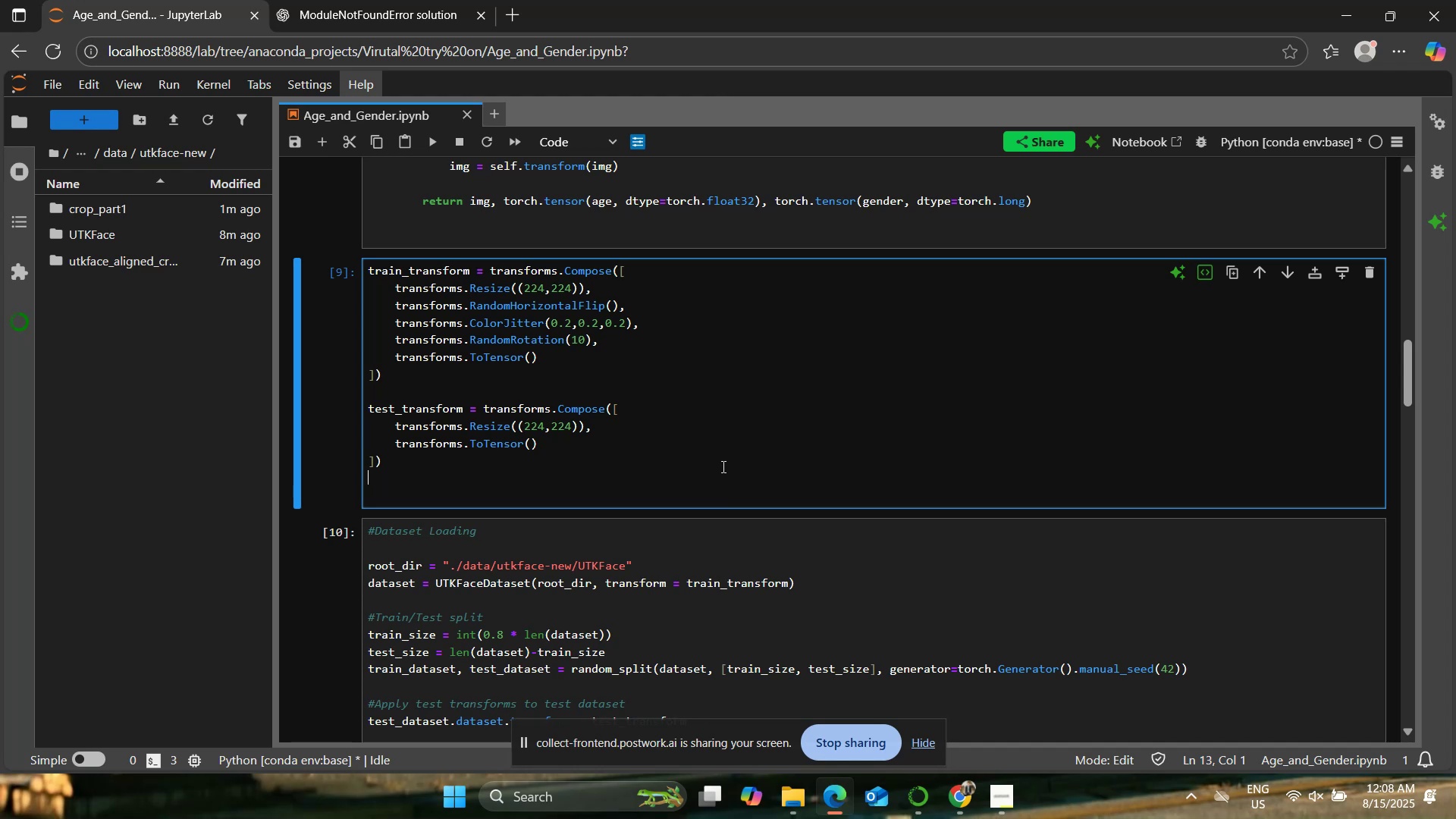 
left_click([638, 388])
 